 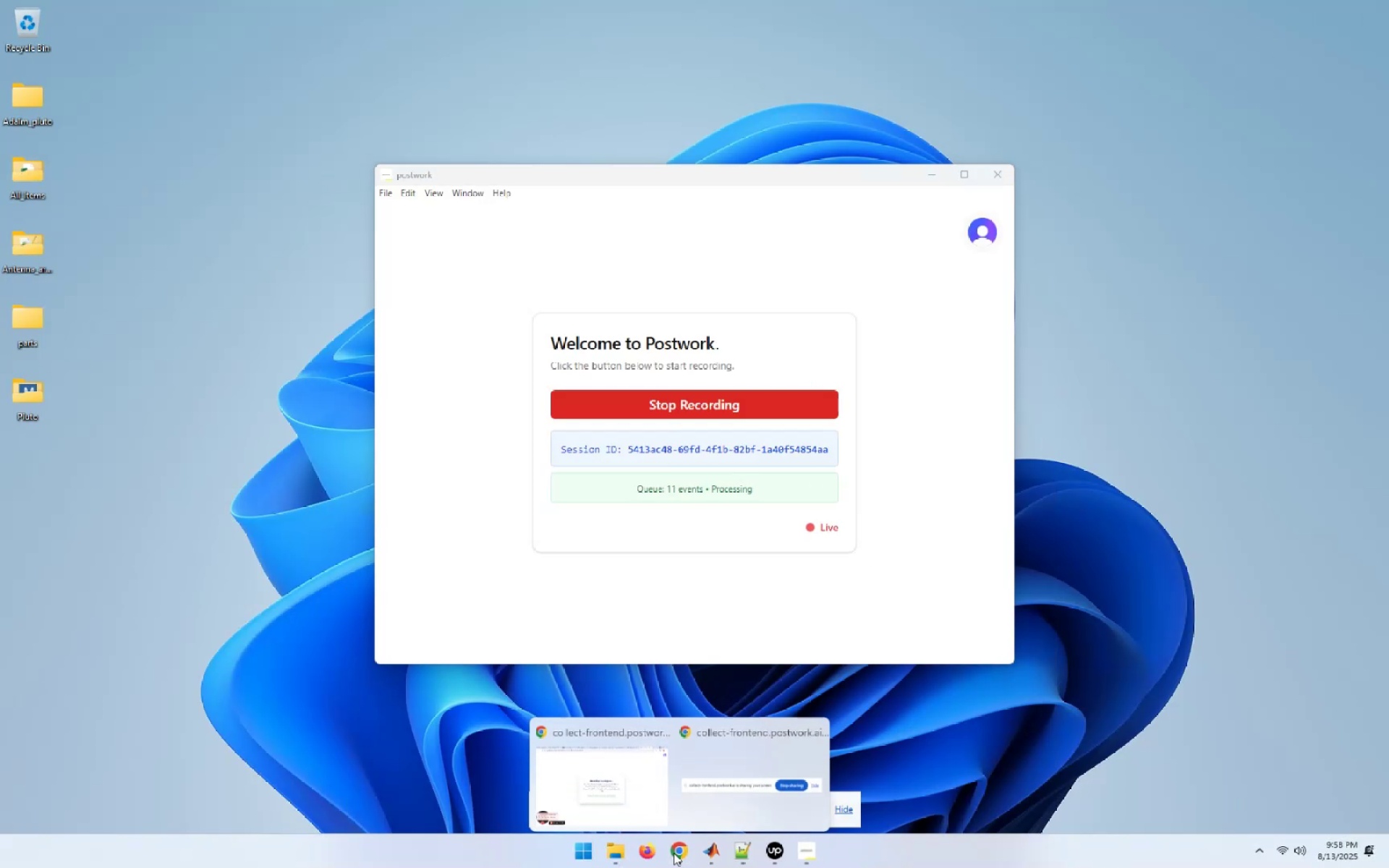 
left_click([611, 773])
 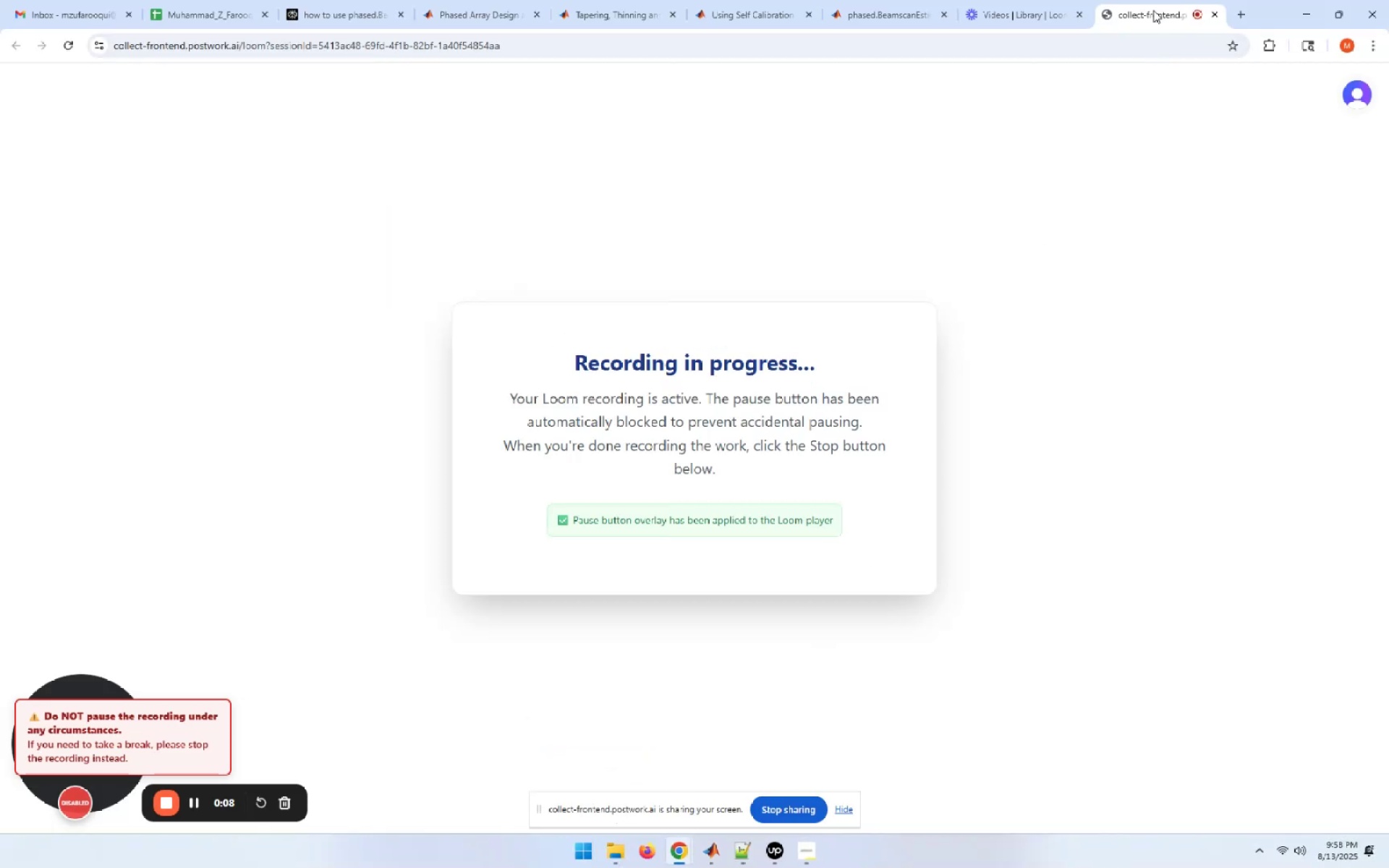 
left_click_drag(start_coordinate=[1146, 9], to_coordinate=[326, 0])
 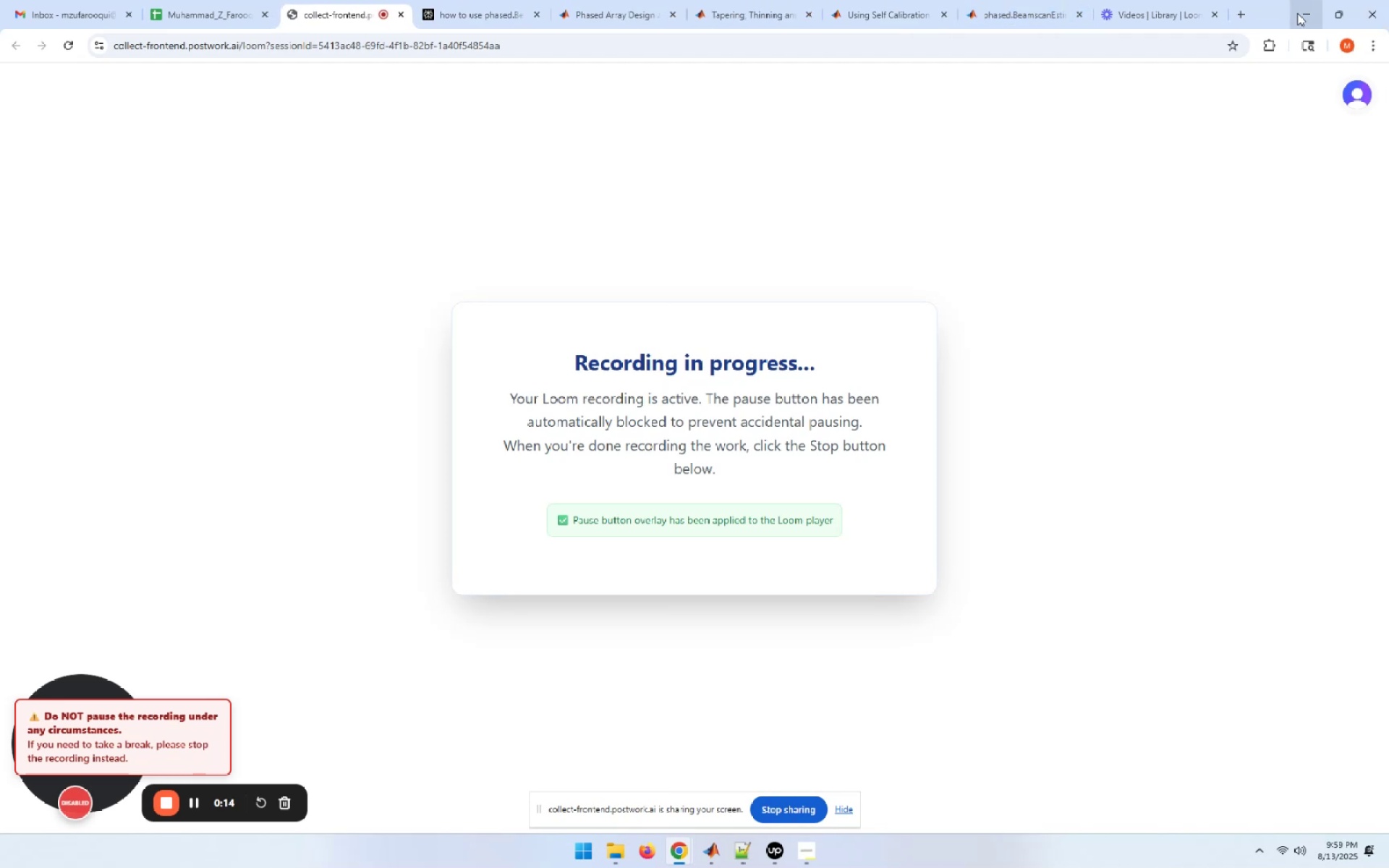 
left_click([1299, 13])
 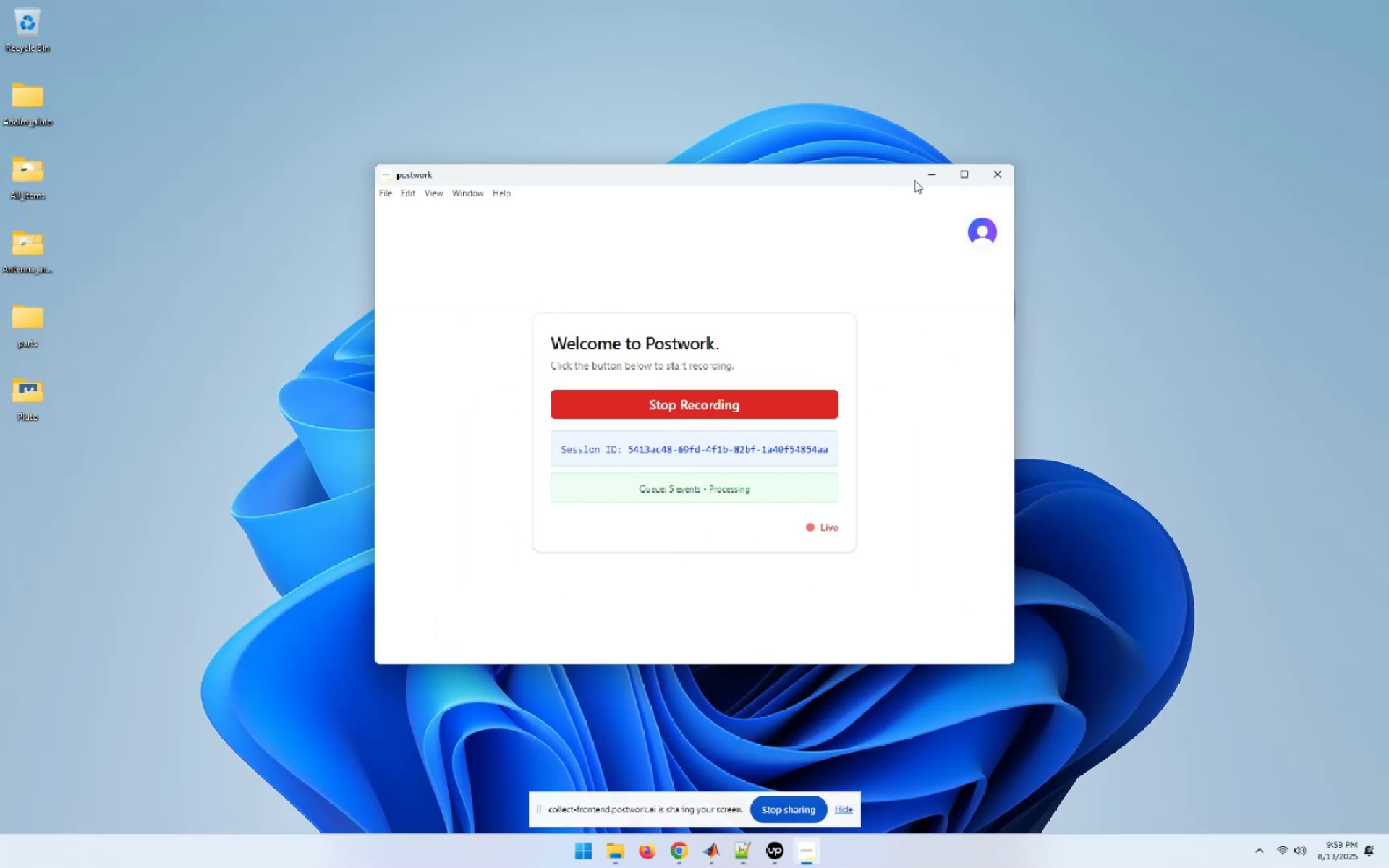 
left_click([932, 175])
 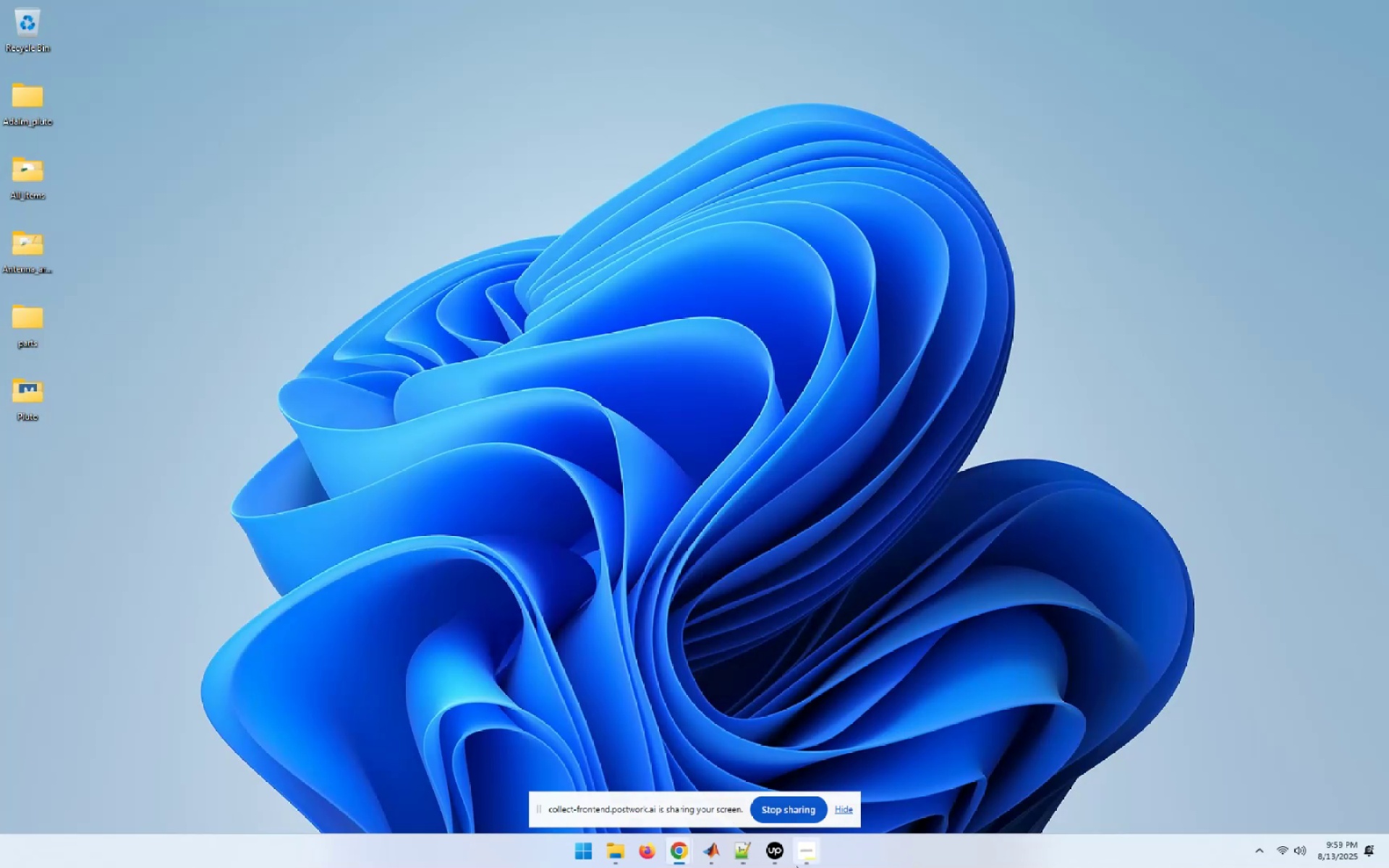 
left_click([773, 865])
 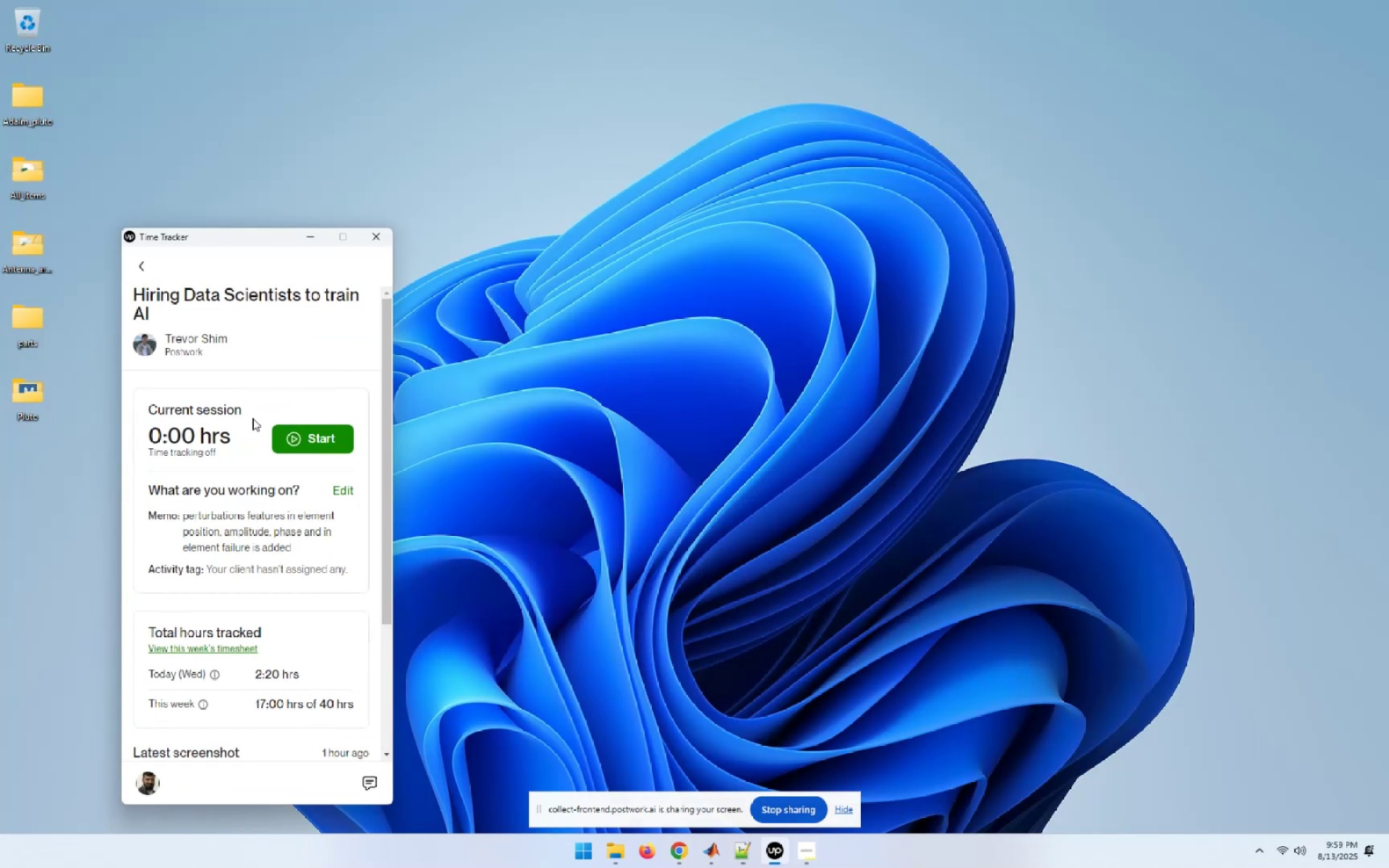 
left_click([303, 438])
 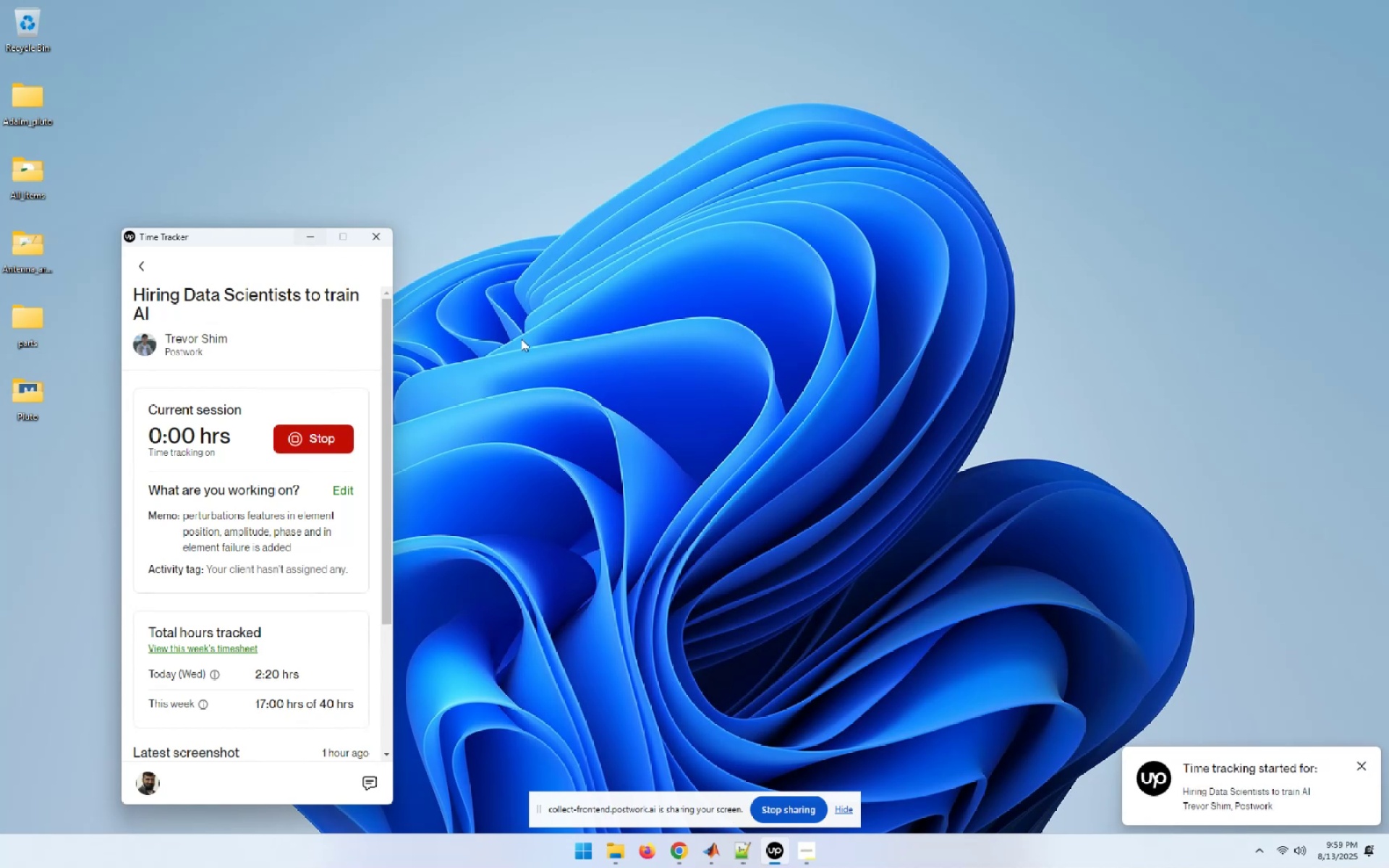 
mouse_move([702, 844])
 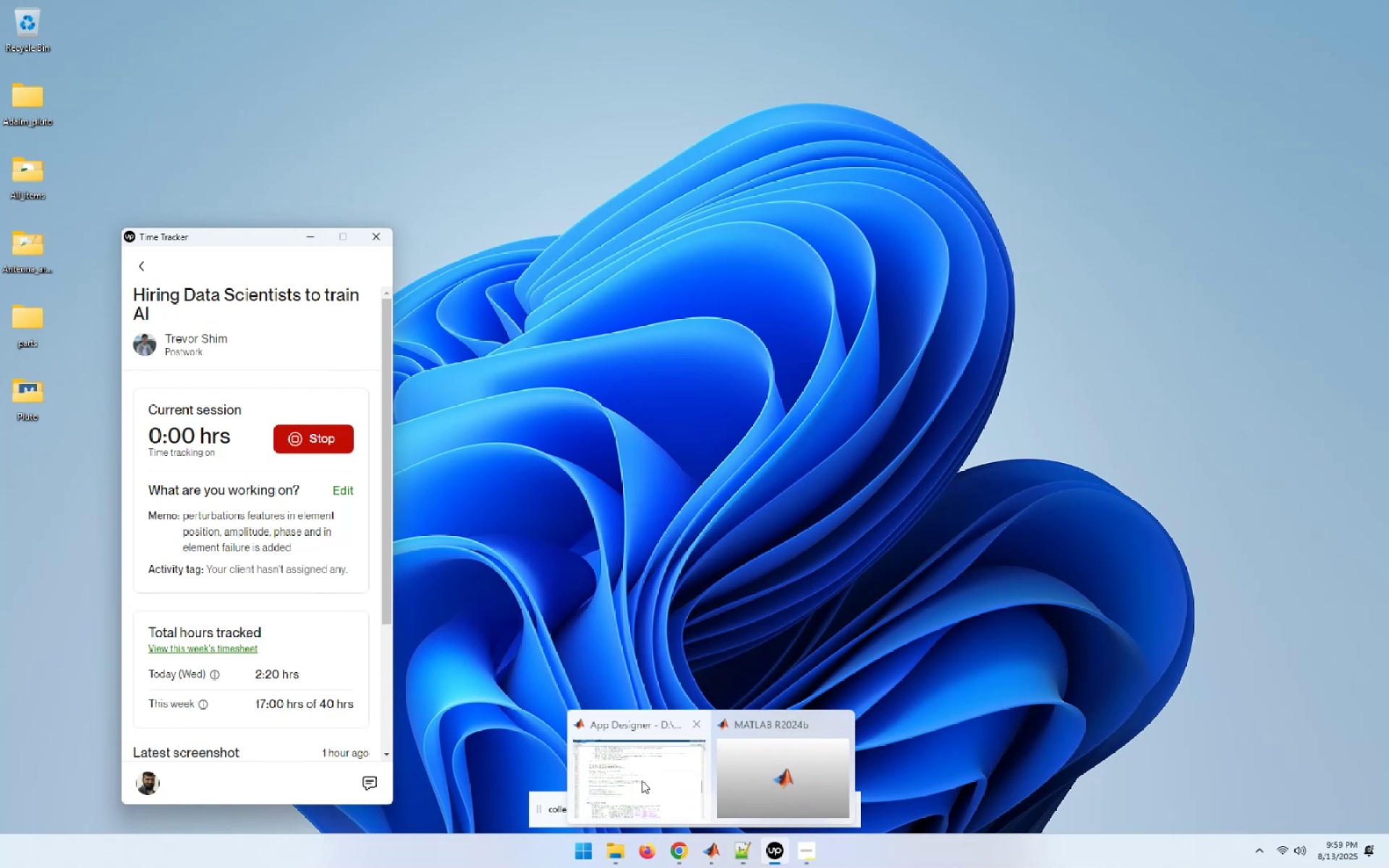 
left_click([642, 780])
 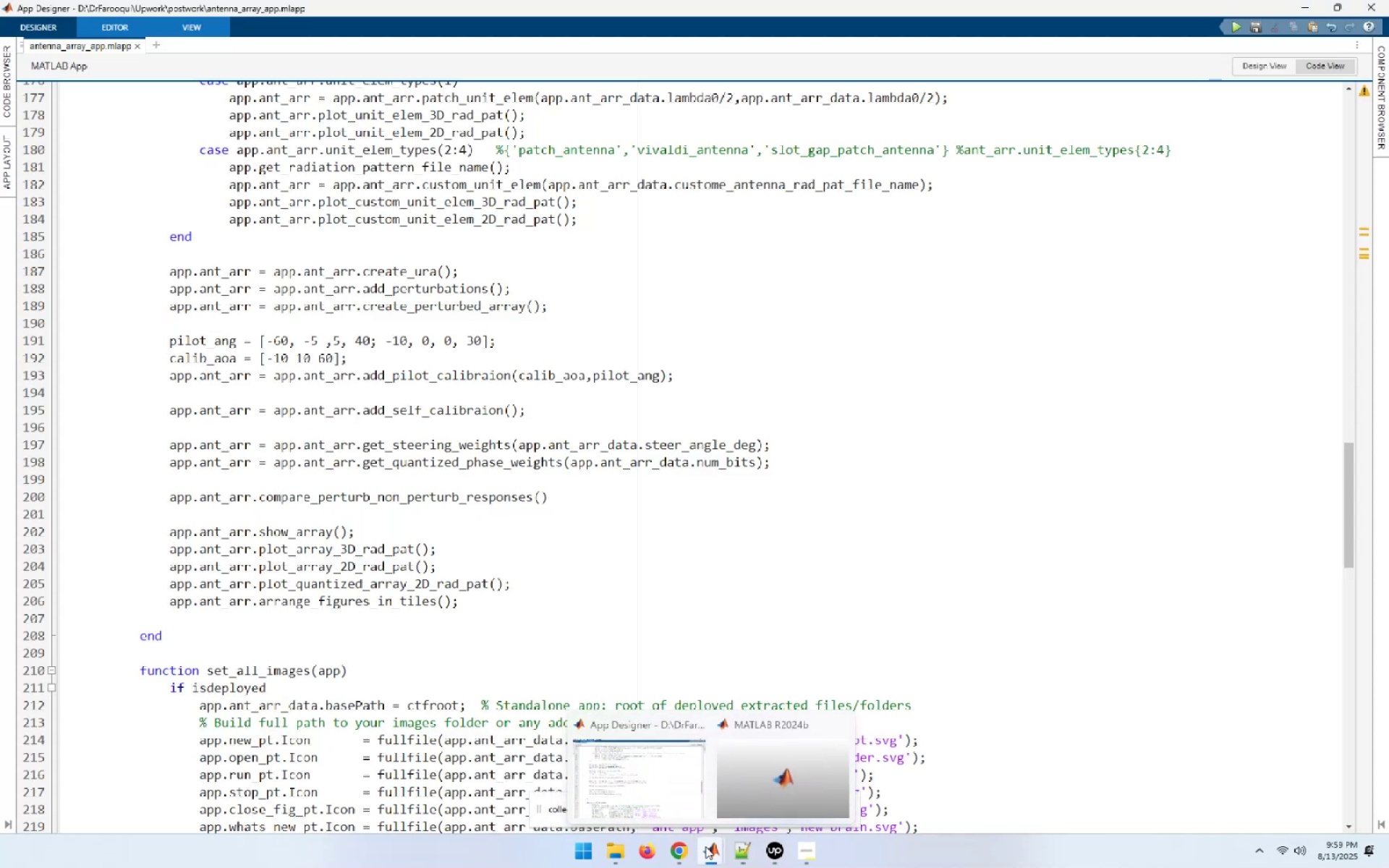 
left_click([766, 760])
 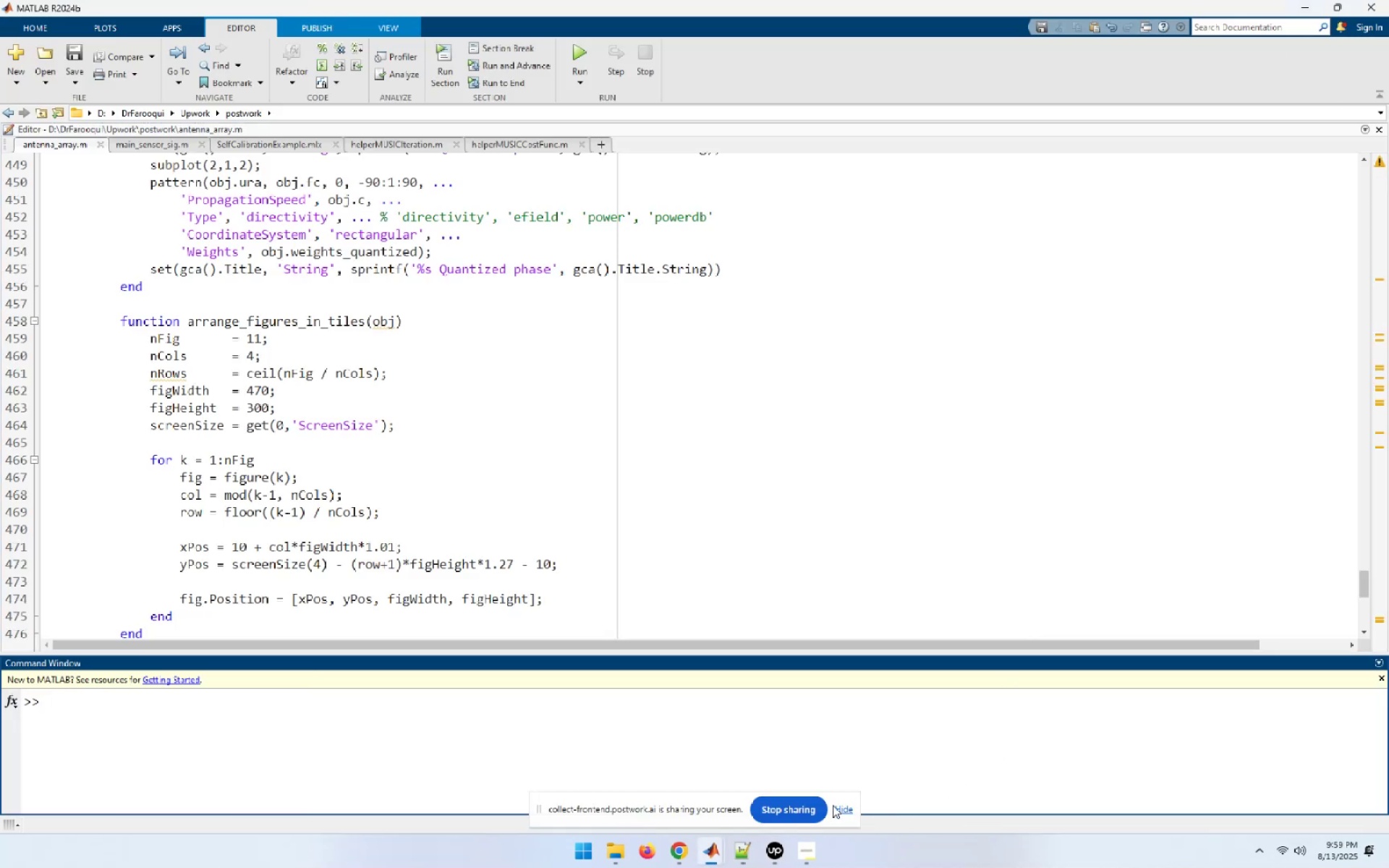 
left_click([842, 809])
 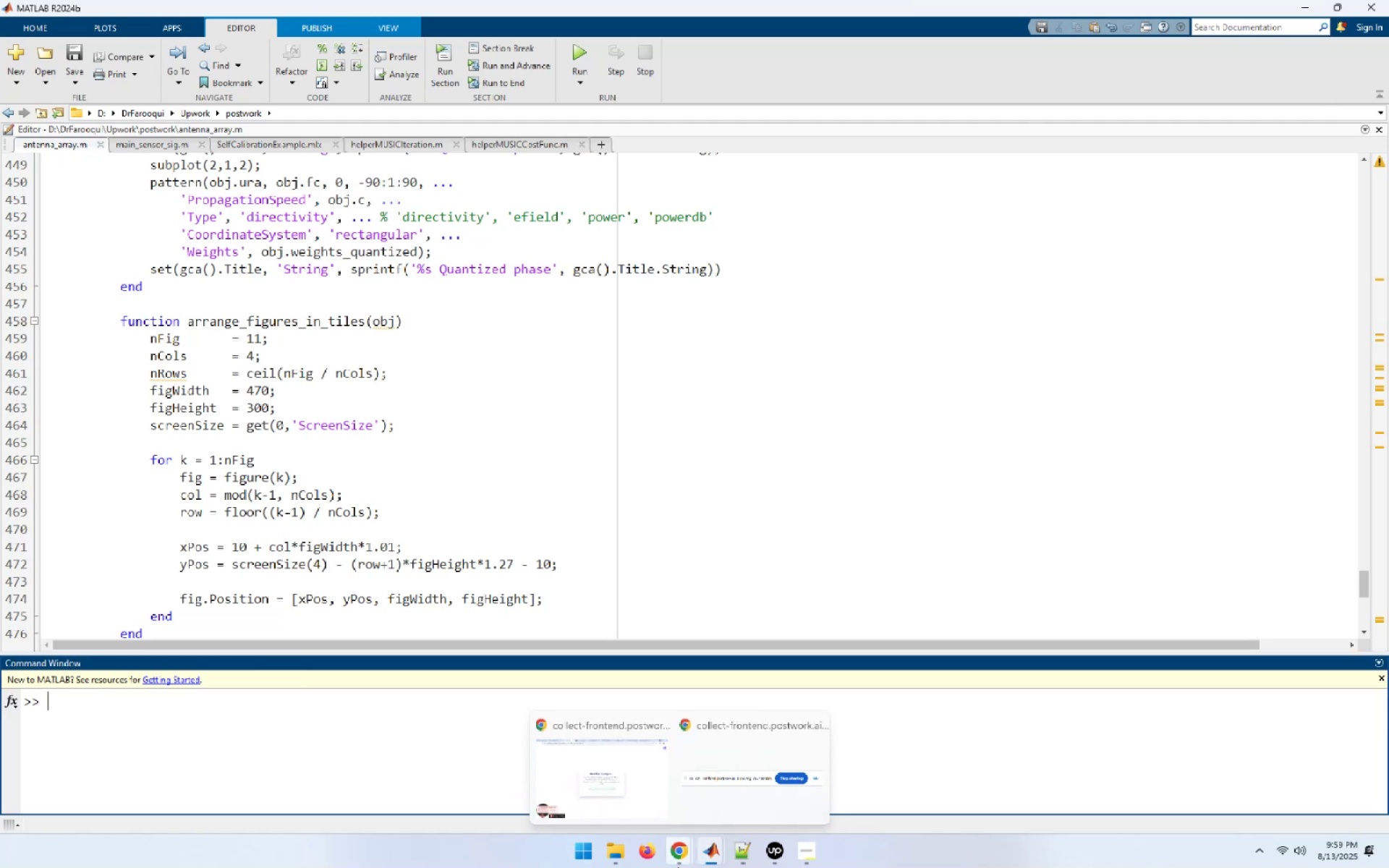 
left_click([612, 779])
 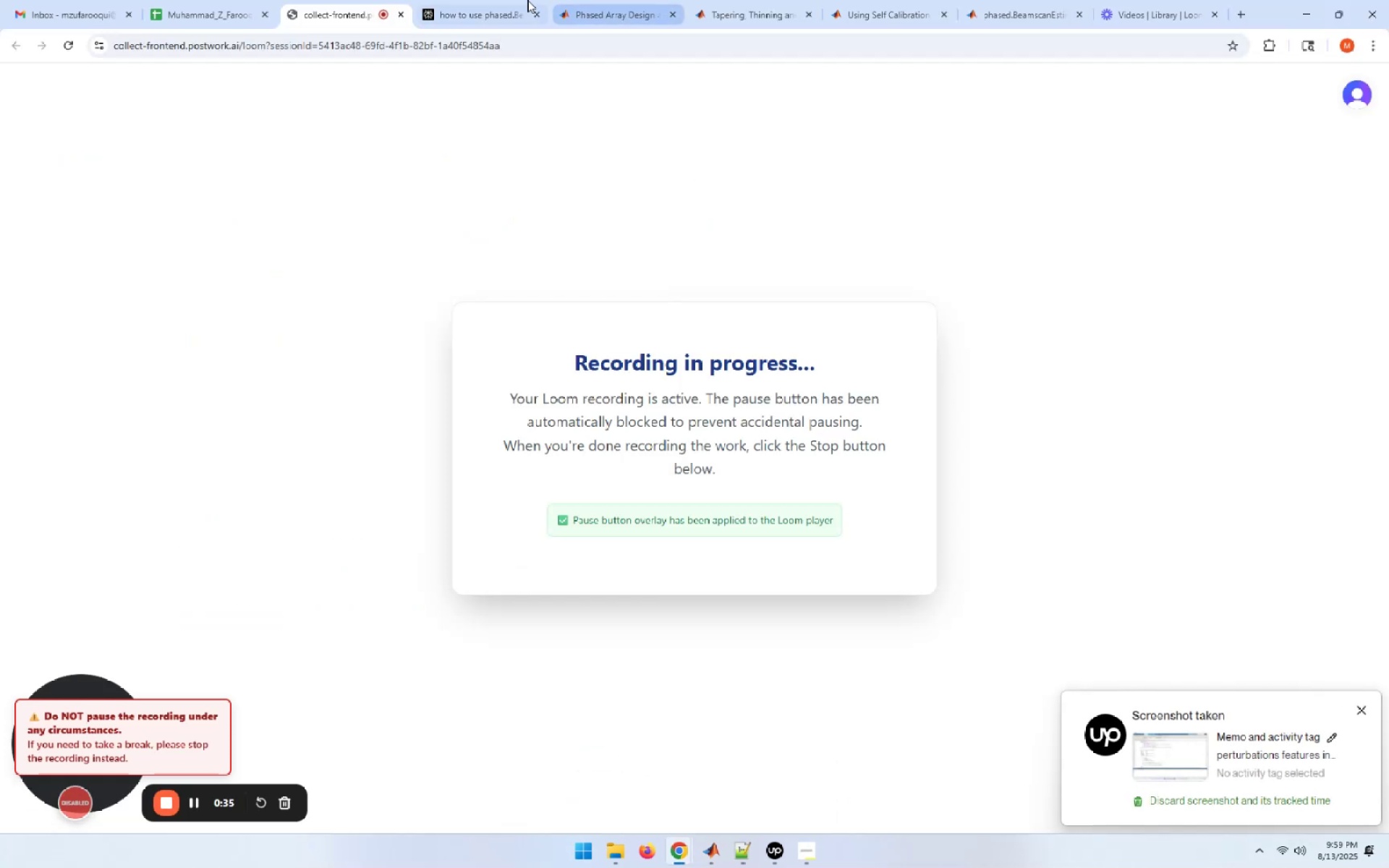 
left_click([609, 0])
 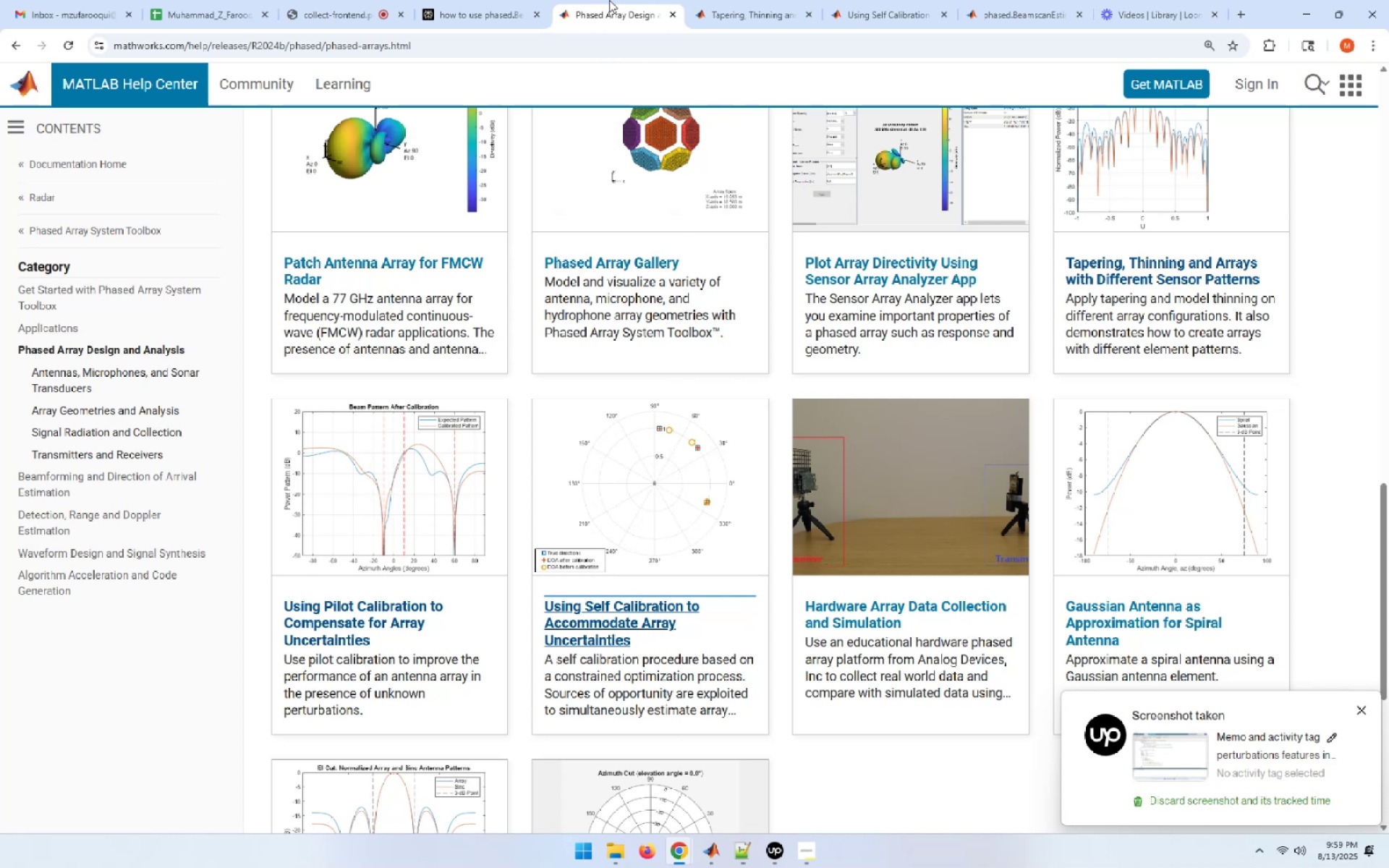 
wait(8.9)
 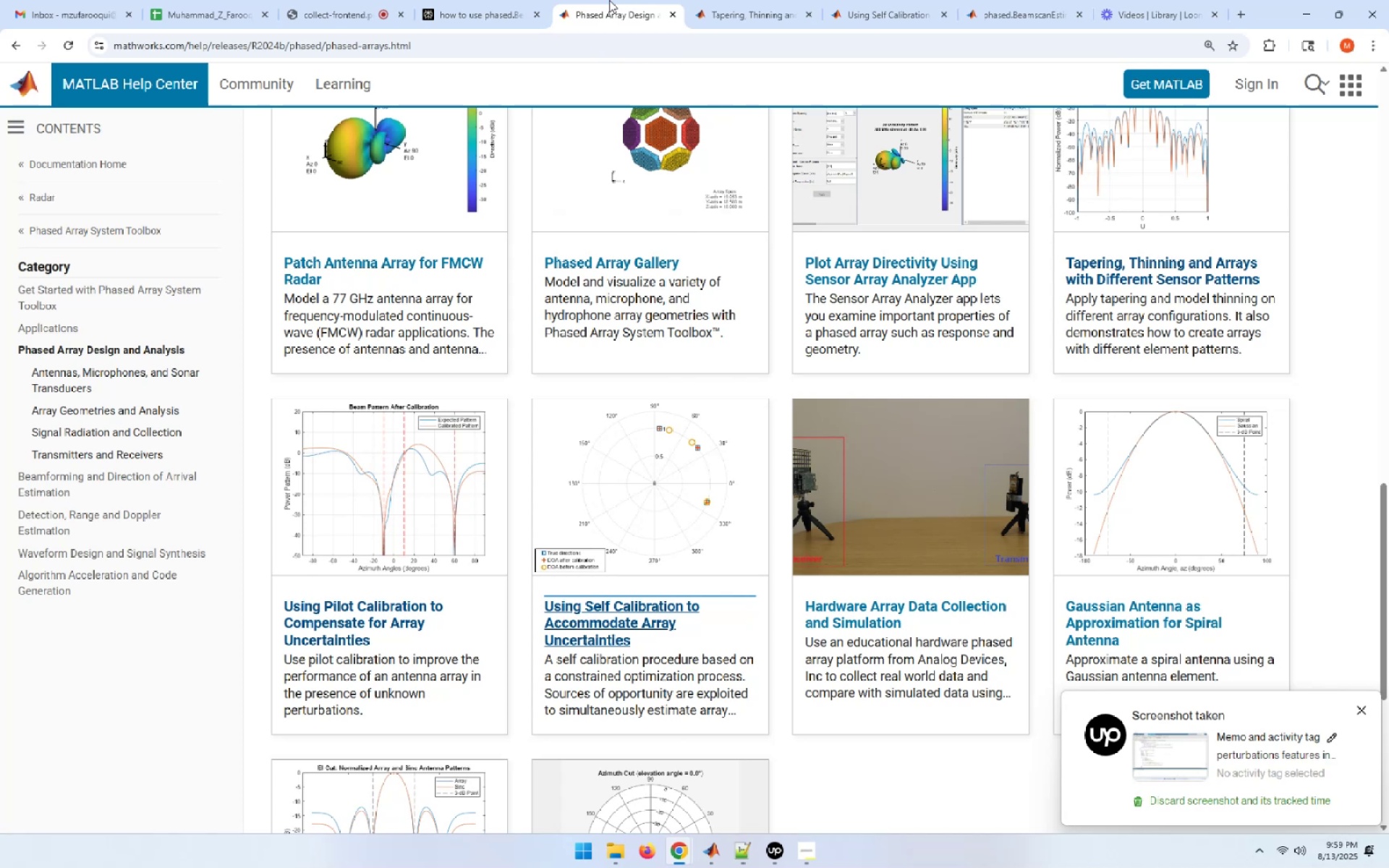 
scroll: coordinate [1060, 397], scroll_direction: down, amount: 3.0
 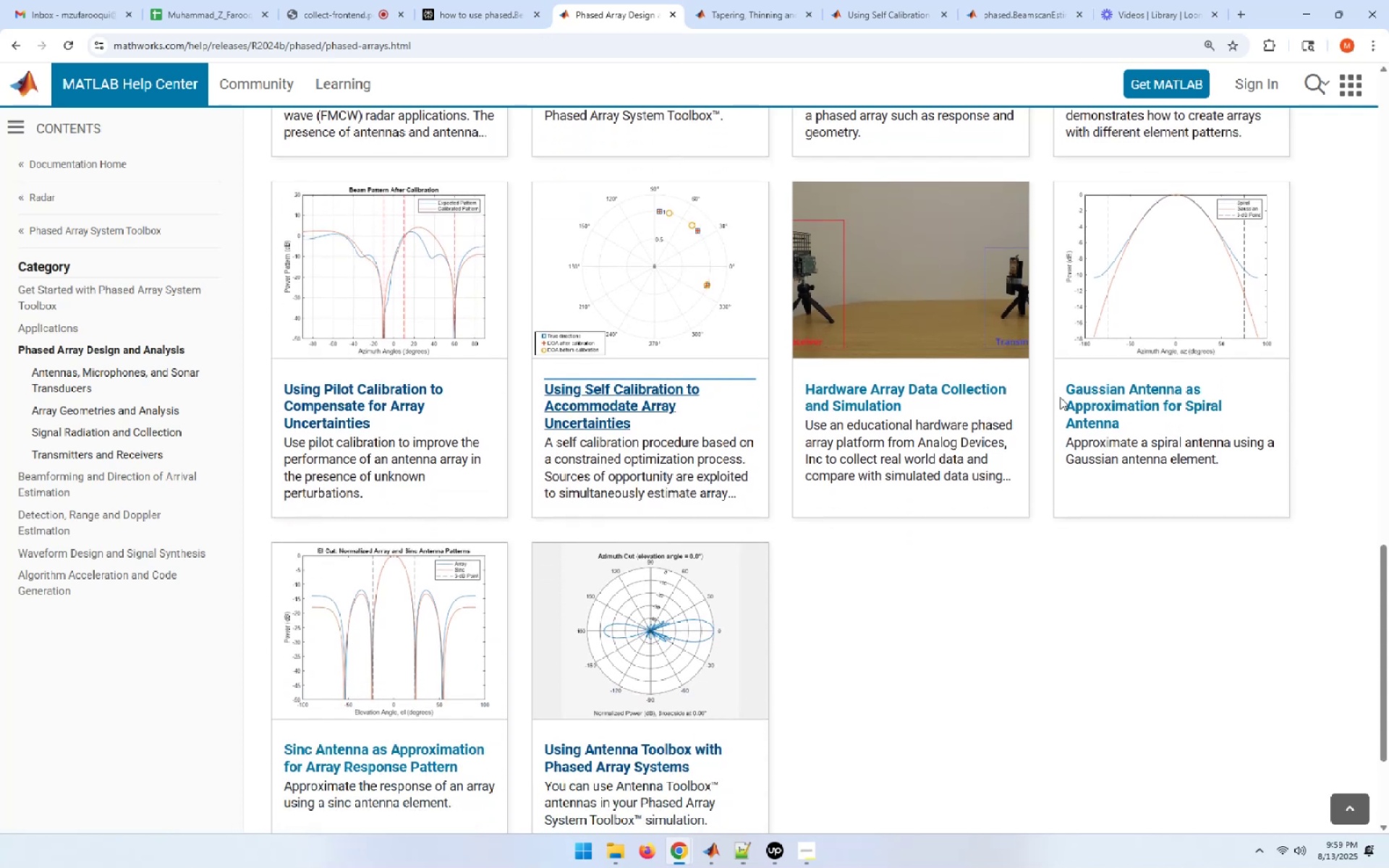 
wait(6.98)
 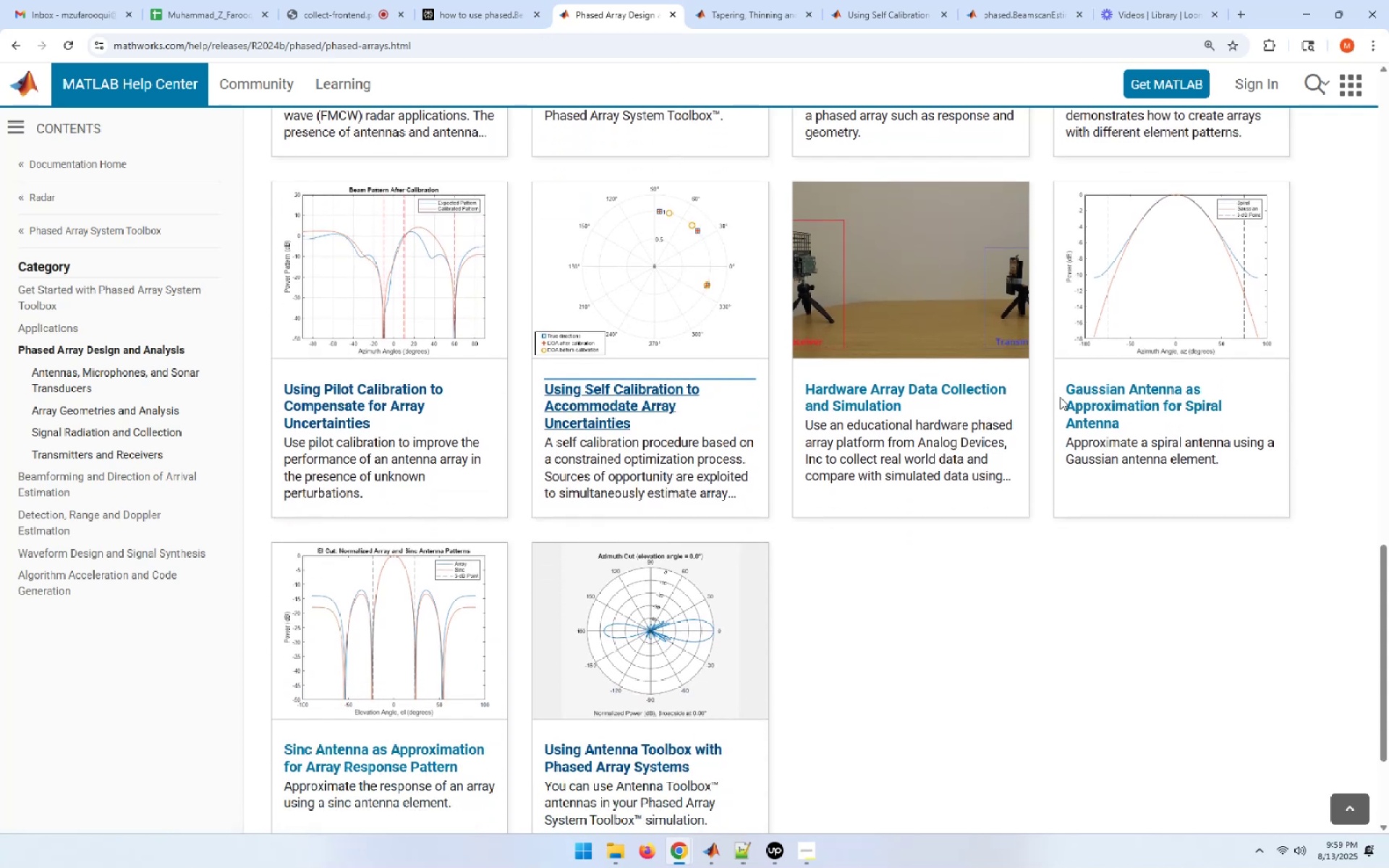 
scroll: coordinate [1060, 397], scroll_direction: down, amount: 2.0
 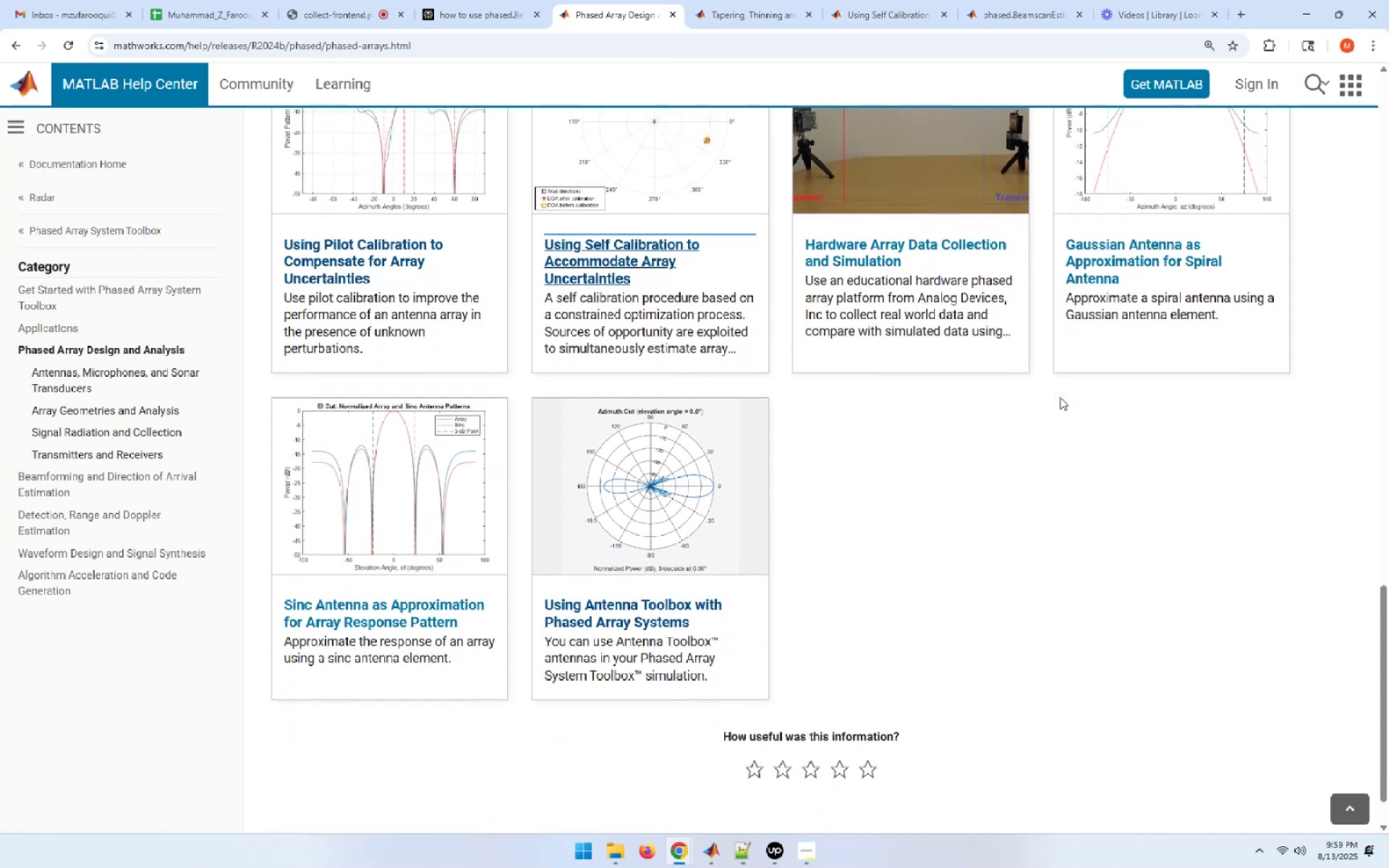 
scroll: coordinate [1060, 397], scroll_direction: up, amount: 10.0
 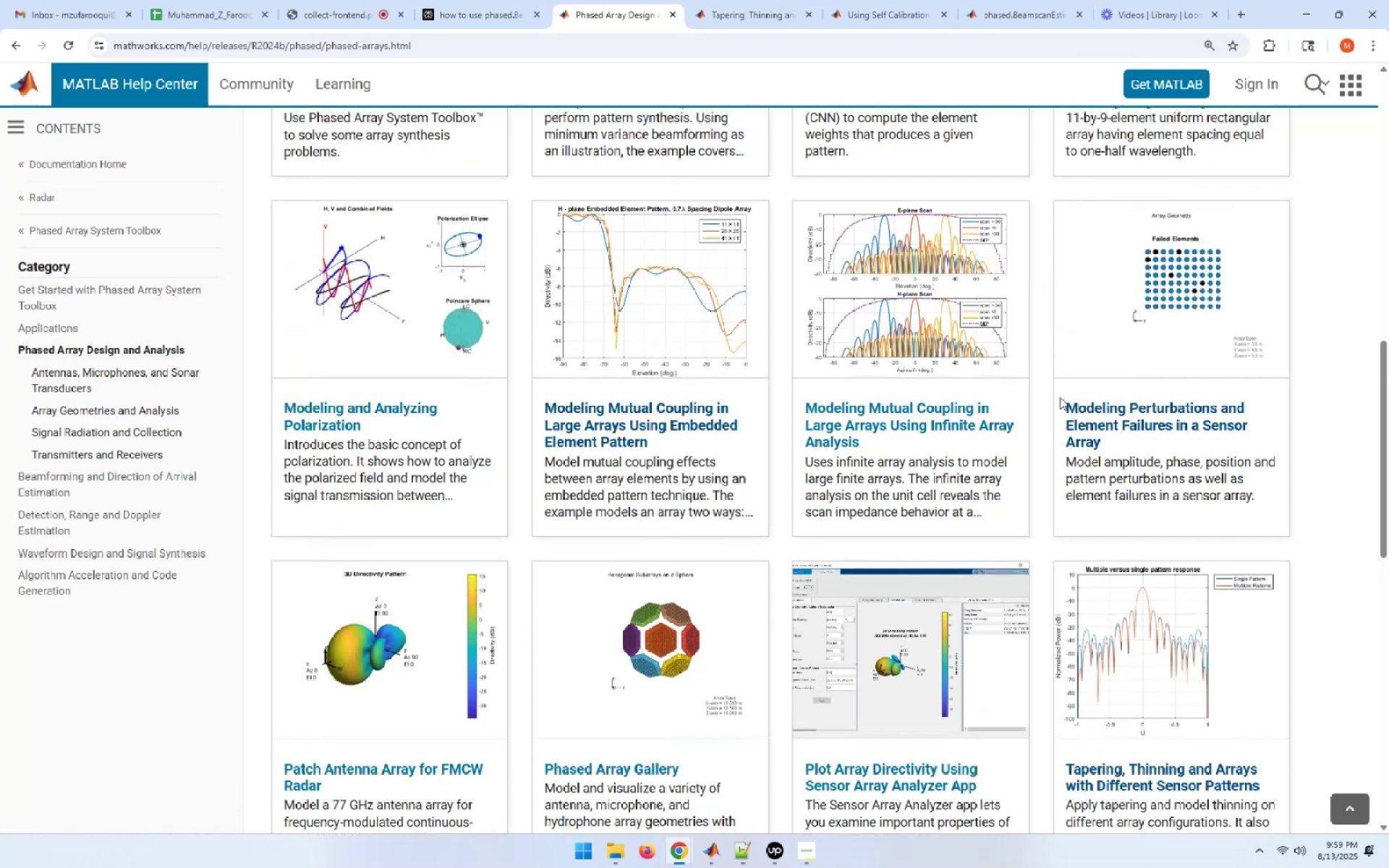 
scroll: coordinate [1060, 397], scroll_direction: up, amount: 3.0
 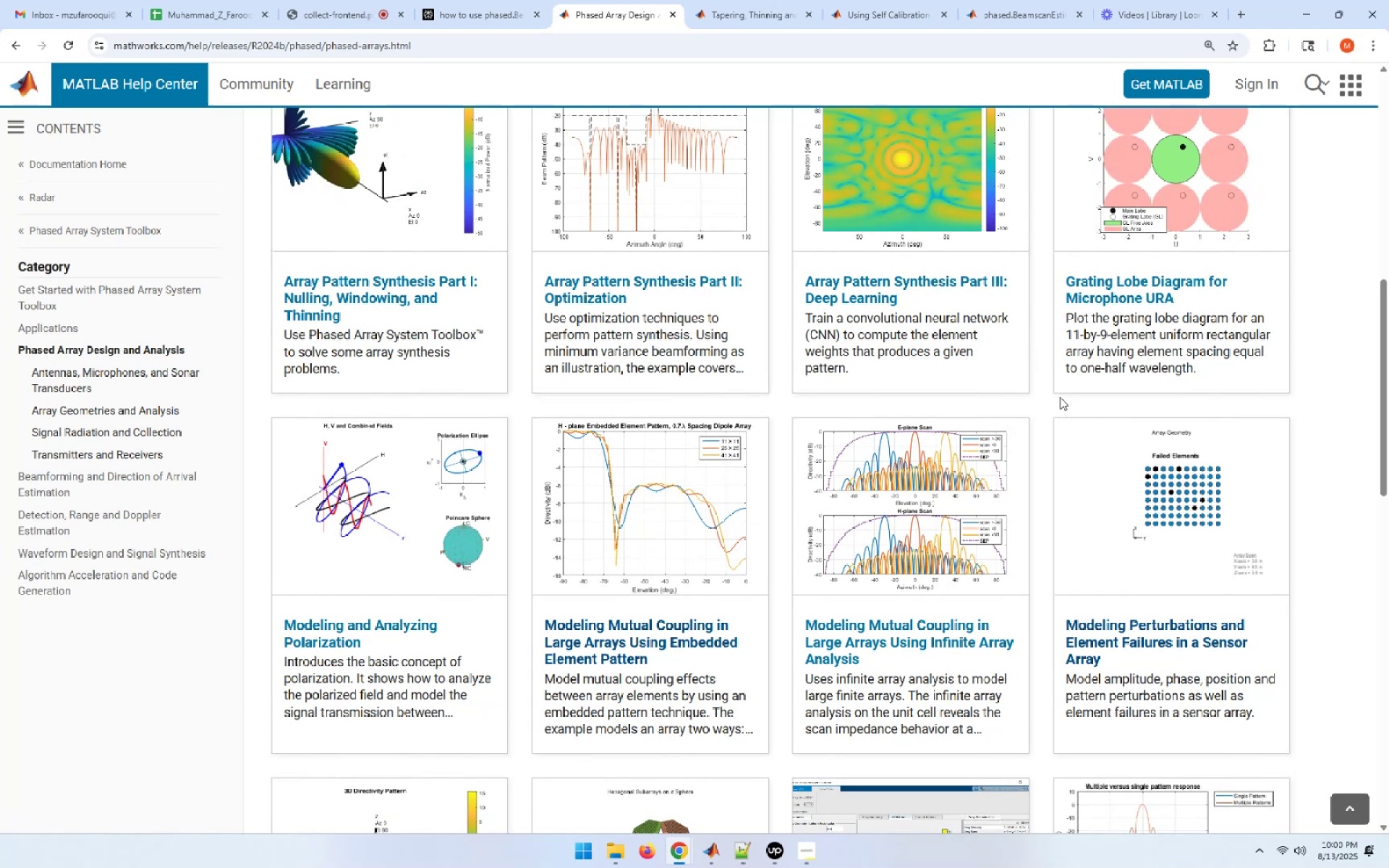 
wait(7.75)
 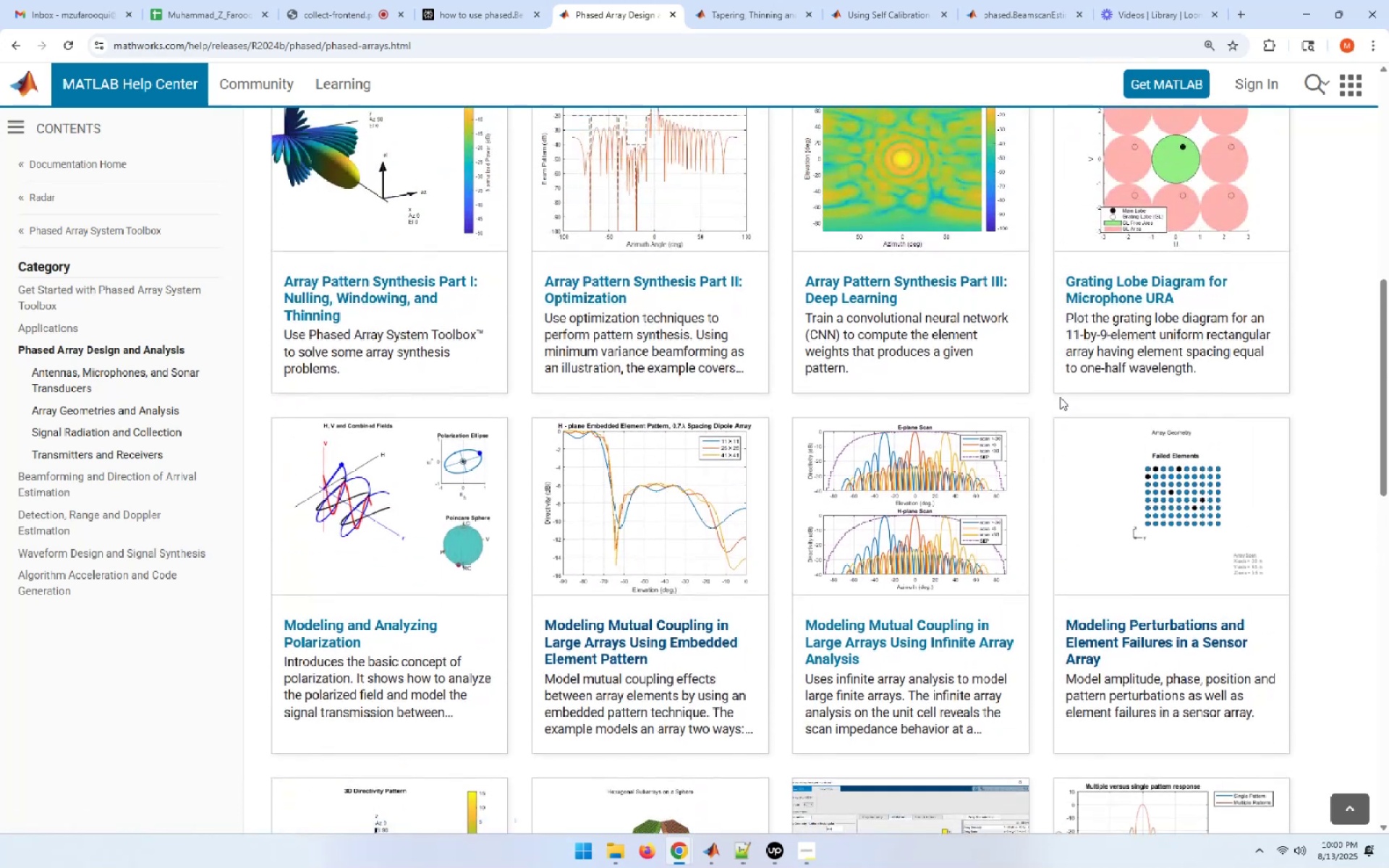 
scroll: coordinate [1060, 397], scroll_direction: up, amount: 2.0
 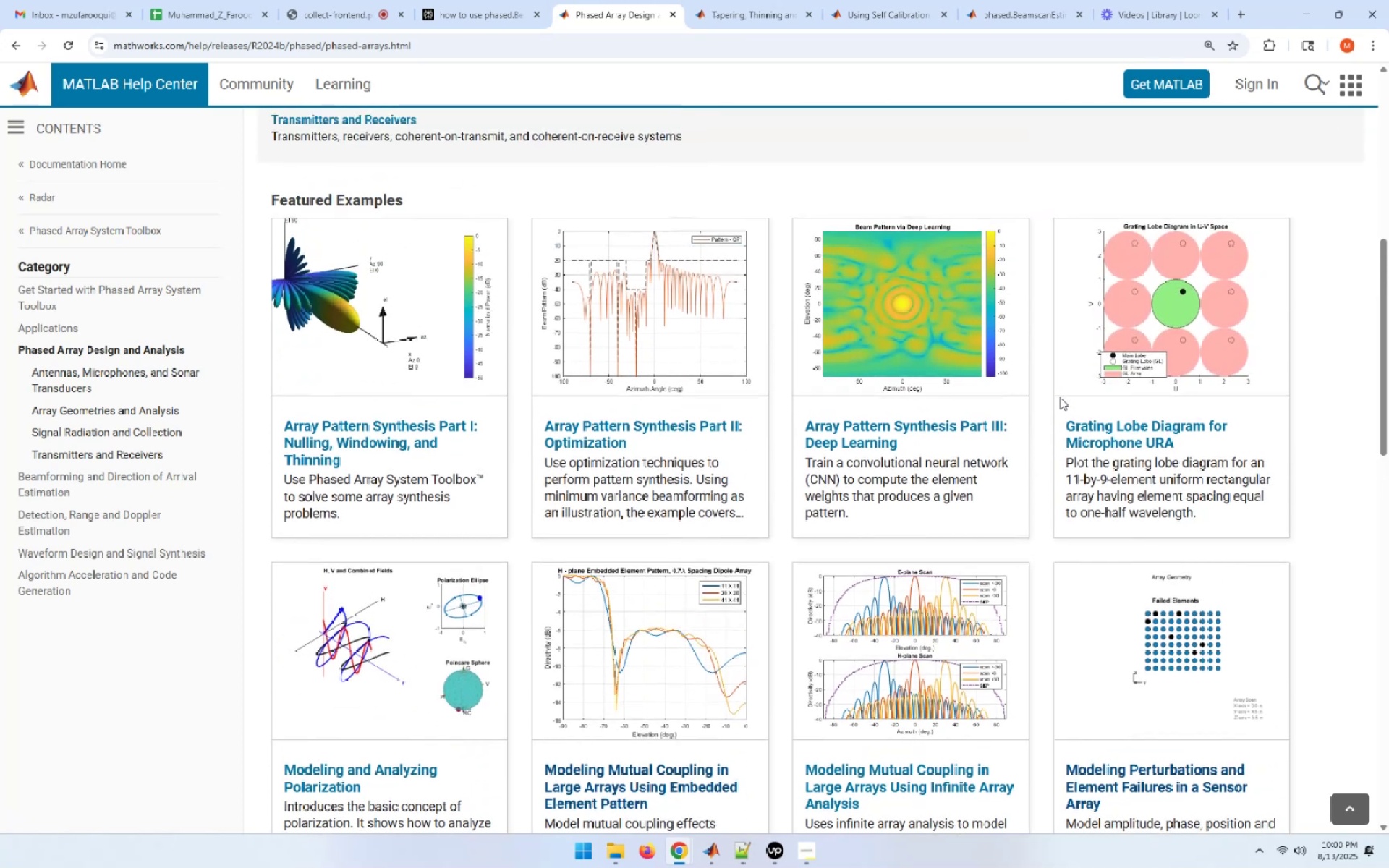 
wait(9.49)
 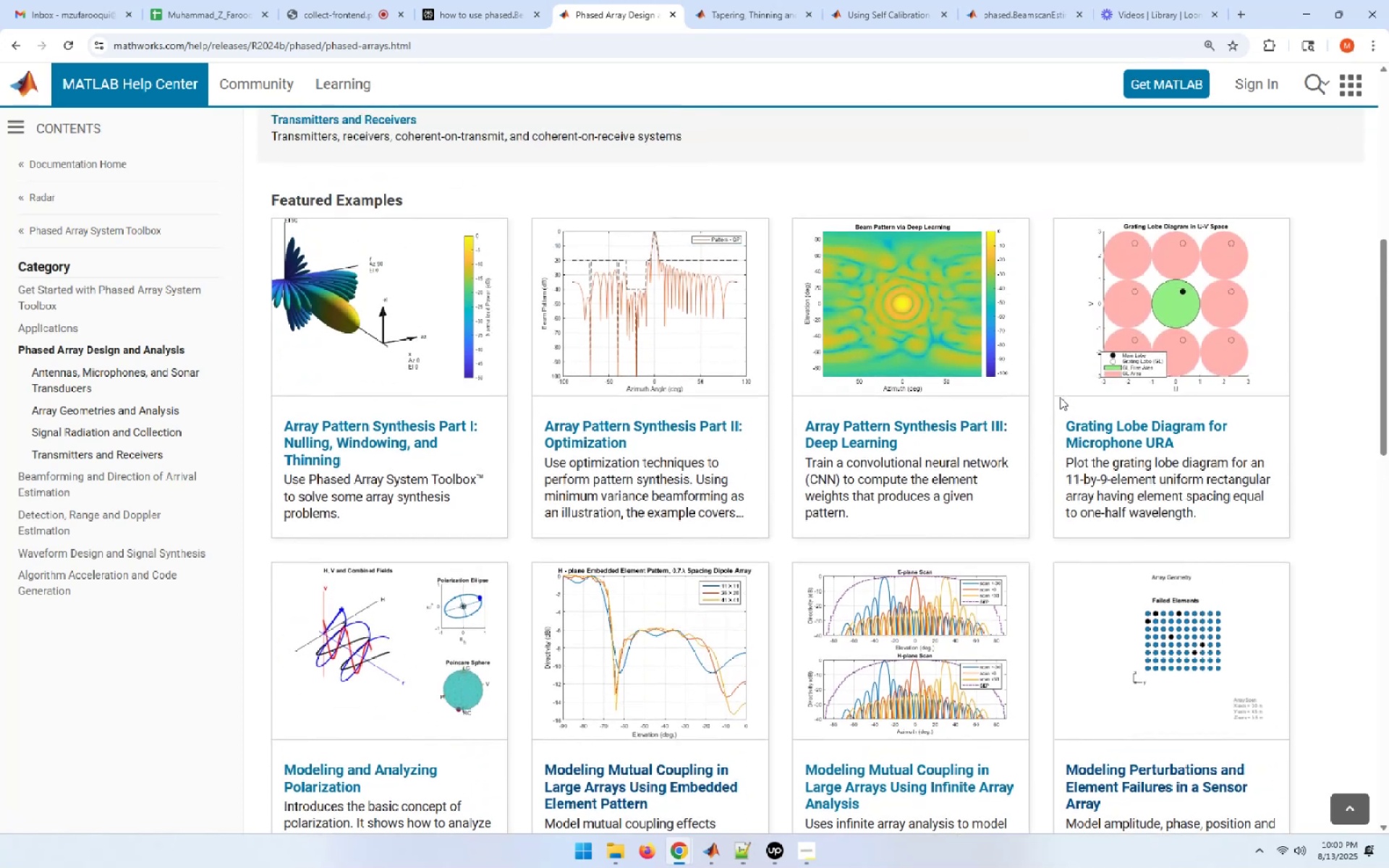 
scroll: coordinate [1060, 397], scroll_direction: up, amount: 1.0
 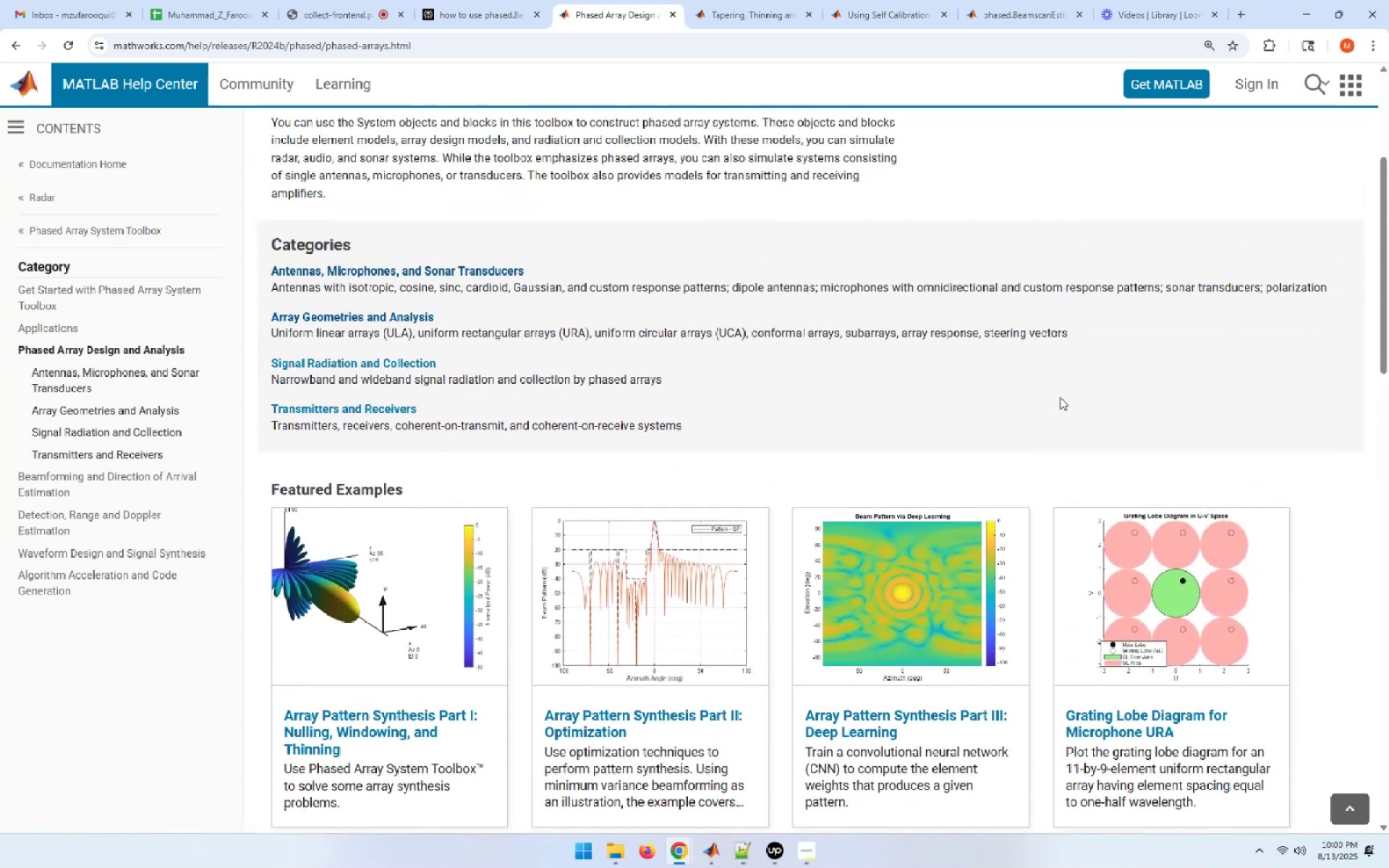 
wait(6.82)
 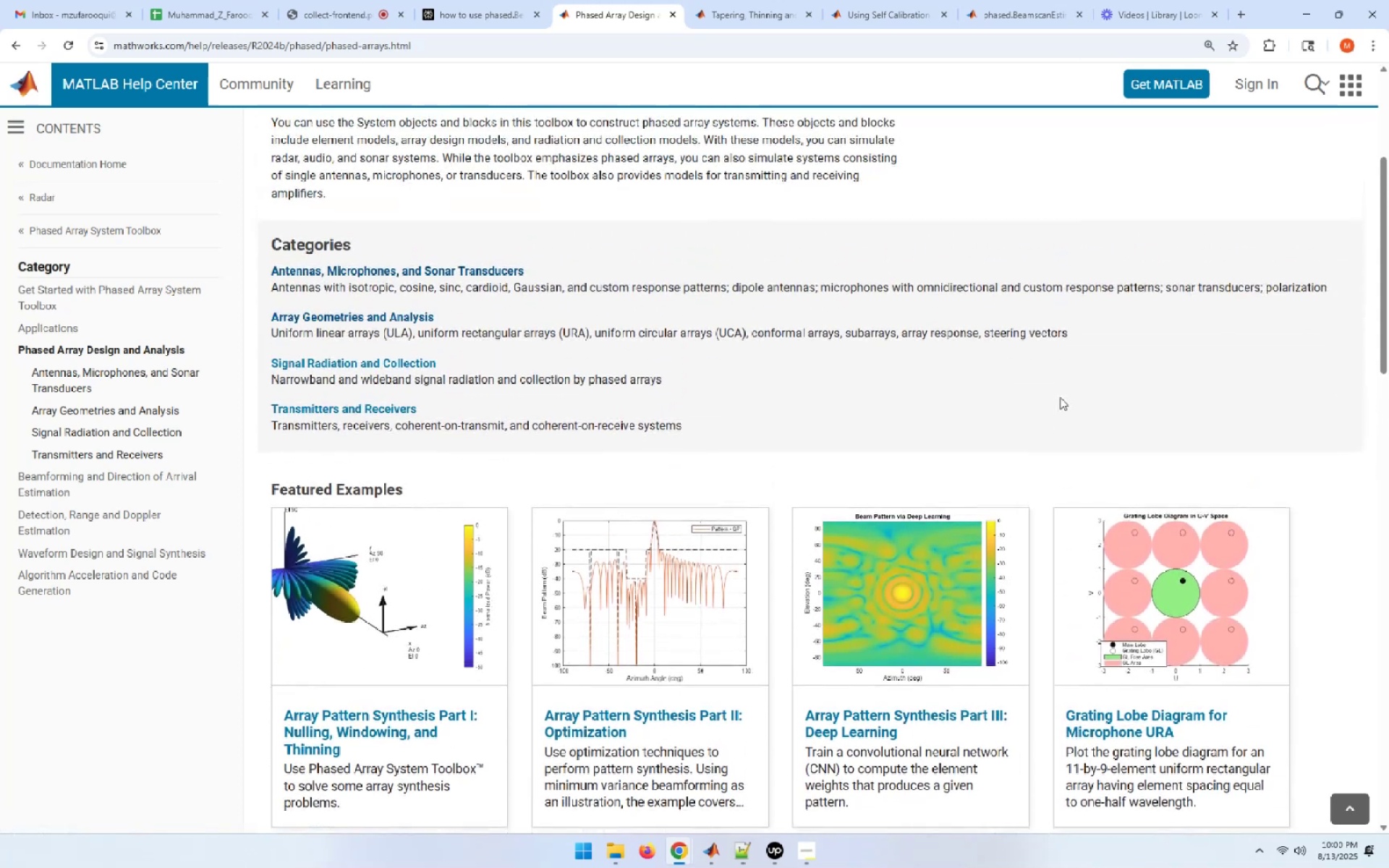 
left_click([353, 364])
 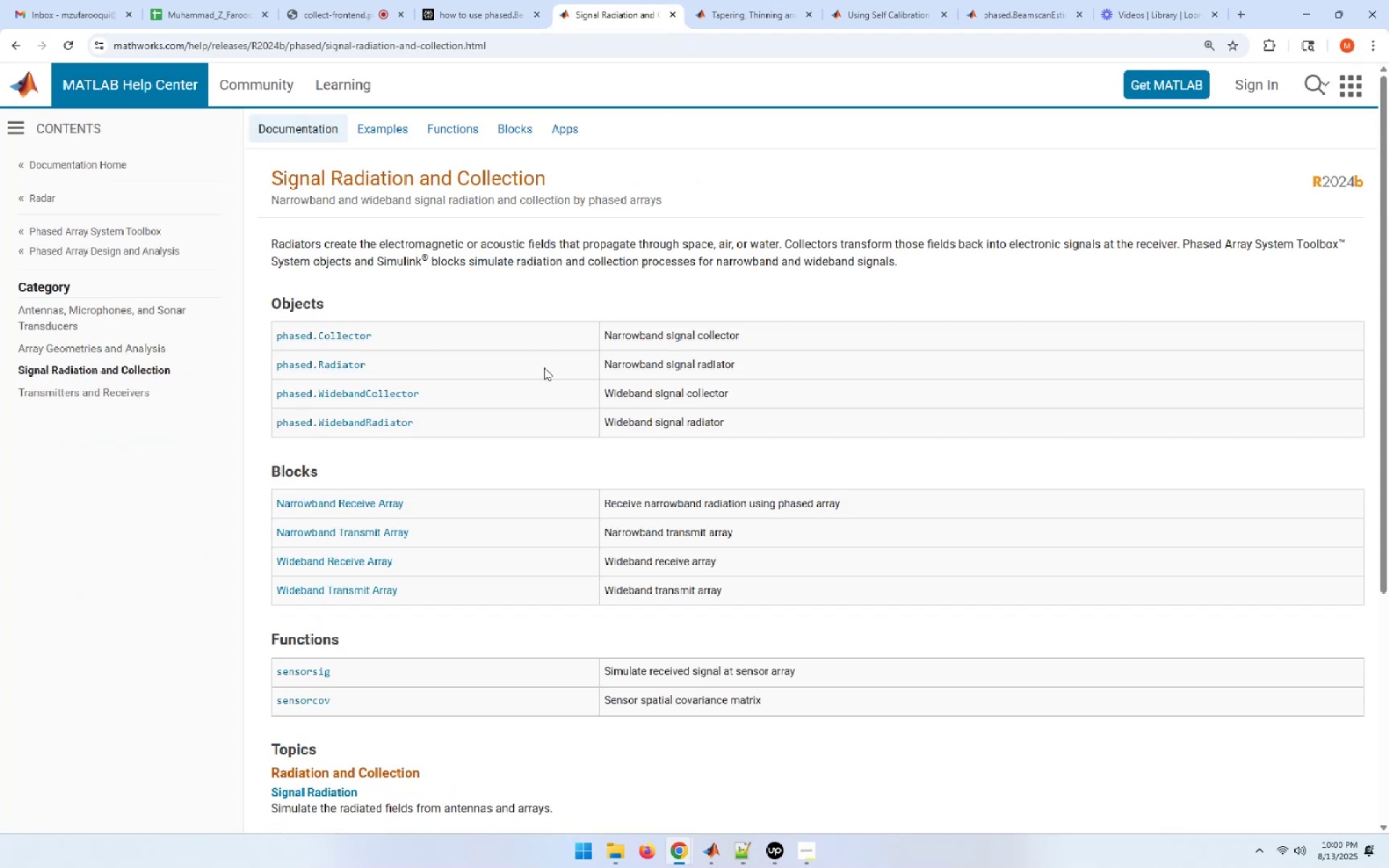 
wait(6.81)
 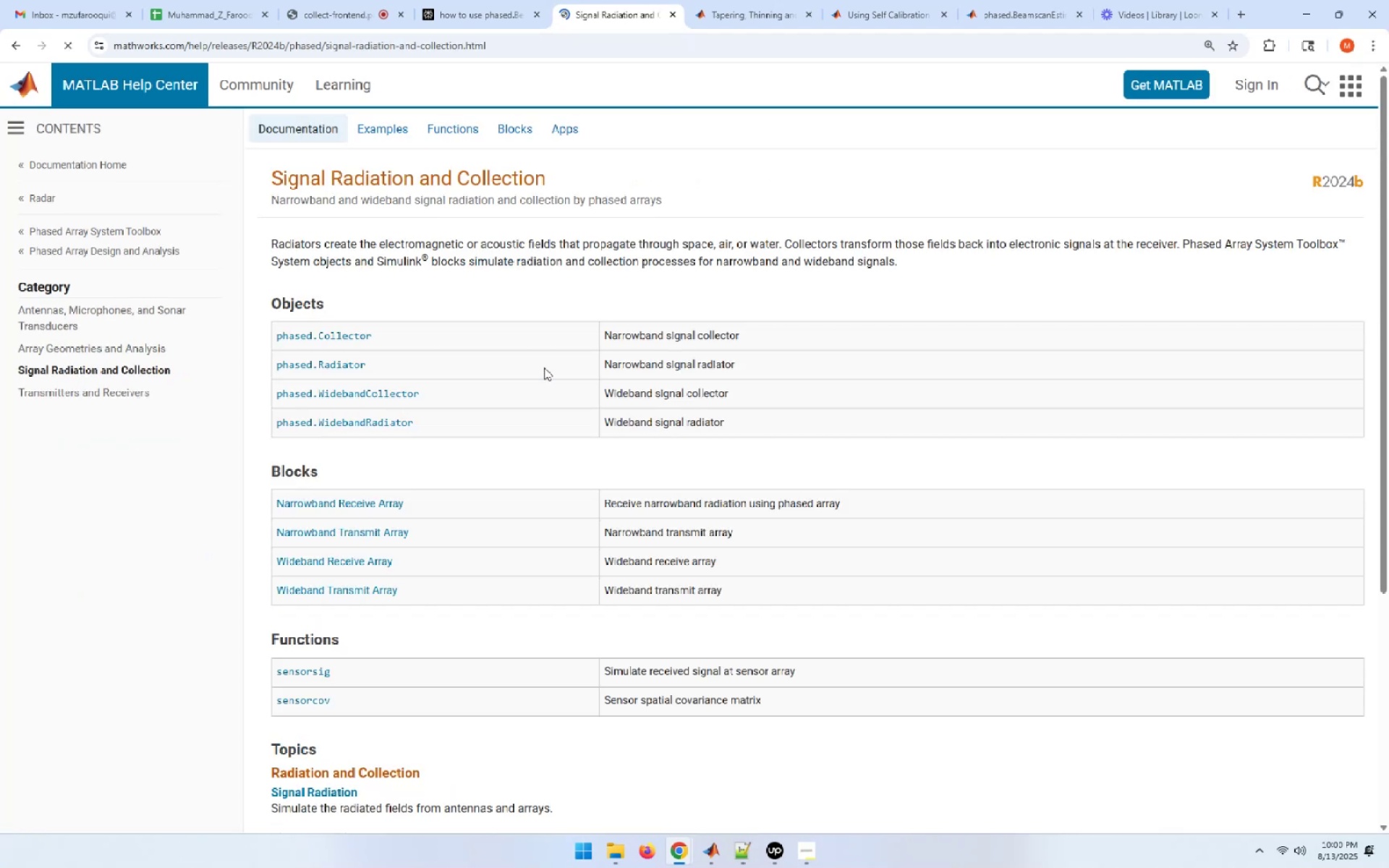 
scroll: coordinate [544, 367], scroll_direction: down, amount: 4.0
 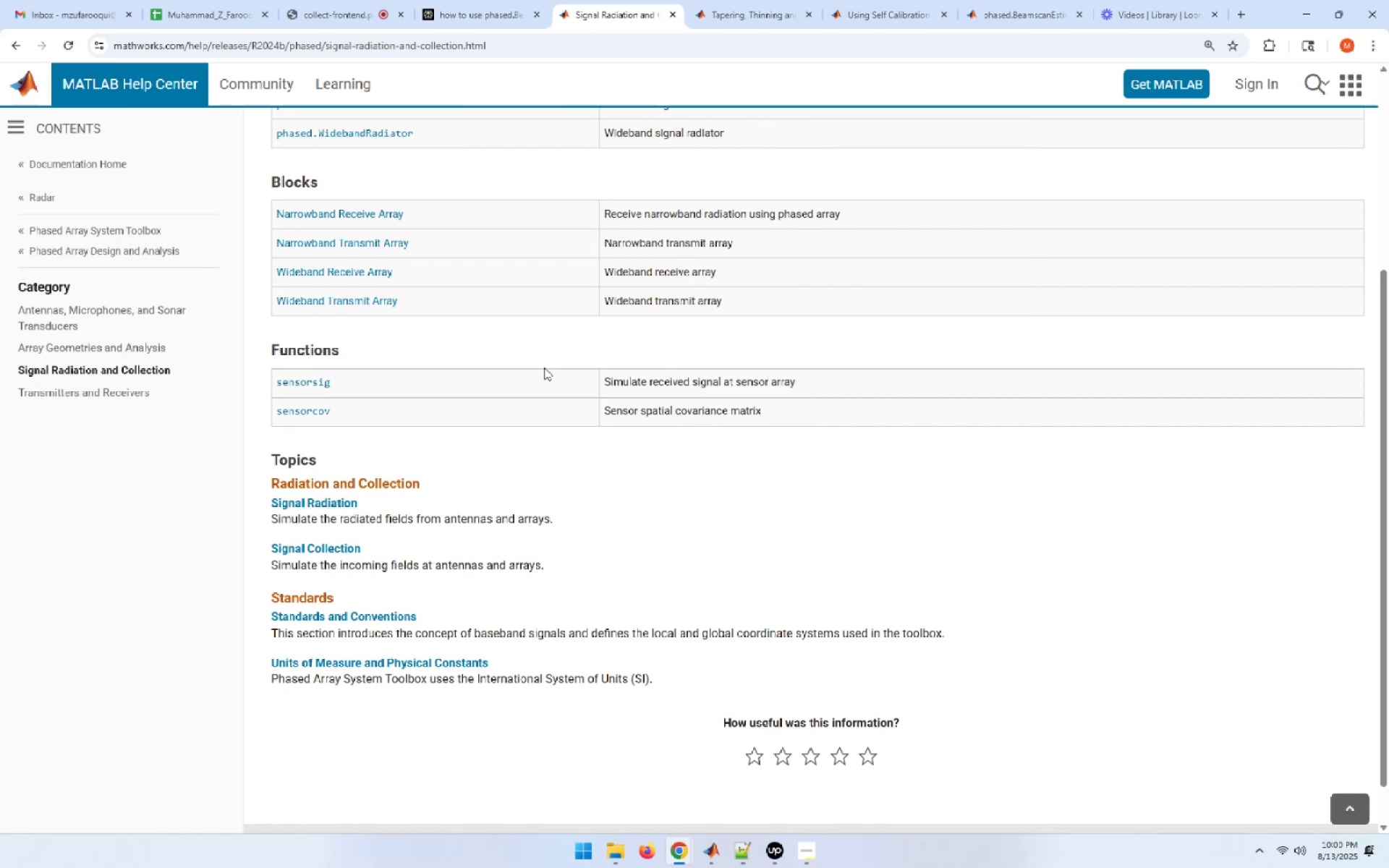 
scroll: coordinate [544, 367], scroll_direction: up, amount: 3.0
 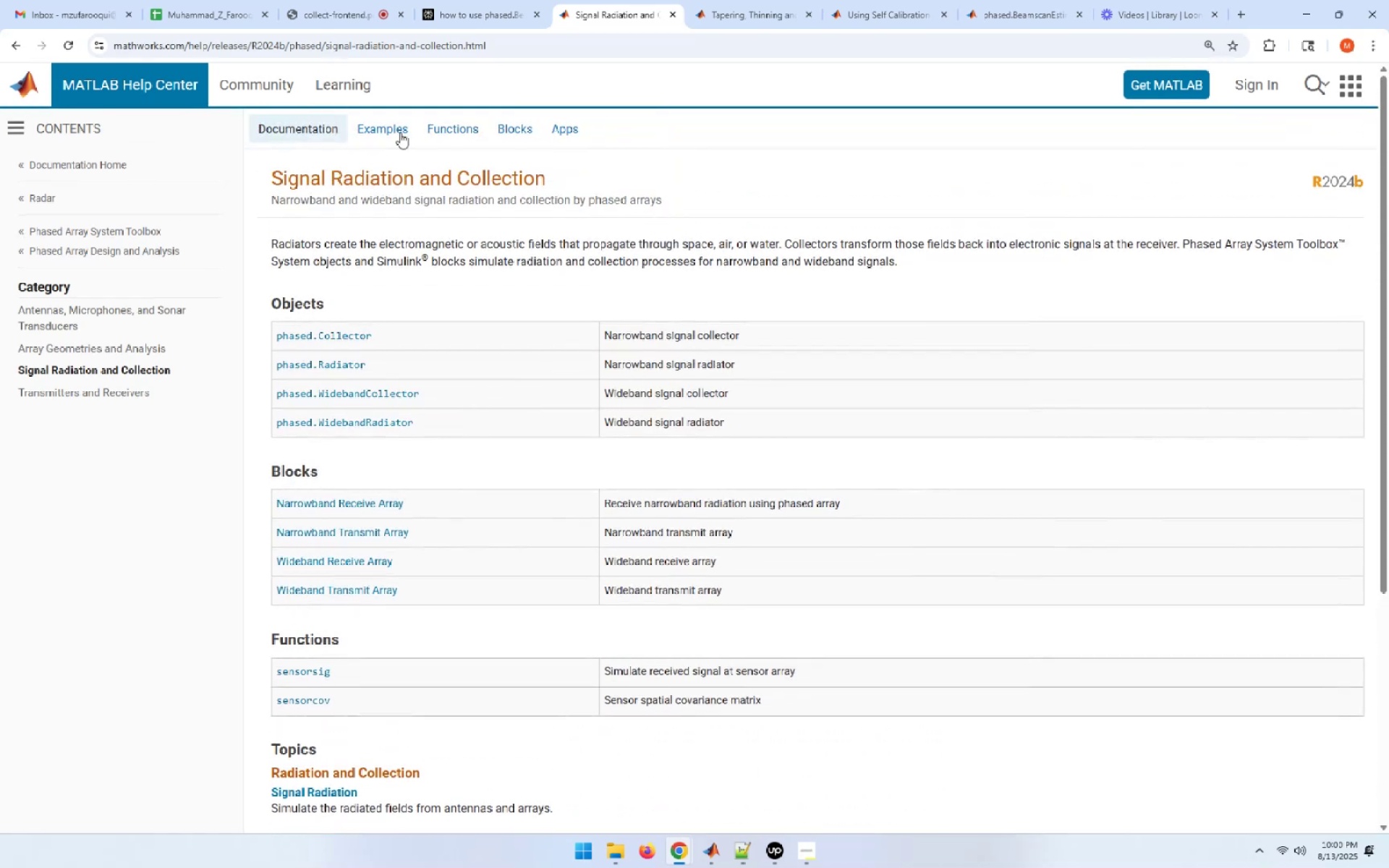 
left_click([397, 126])
 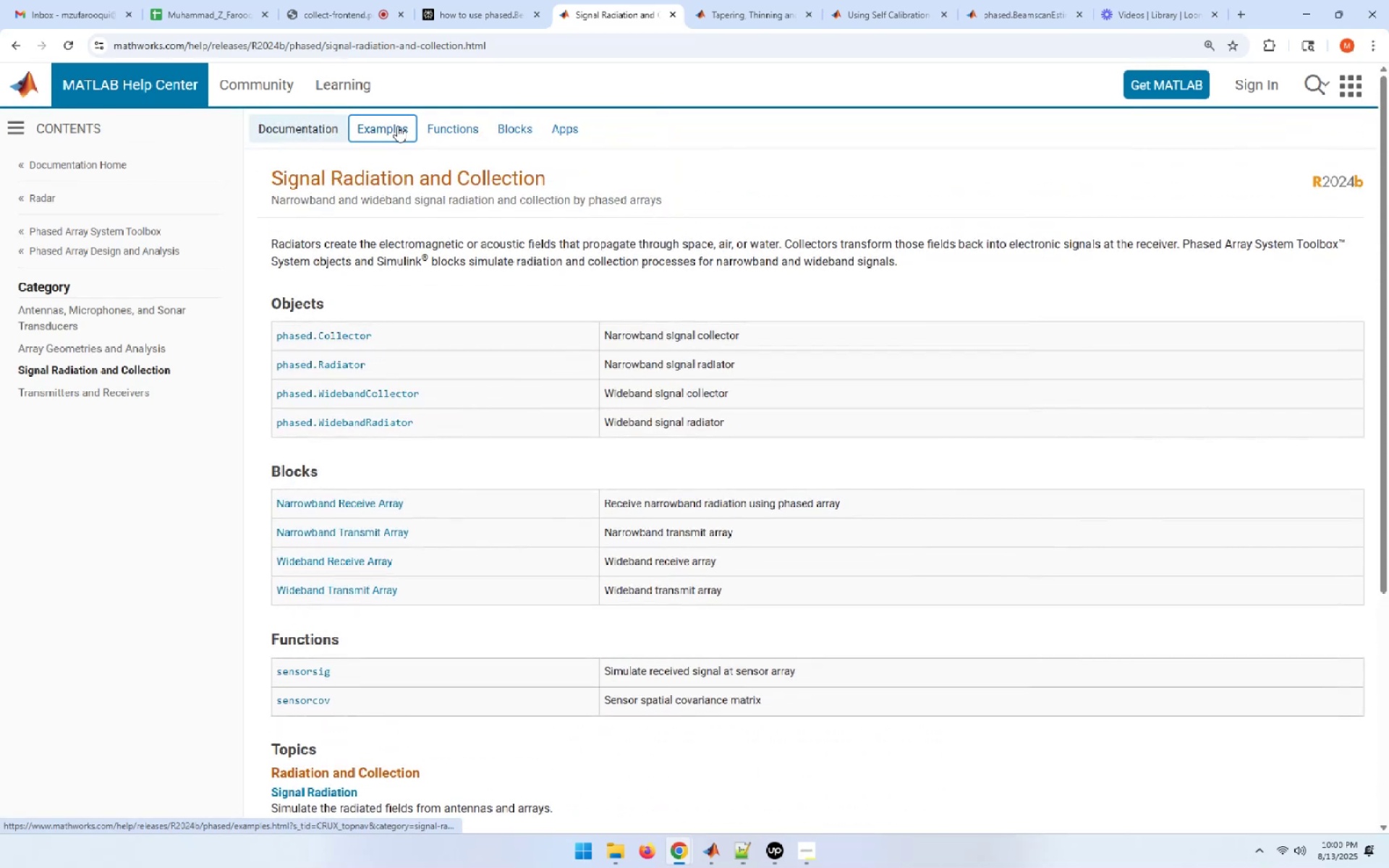 
mouse_move([436, 205])
 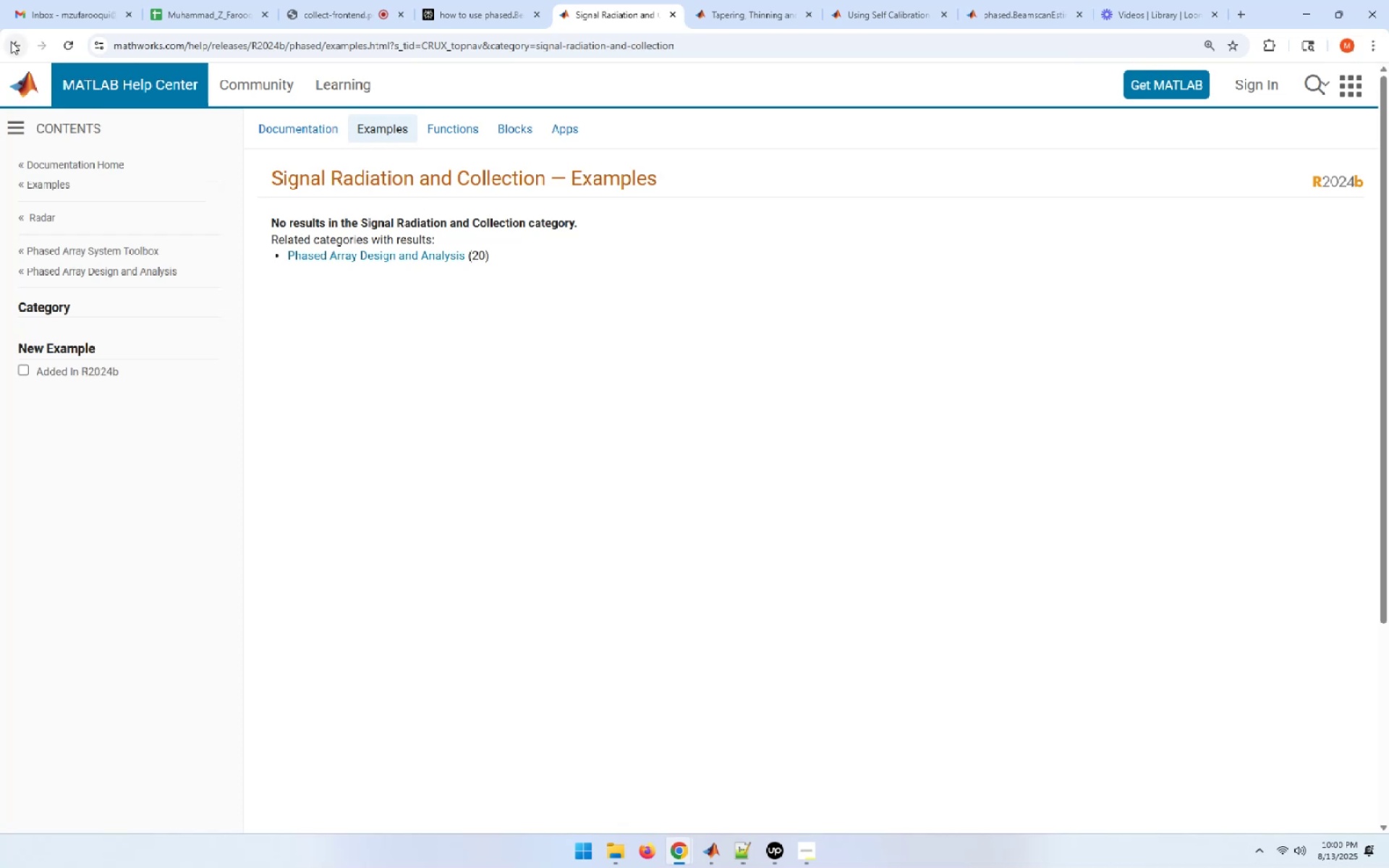 
left_click([13, 43])
 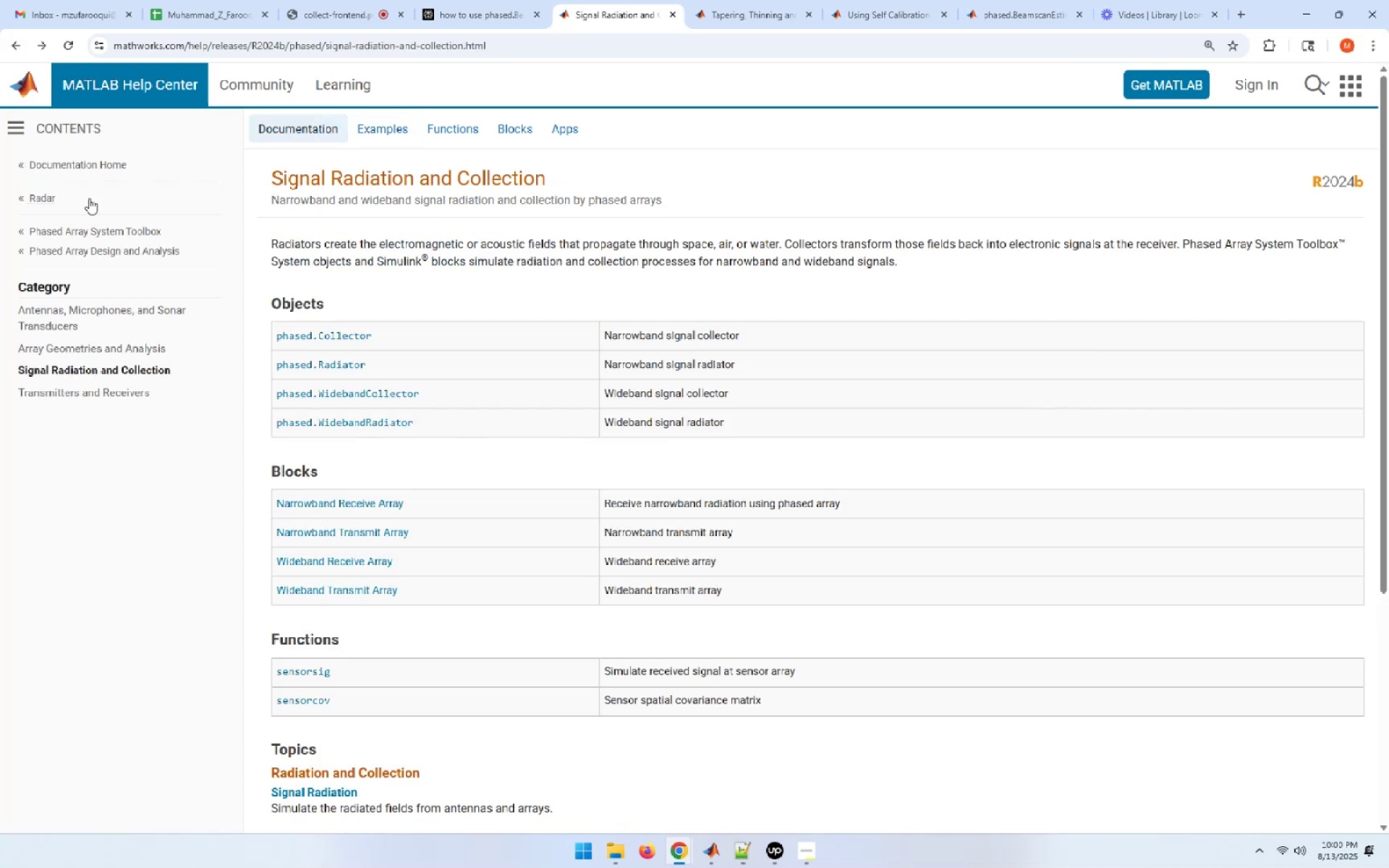 
left_click([95, 227])
 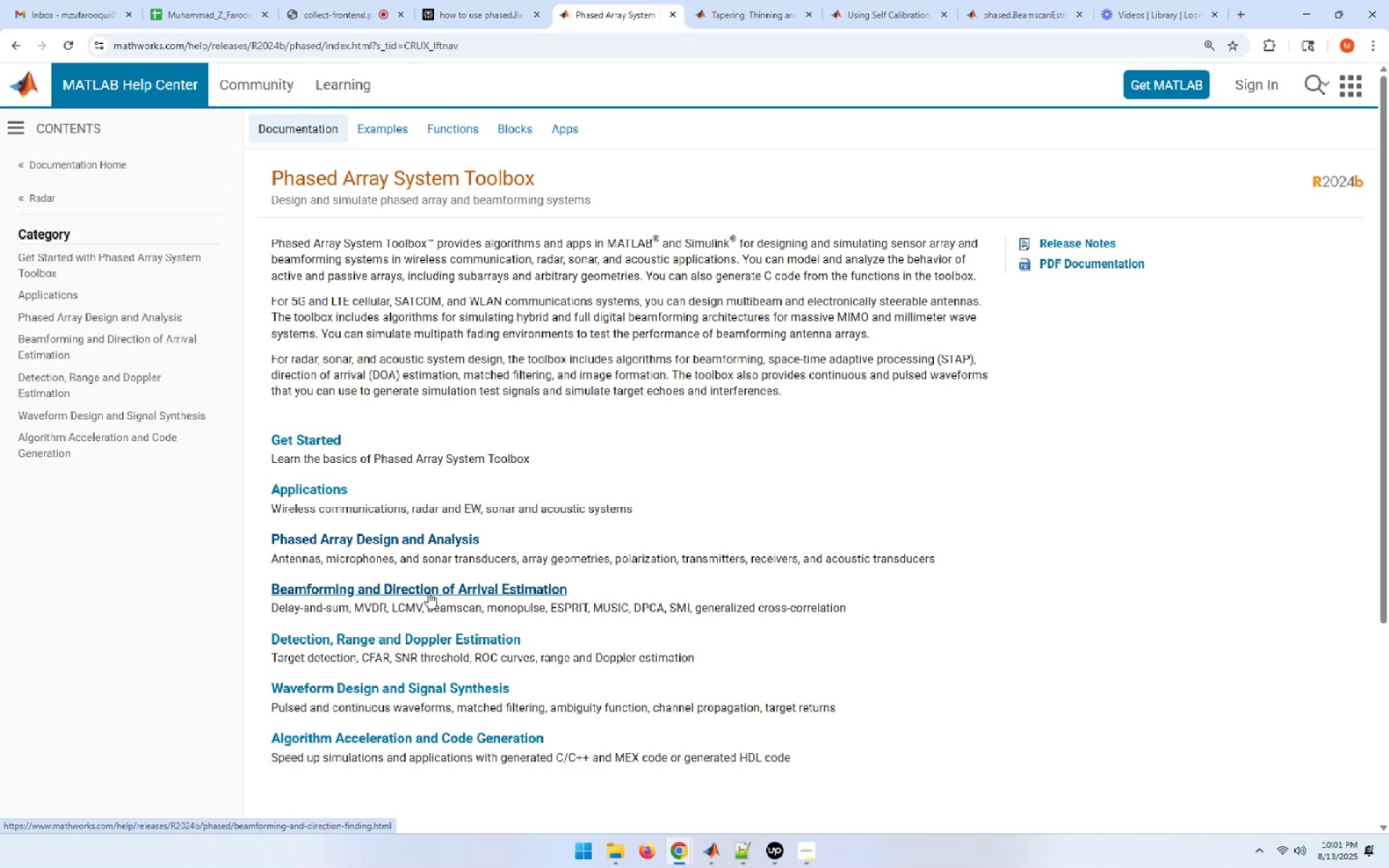 
wait(24.35)
 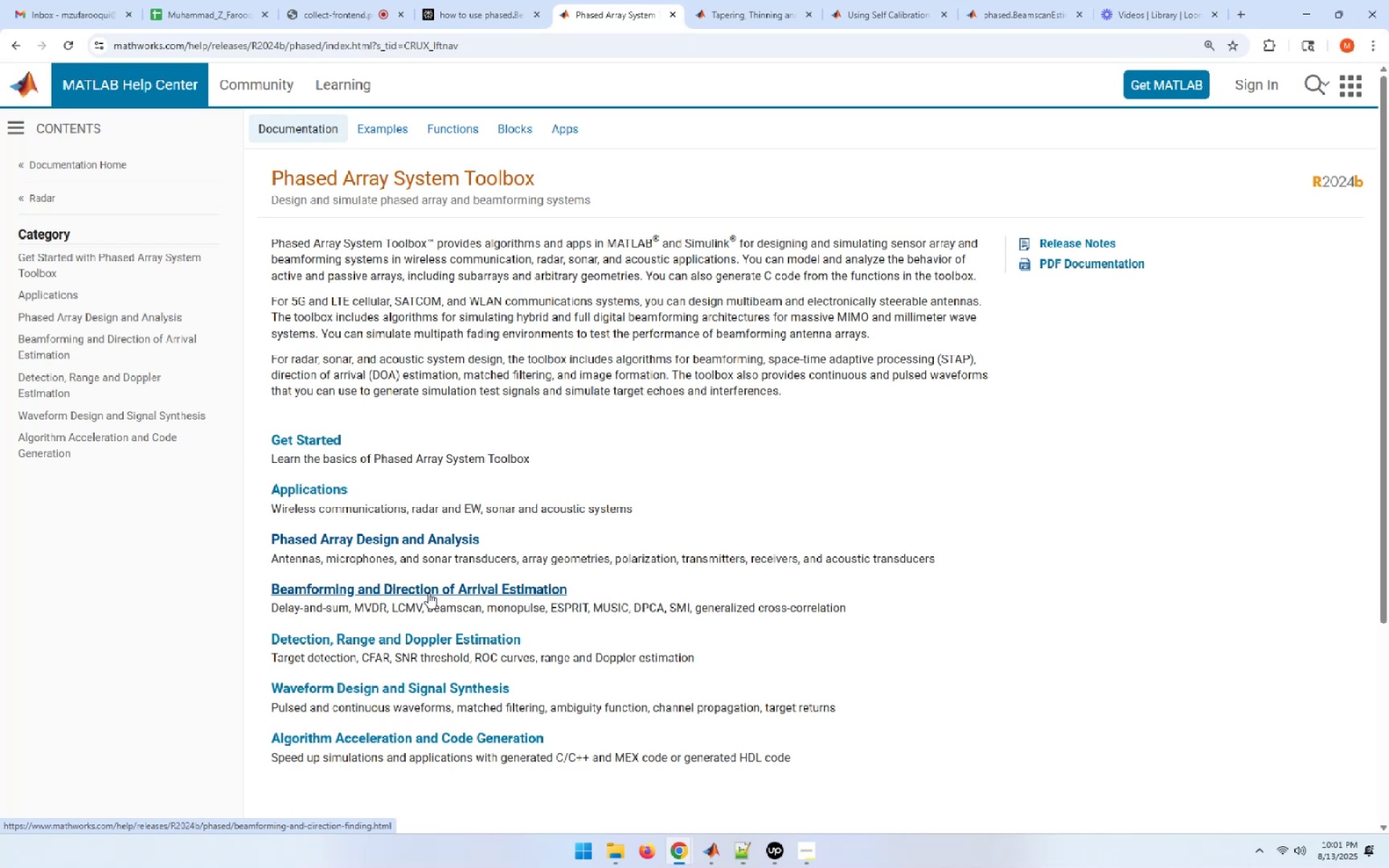 
left_click([428, 592])
 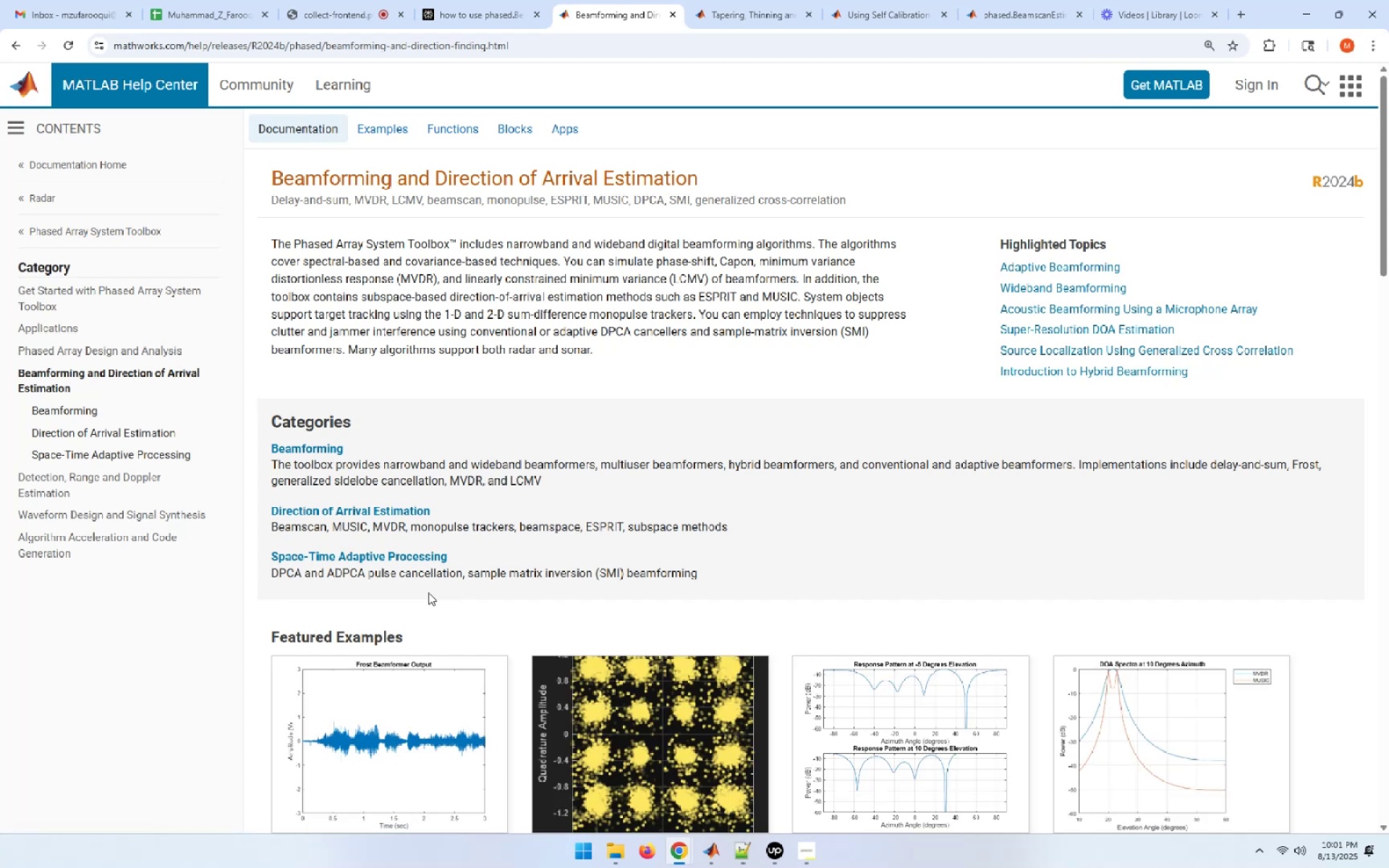 
scroll: coordinate [428, 592], scroll_direction: down, amount: 4.0
 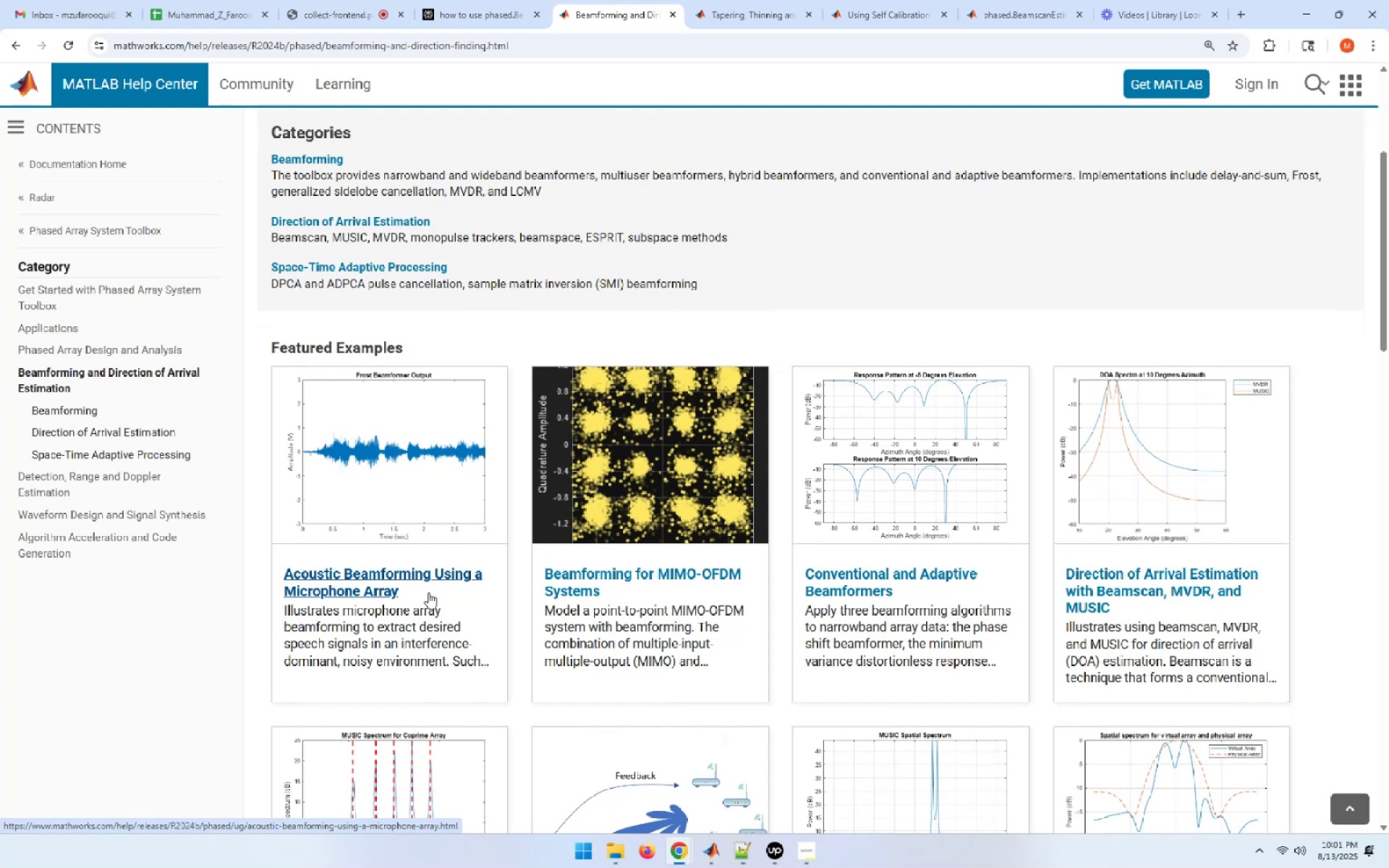 
wait(5.47)
 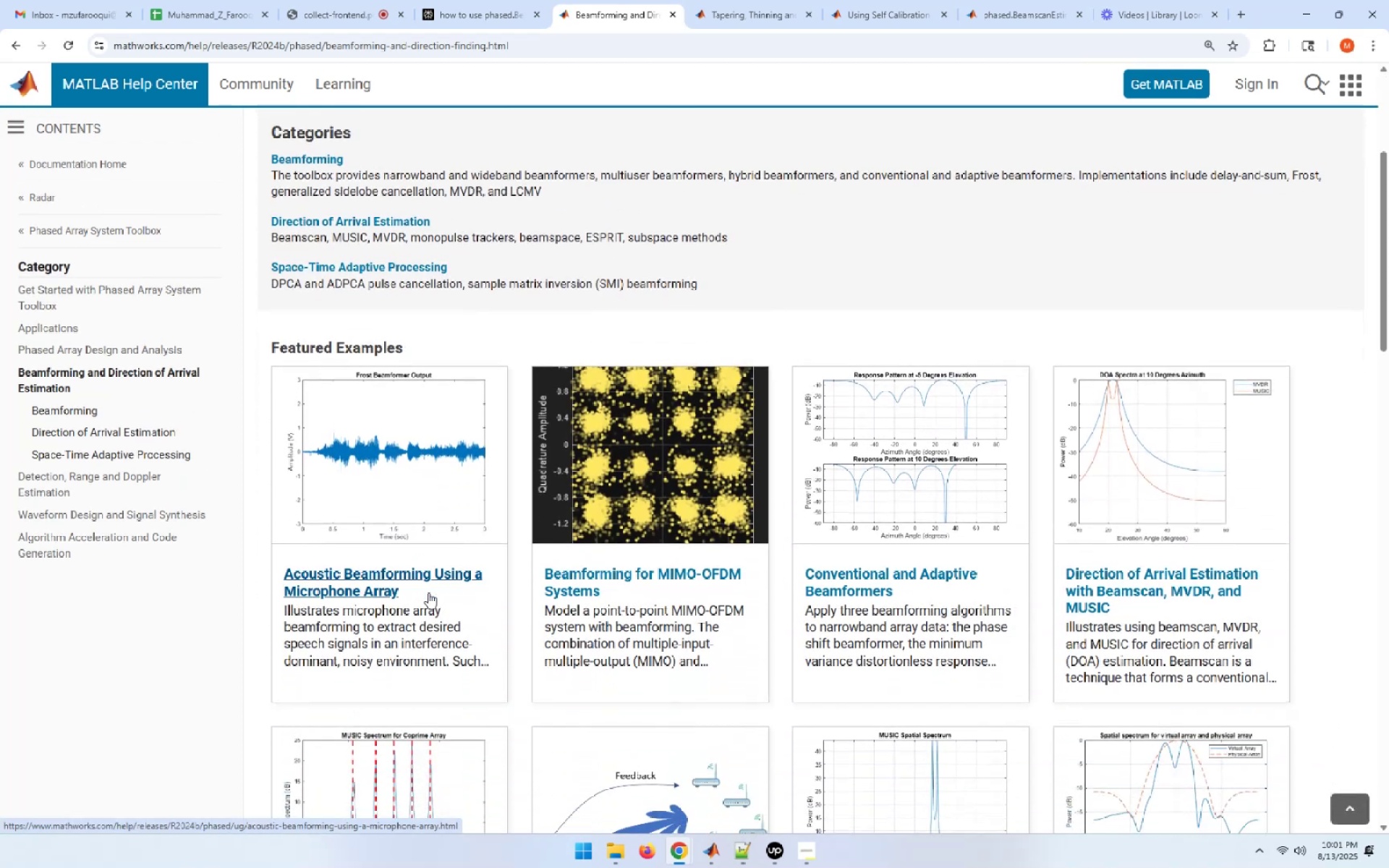 
scroll: coordinate [428, 592], scroll_direction: down, amount: 1.0
 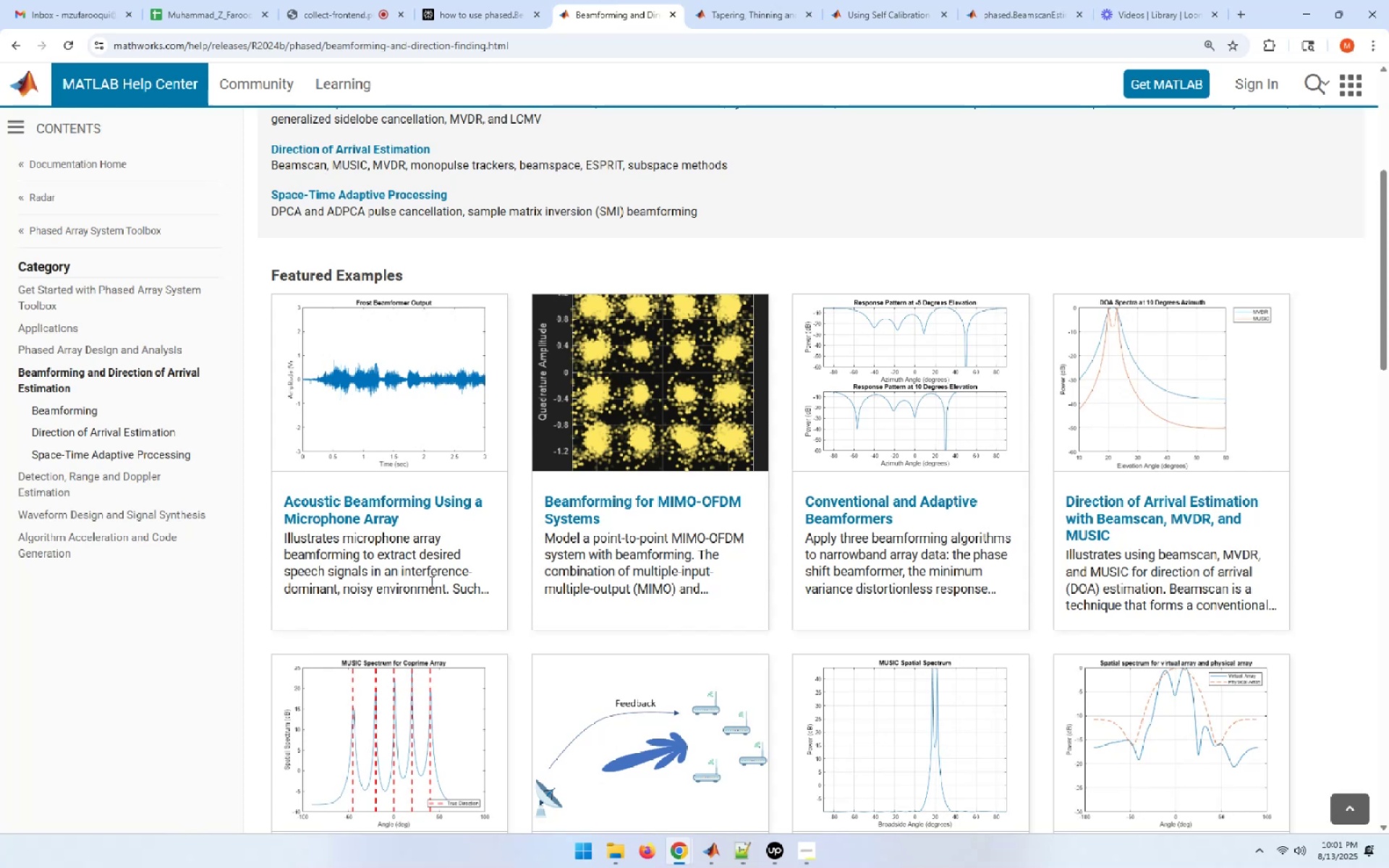 
wait(13.06)
 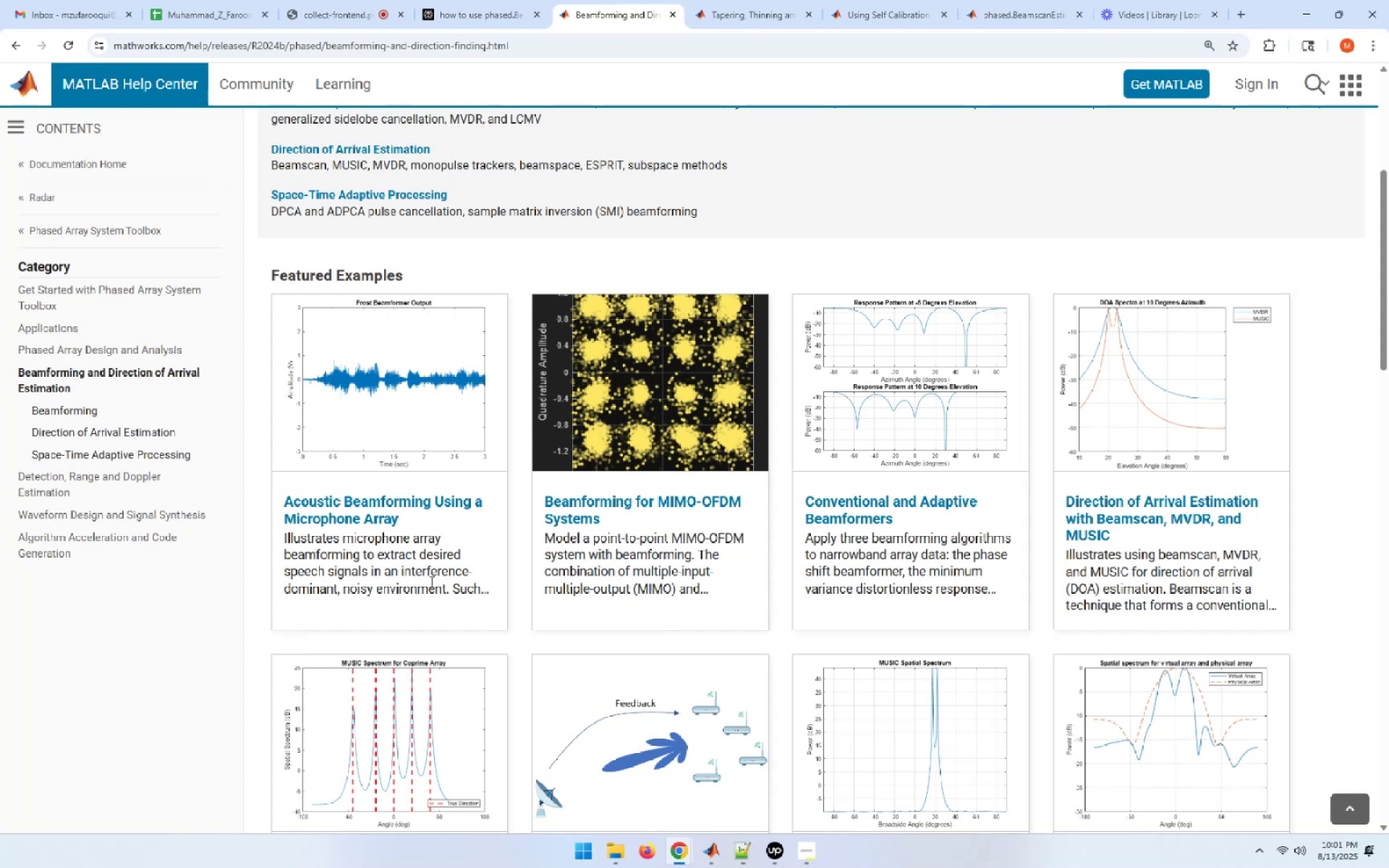 
scroll: coordinate [918, 529], scroll_direction: down, amount: 2.0
 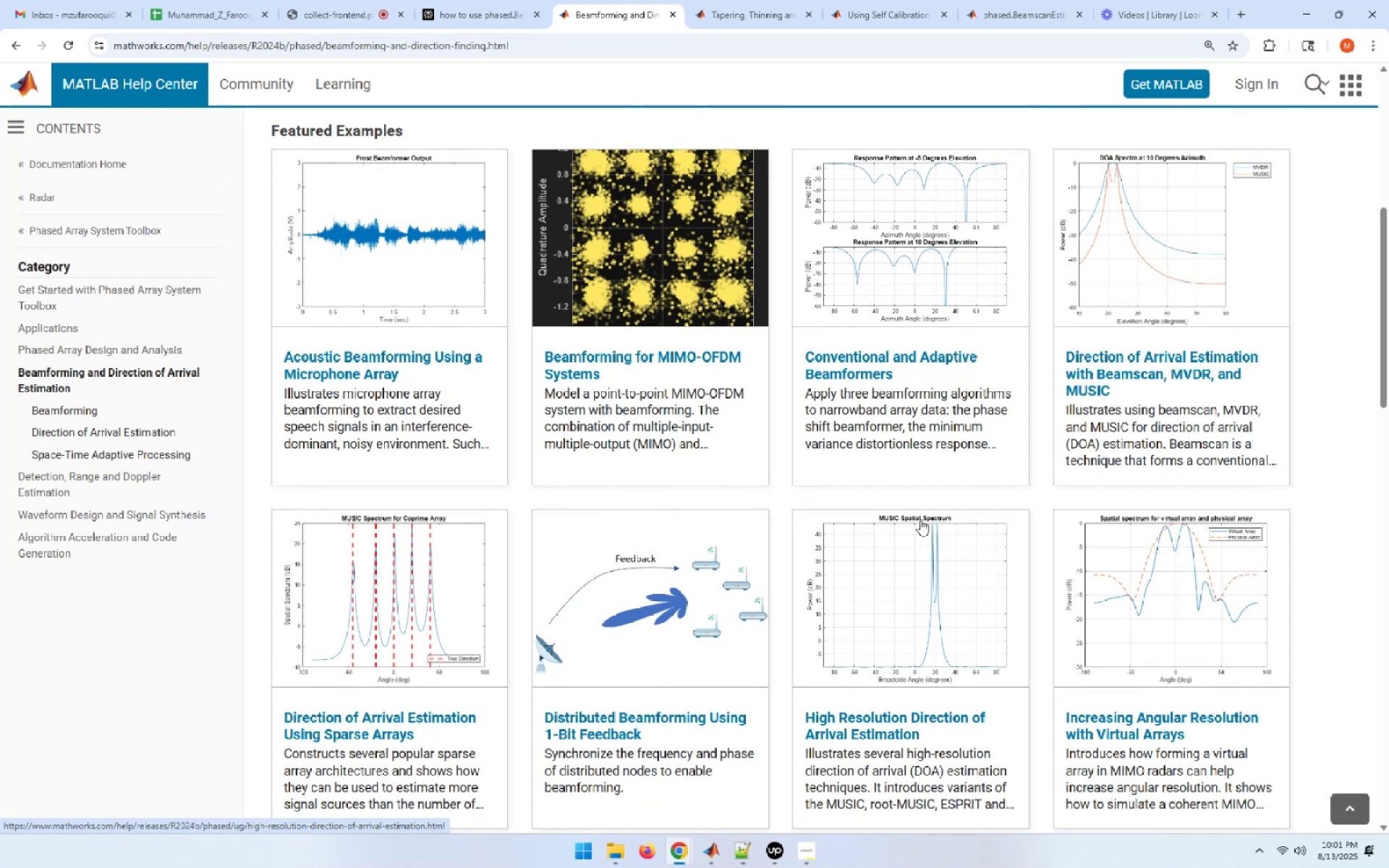 
wait(5.43)
 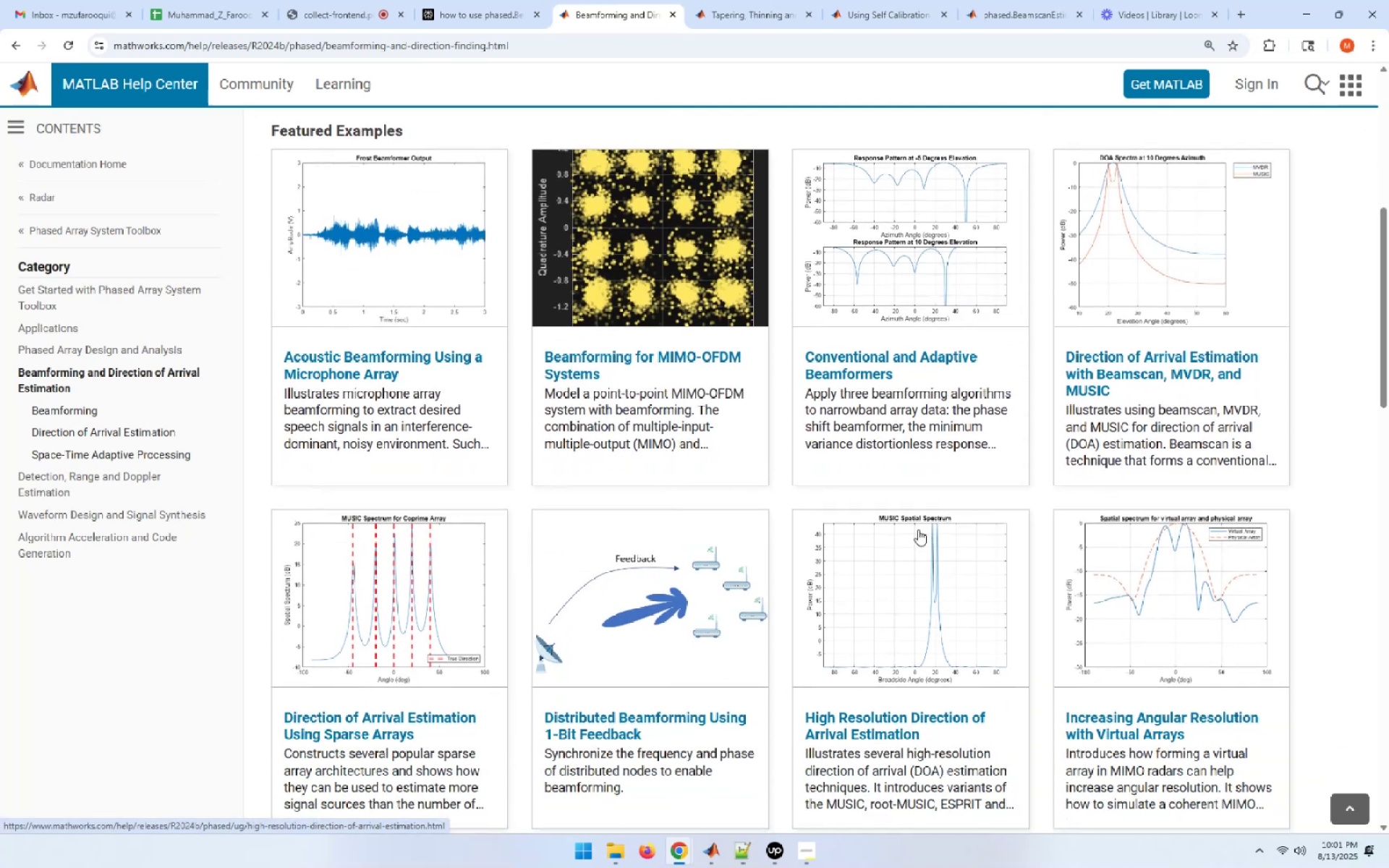 
scroll: coordinate [919, 509], scroll_direction: down, amount: 2.0
 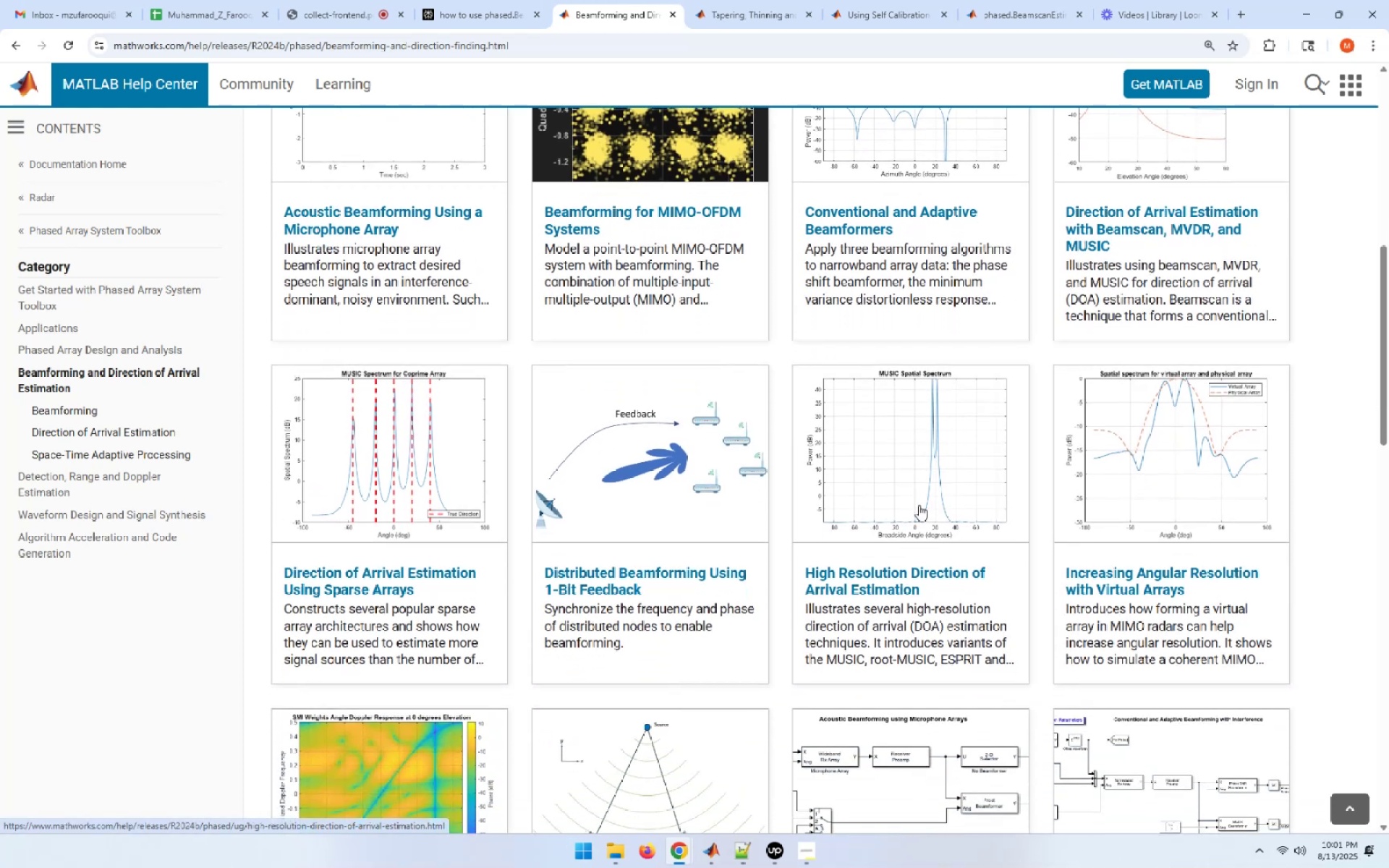 
wait(7.38)
 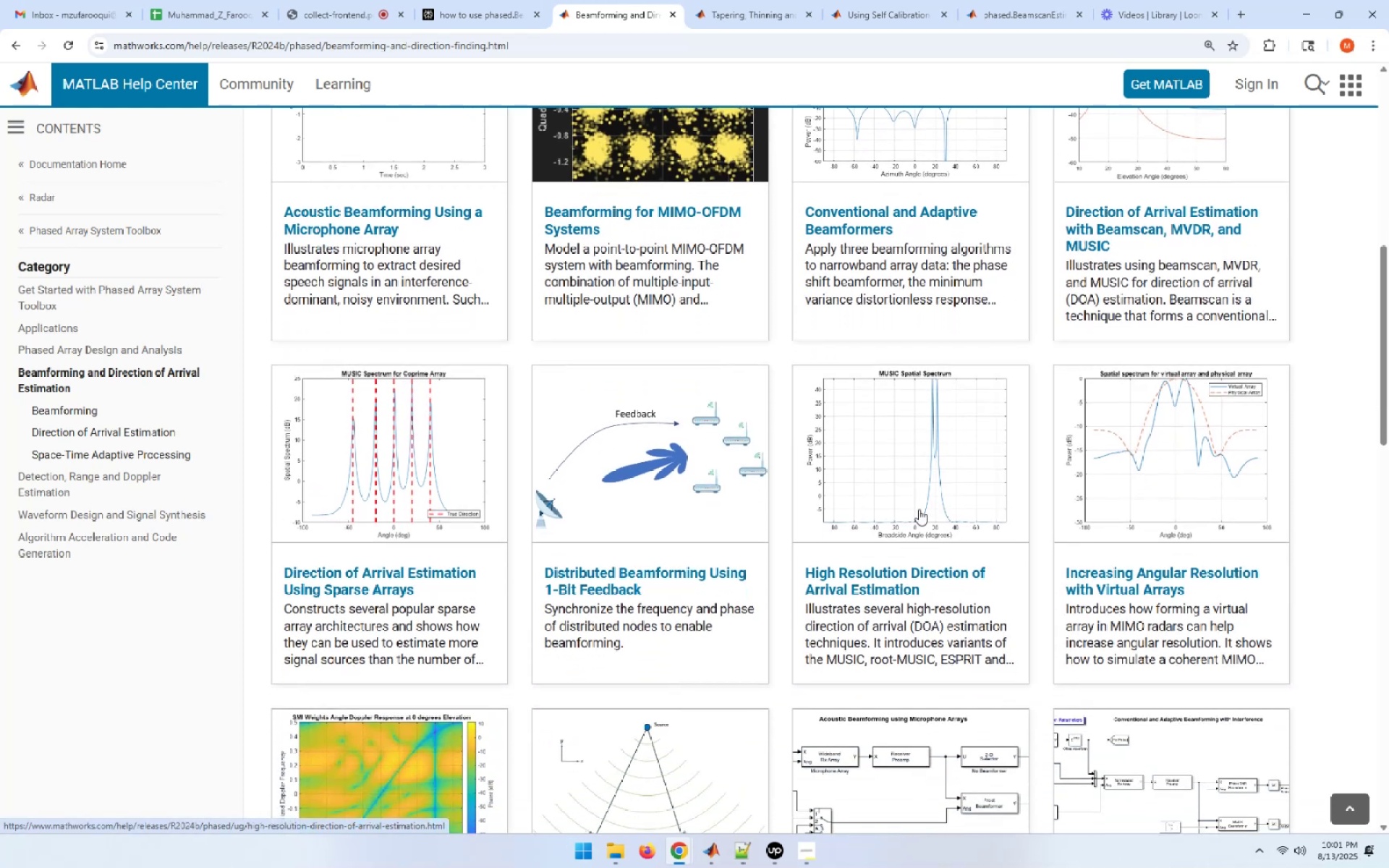 
scroll: coordinate [919, 505], scroll_direction: down, amount: 3.0
 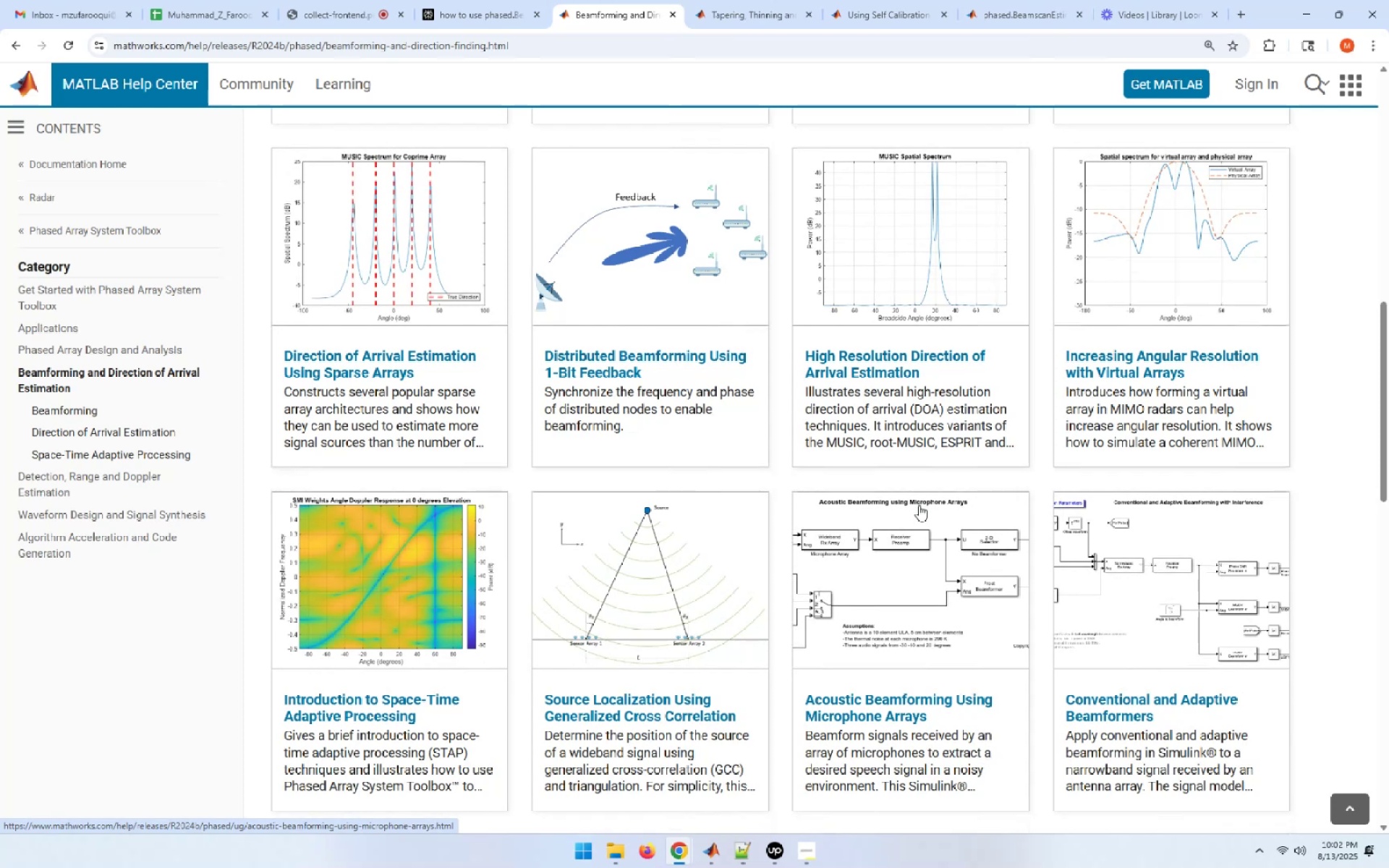 
wait(13.68)
 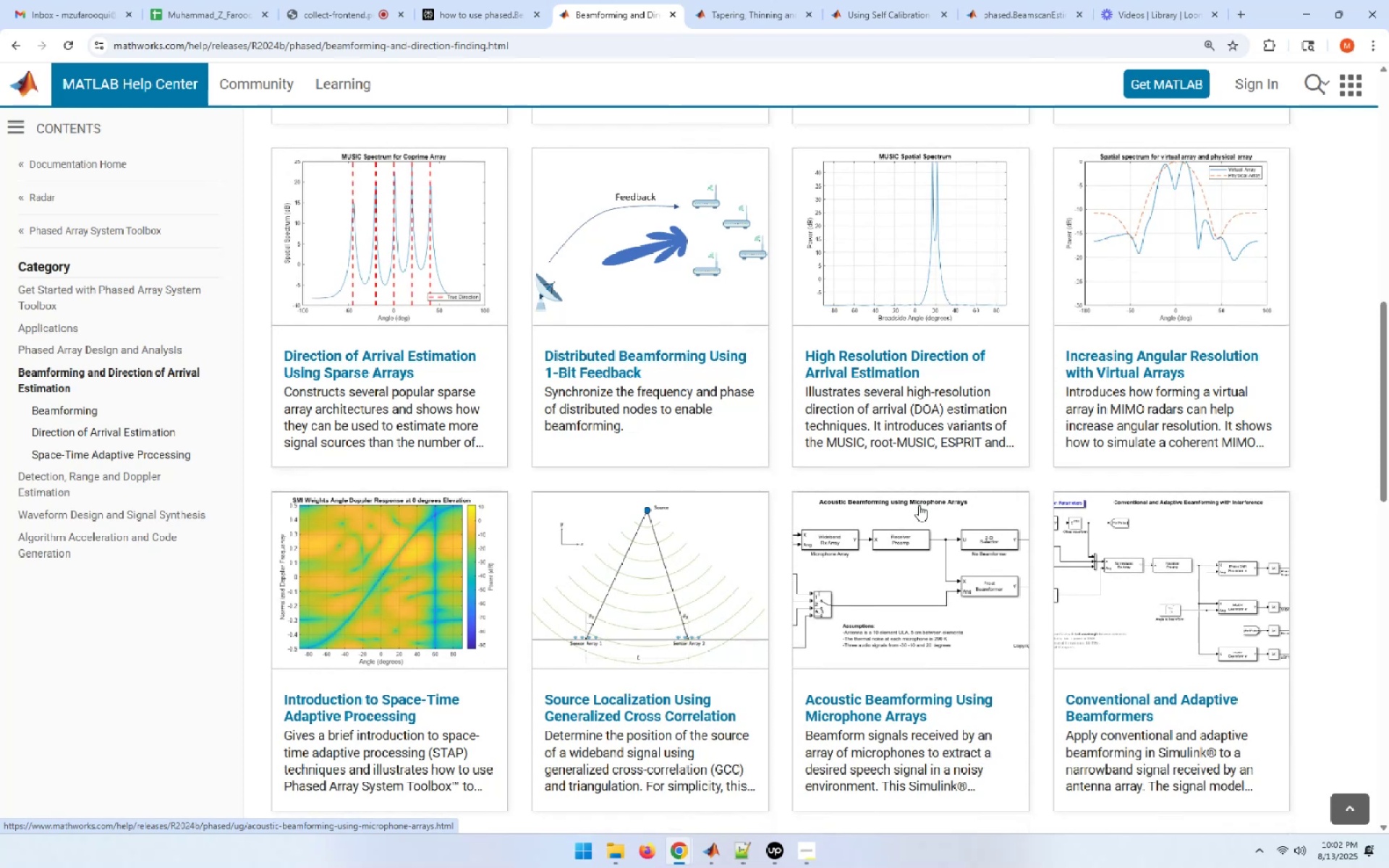 
scroll: coordinate [919, 505], scroll_direction: up, amount: 4.0
 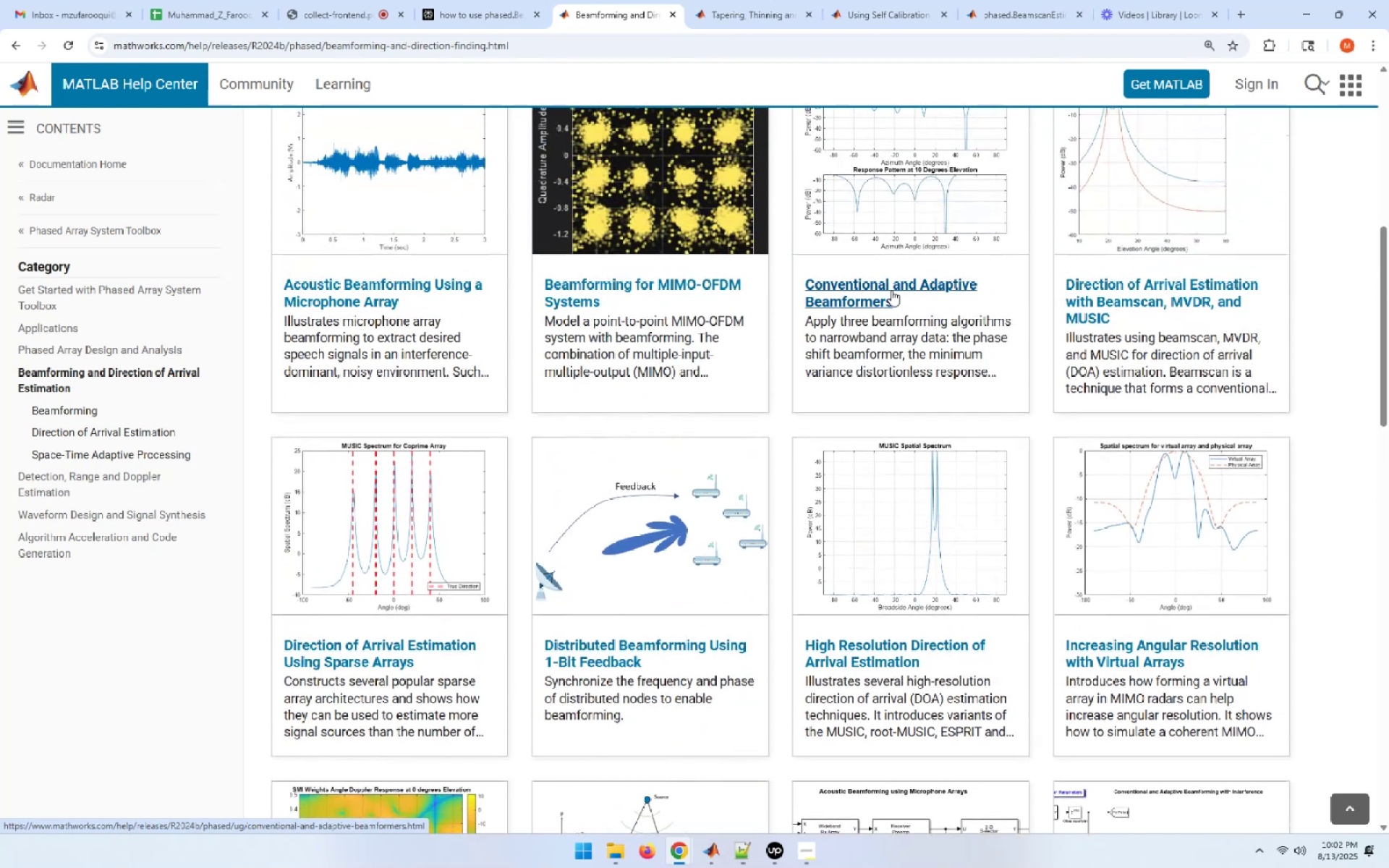 
left_click([891, 290])
 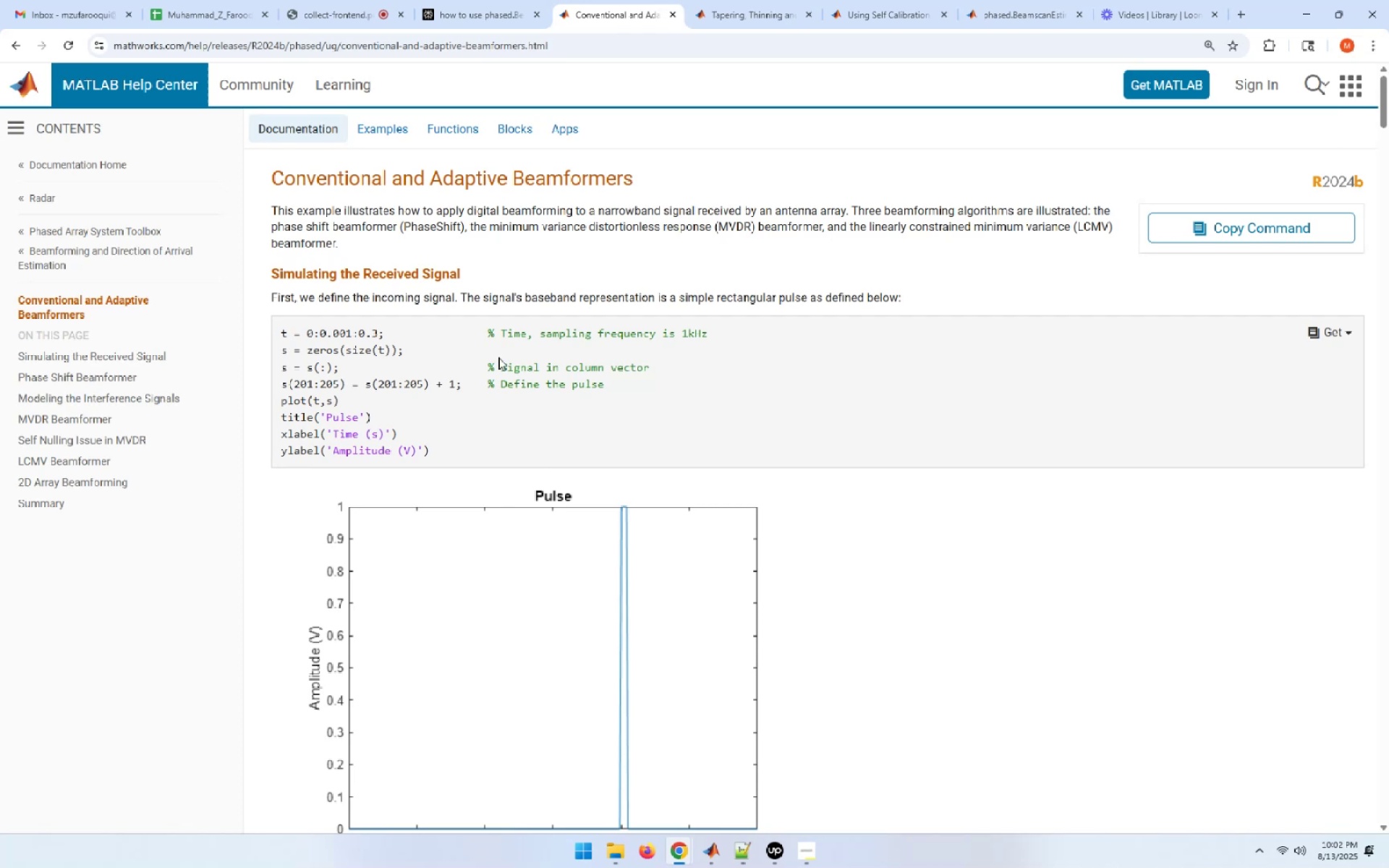 
wait(16.46)
 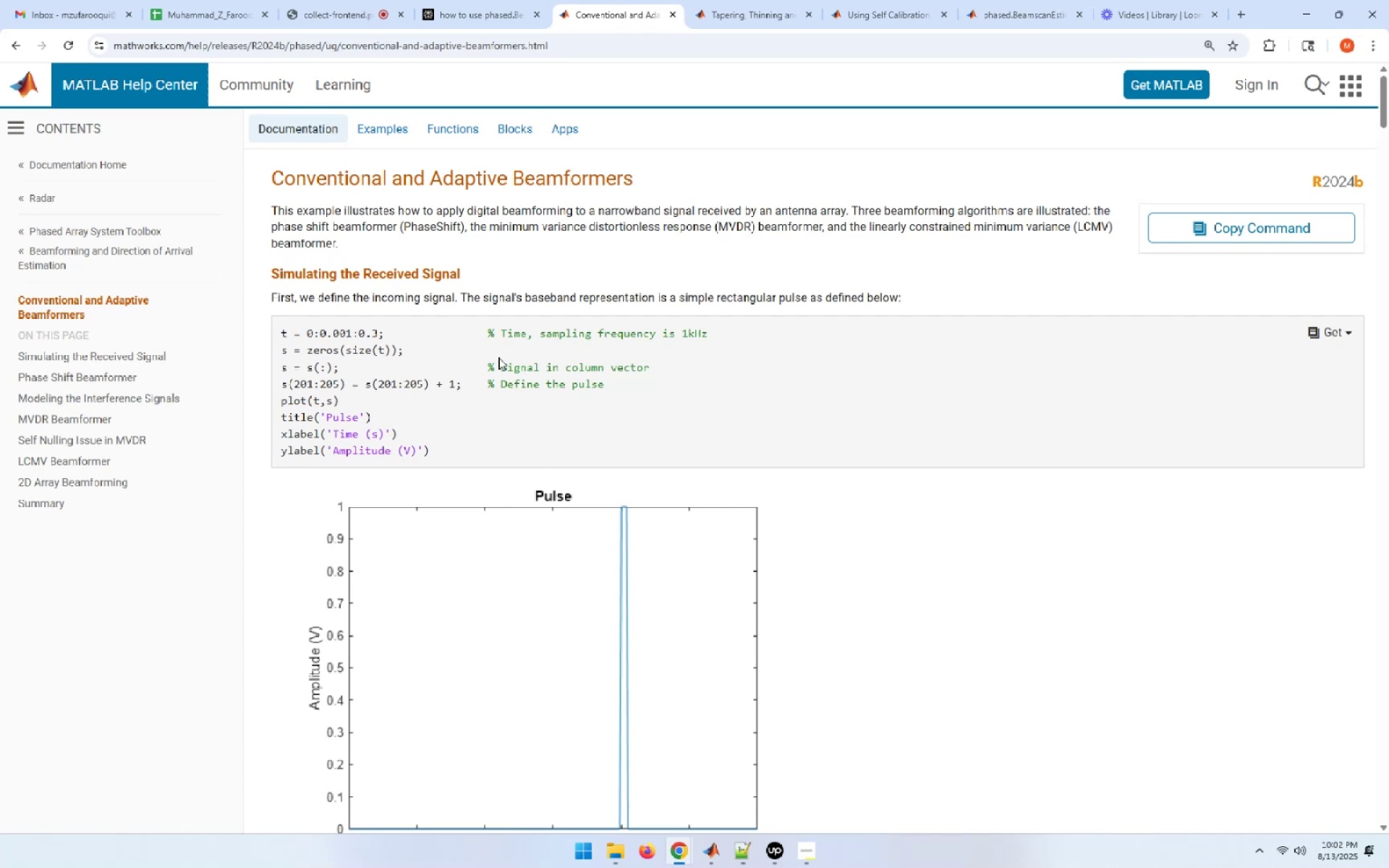 
scroll: coordinate [503, 390], scroll_direction: down, amount: 5.0
 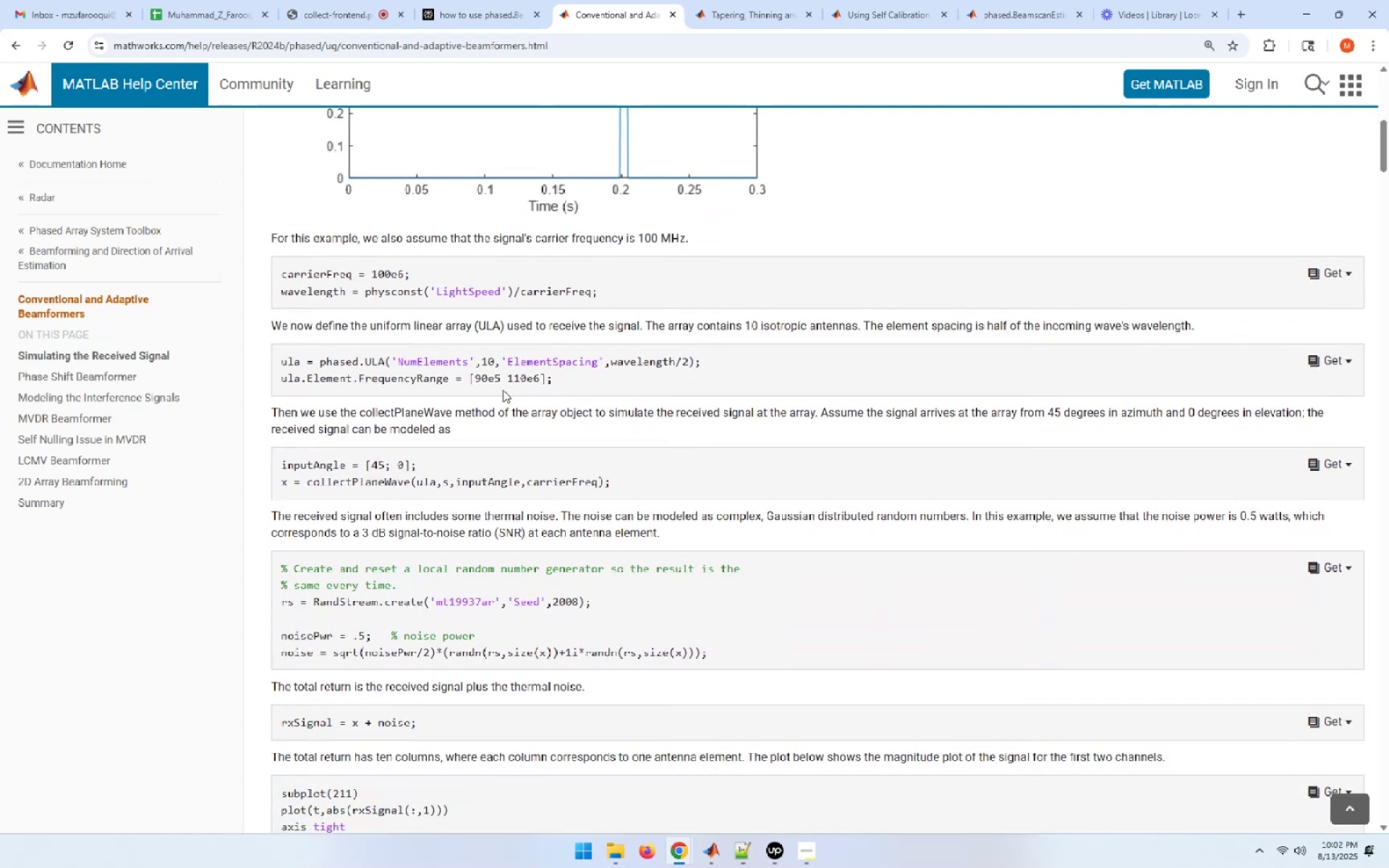 
wait(5.33)
 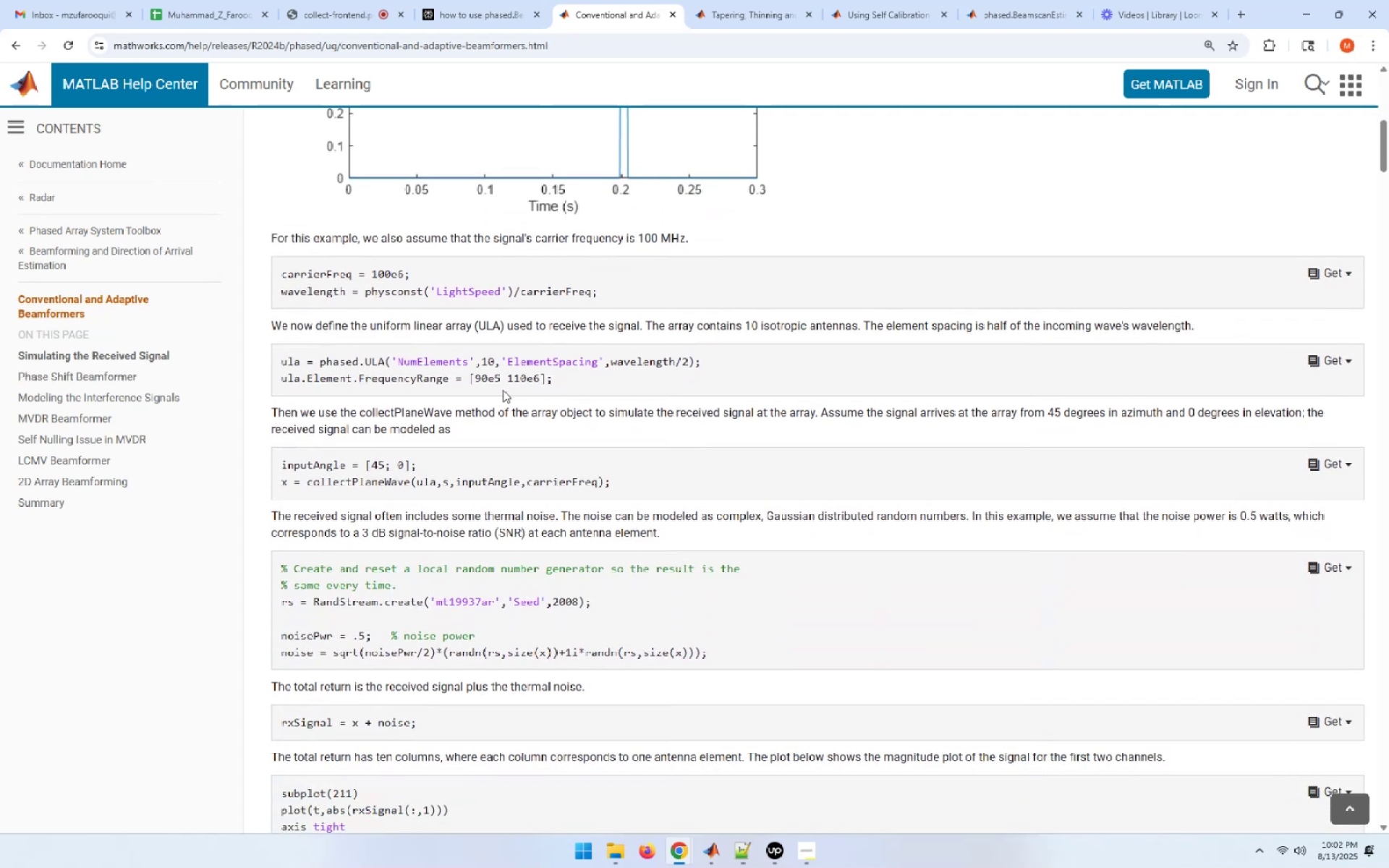 
scroll: coordinate [502, 380], scroll_direction: down, amount: 5.0
 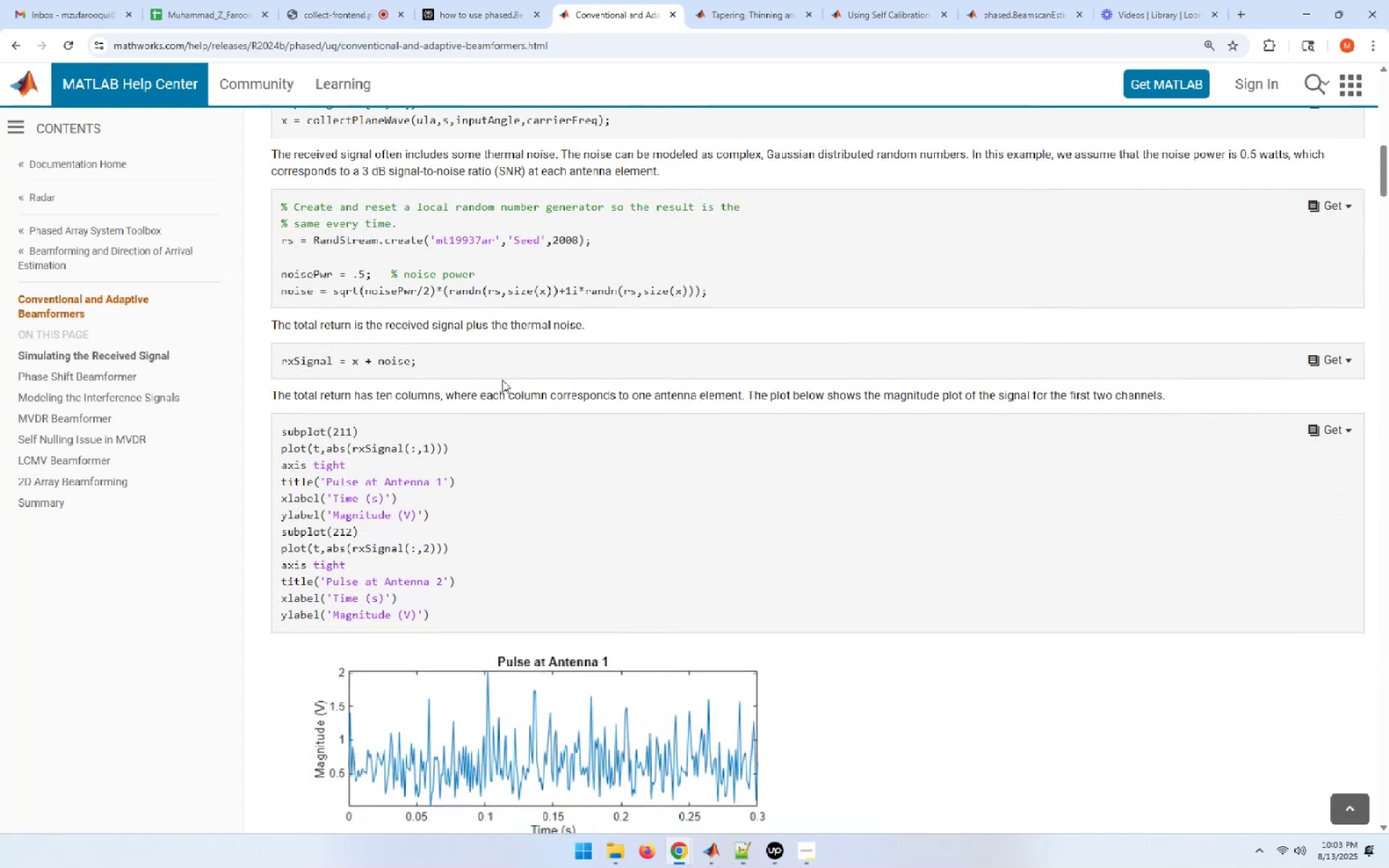 
wait(6.28)
 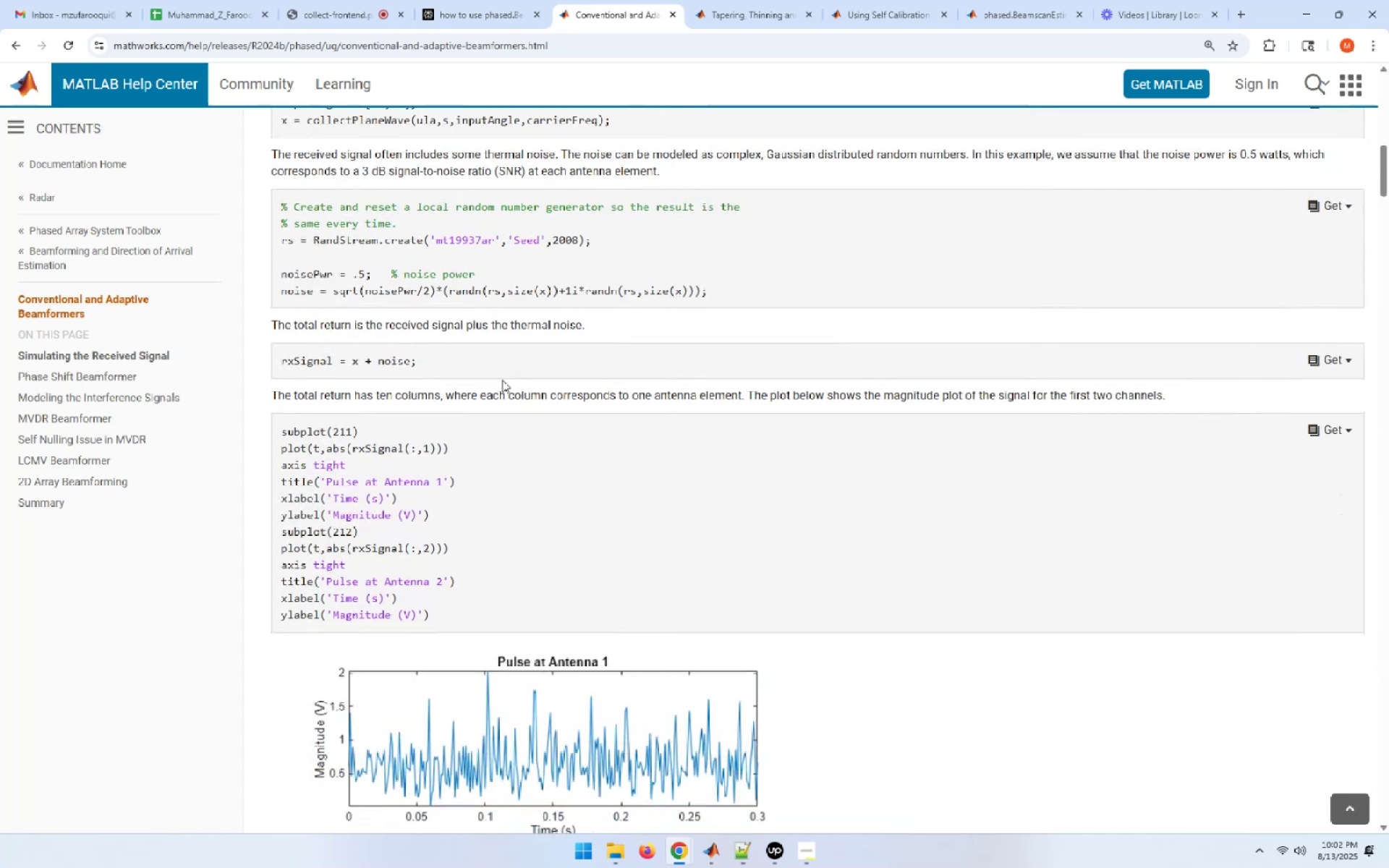 
scroll: coordinate [502, 380], scroll_direction: down, amount: 1.0
 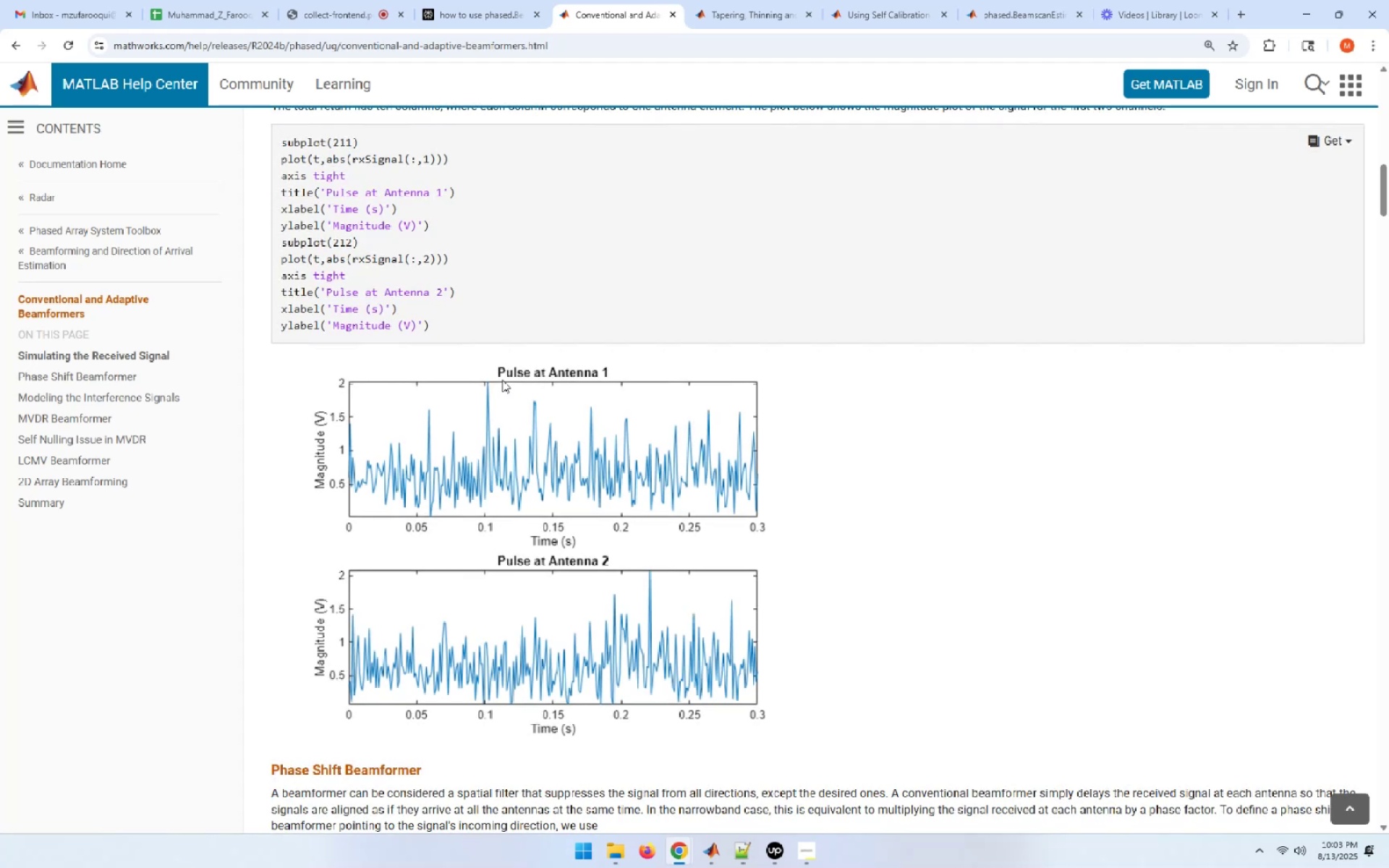 
wait(5.09)
 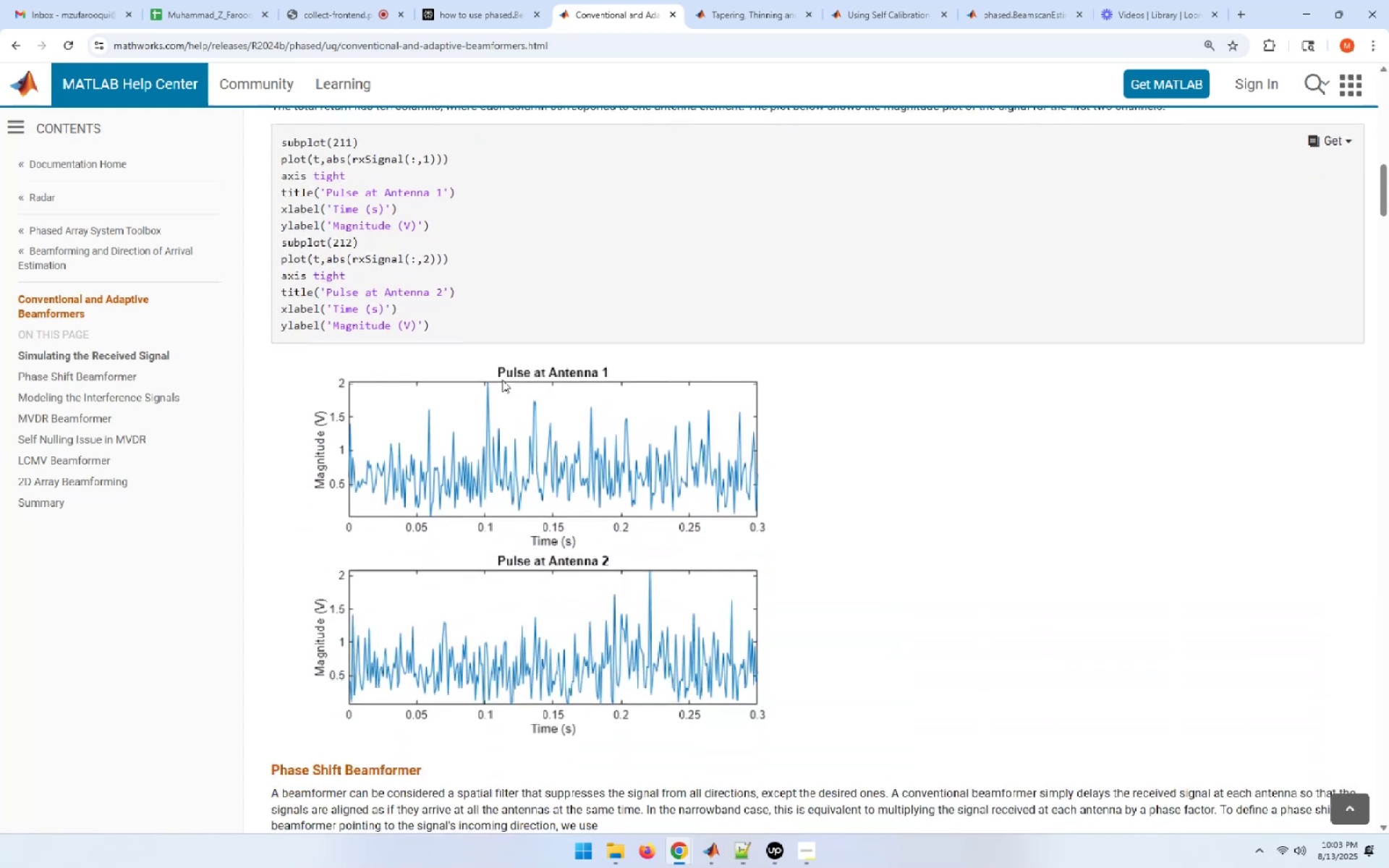 
scroll: coordinate [502, 380], scroll_direction: down, amount: 4.0
 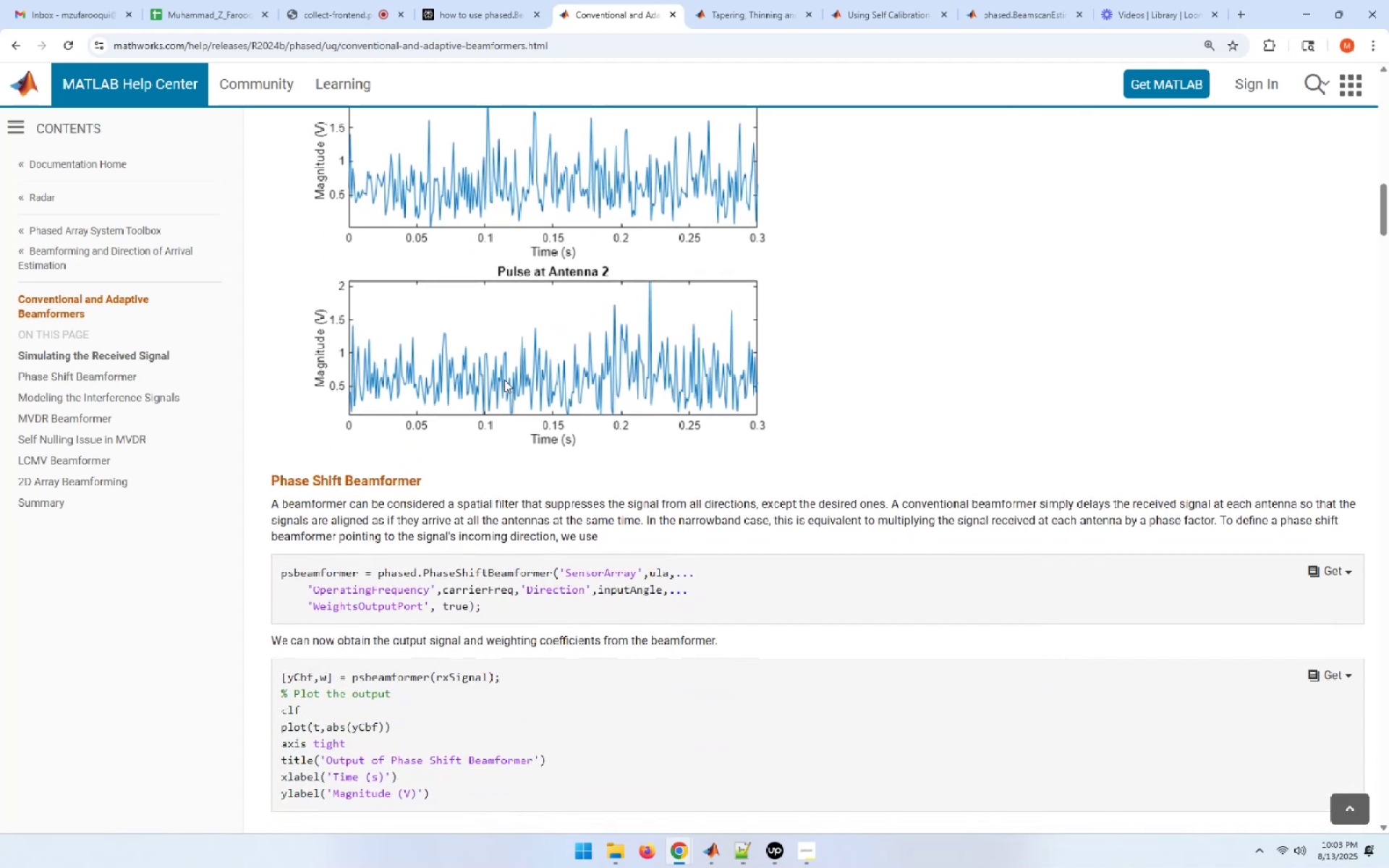 
wait(6.14)
 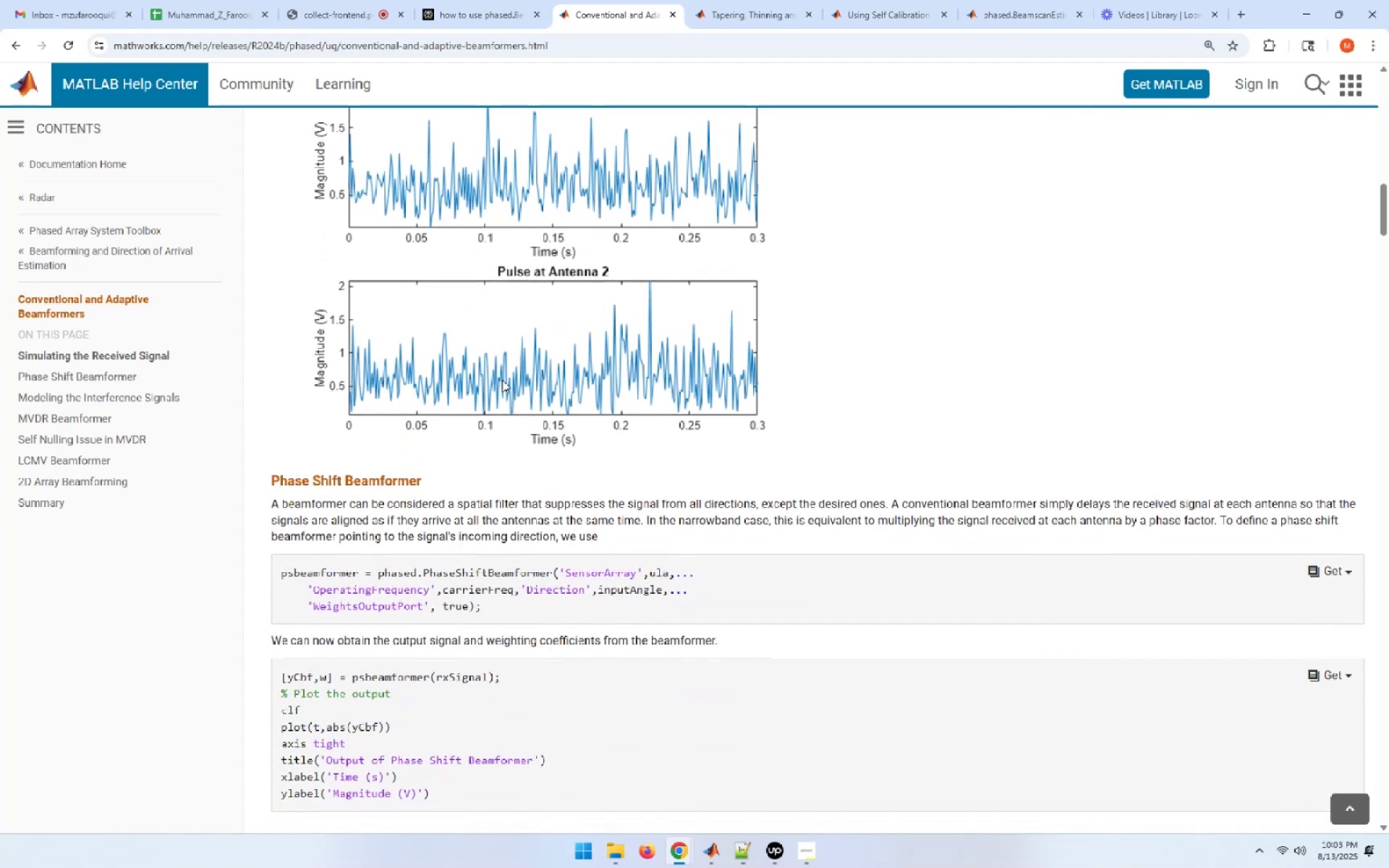 
scroll: coordinate [506, 370], scroll_direction: down, amount: 2.0
 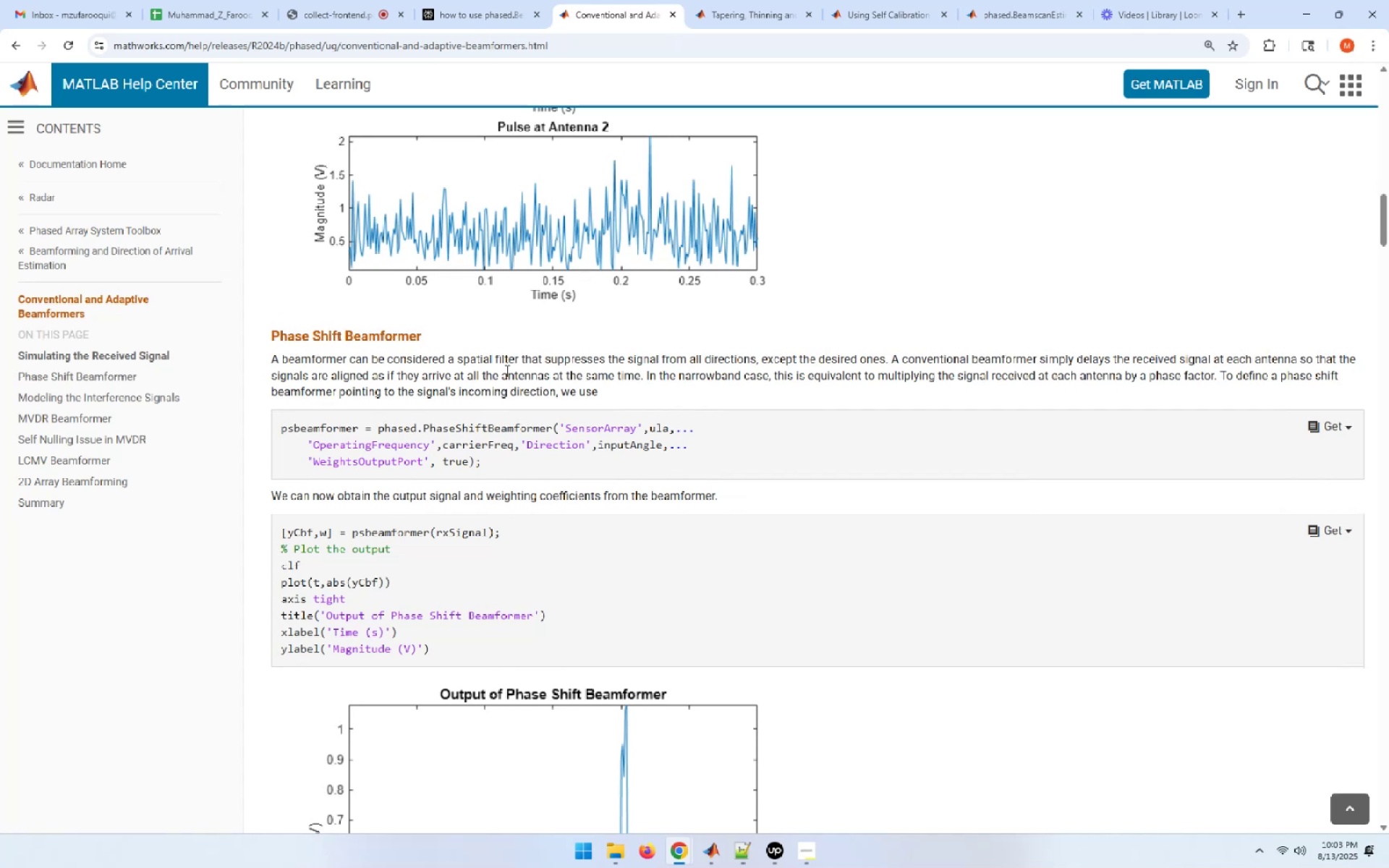 
wait(28.69)
 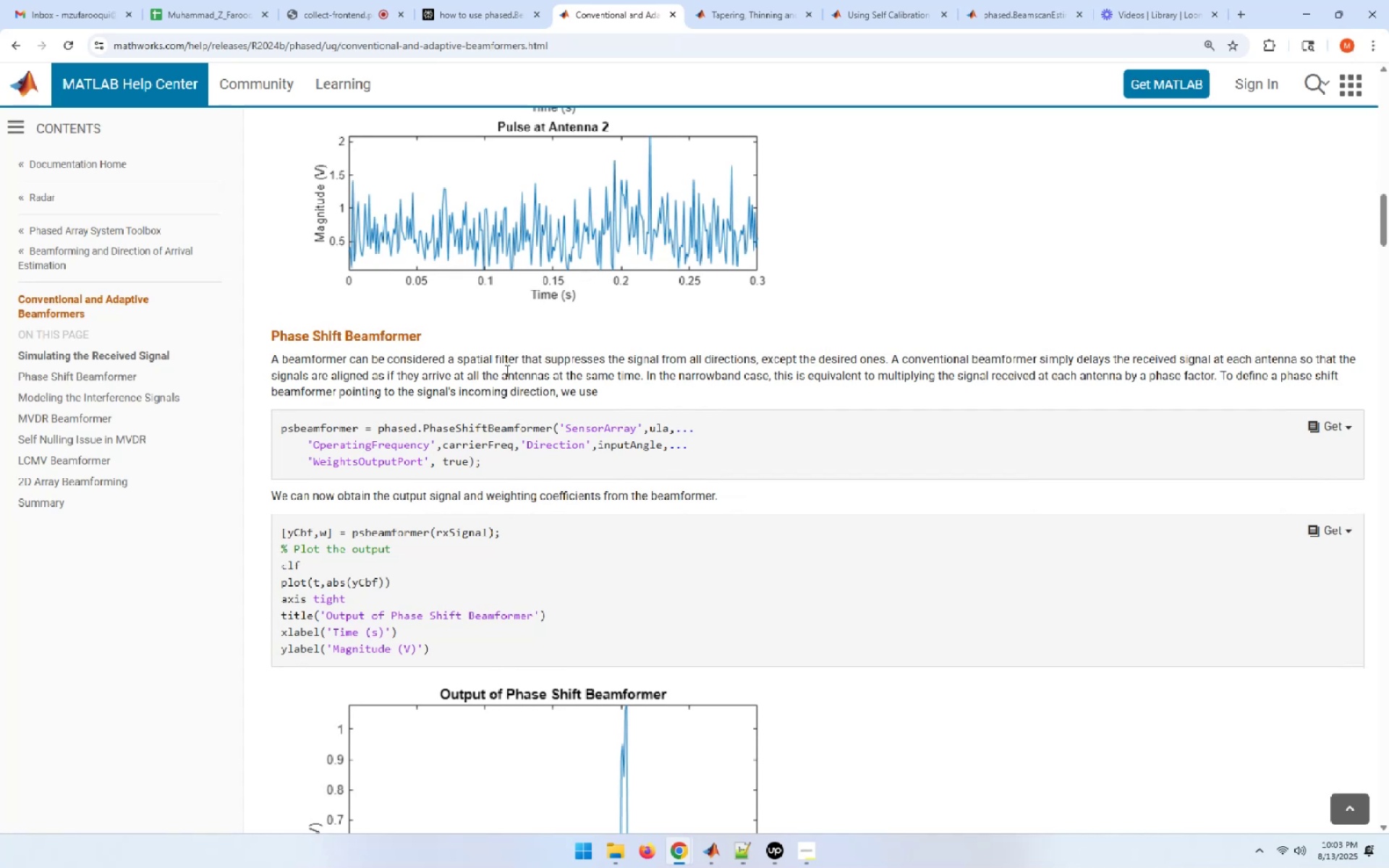 
scroll: coordinate [506, 370], scroll_direction: down, amount: 2.0
 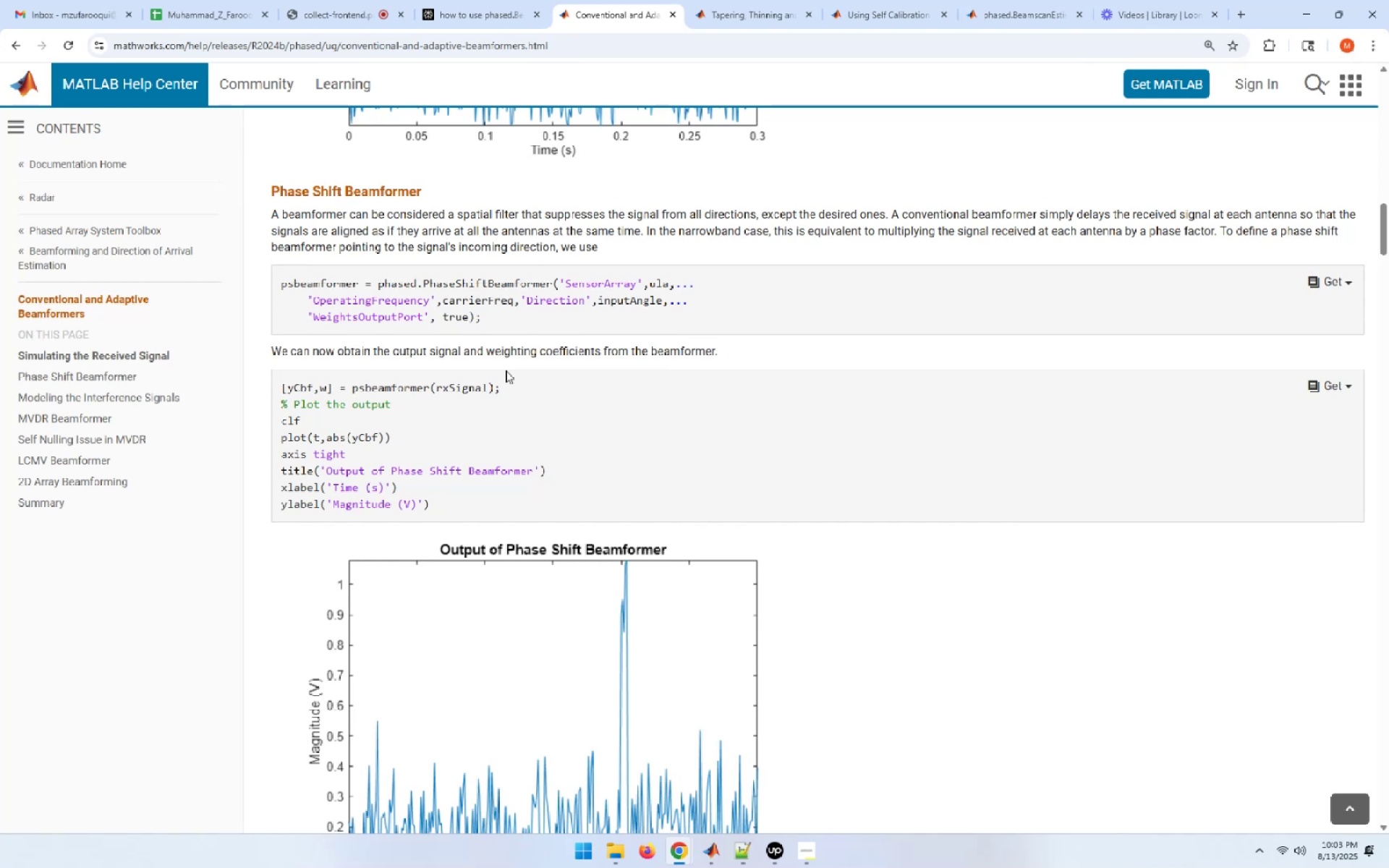 
wait(12.33)
 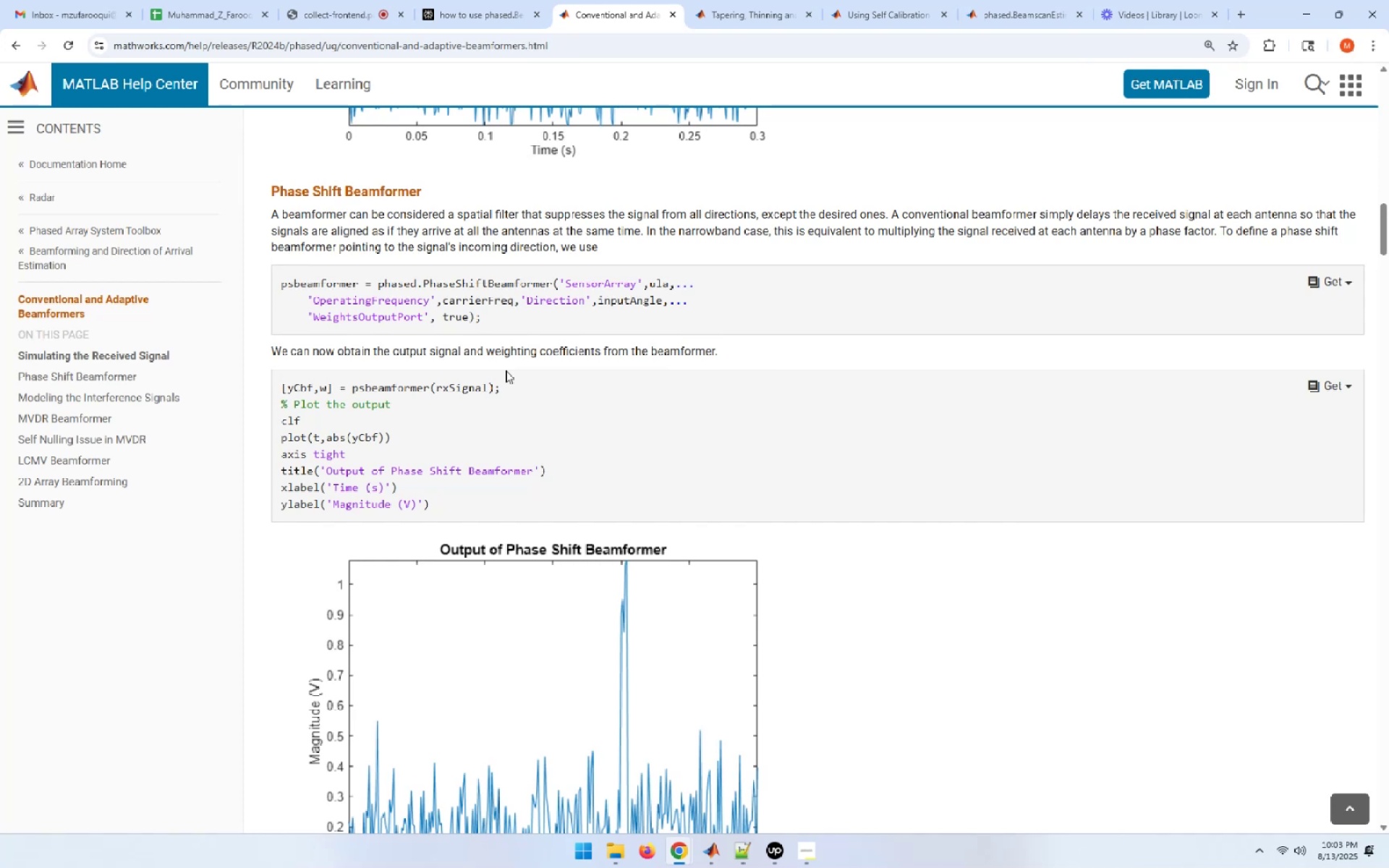 
scroll: coordinate [504, 370], scroll_direction: down, amount: 1.0
 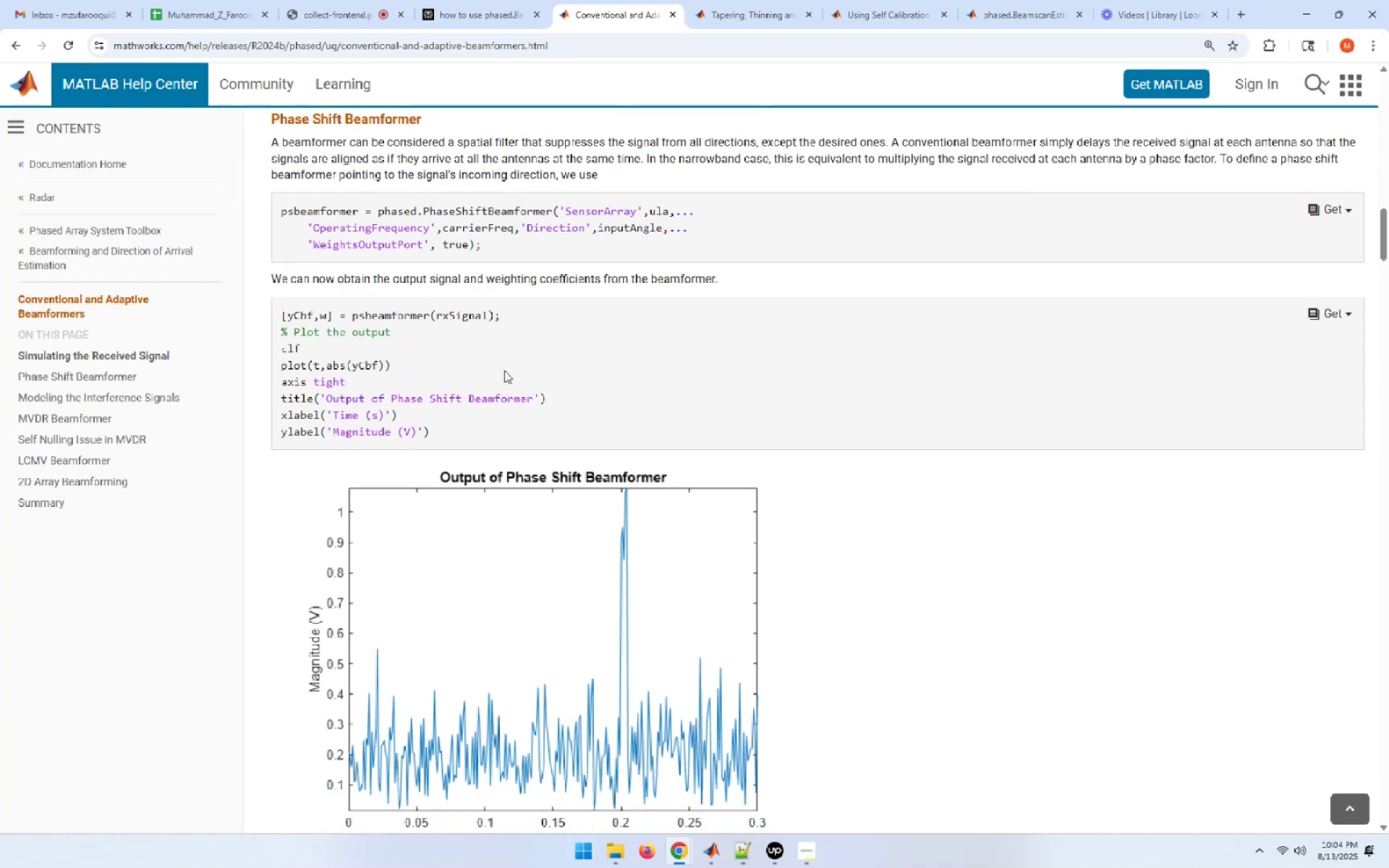 
wait(11.08)
 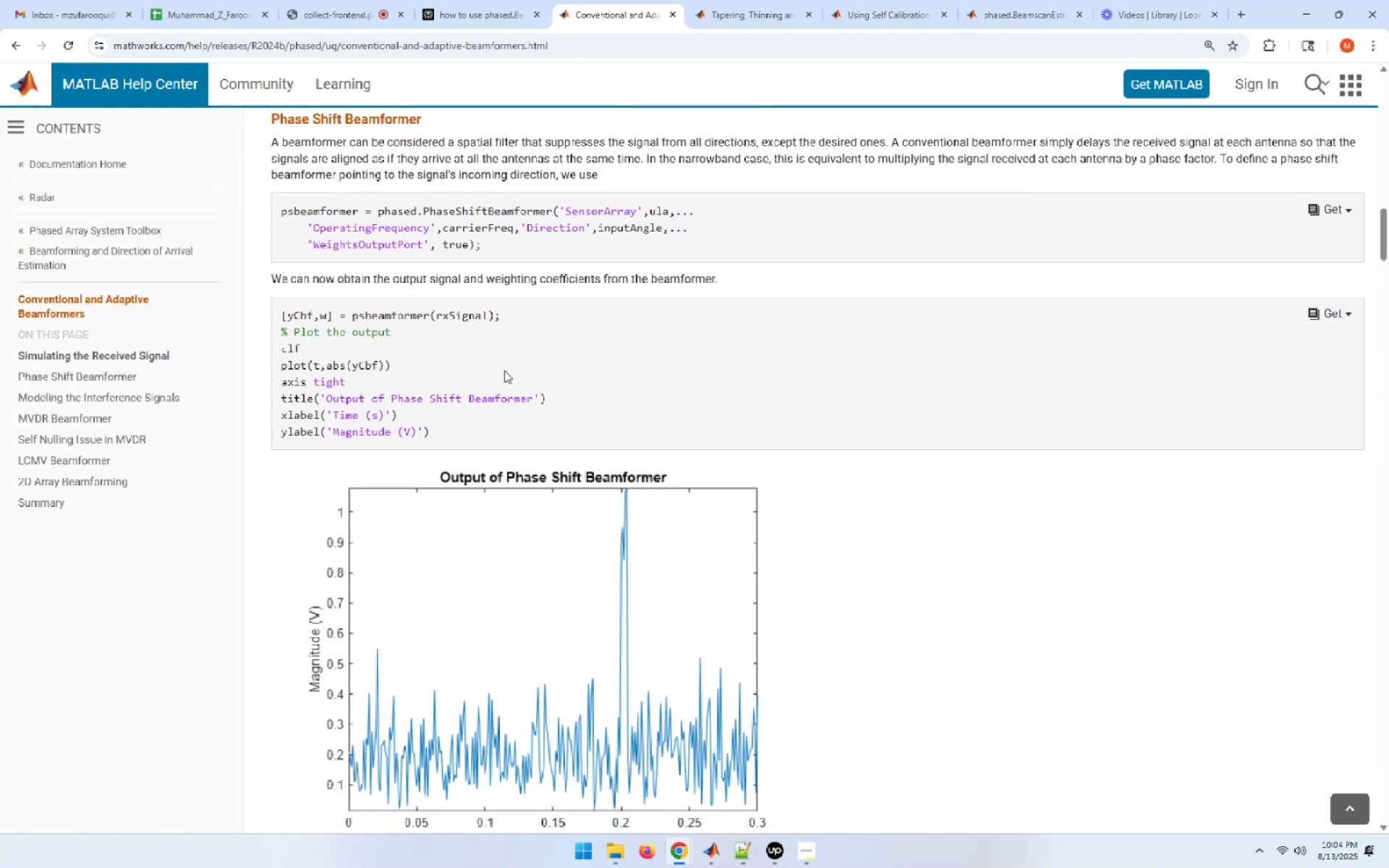 
scroll: coordinate [501, 370], scroll_direction: down, amount: 3.0
 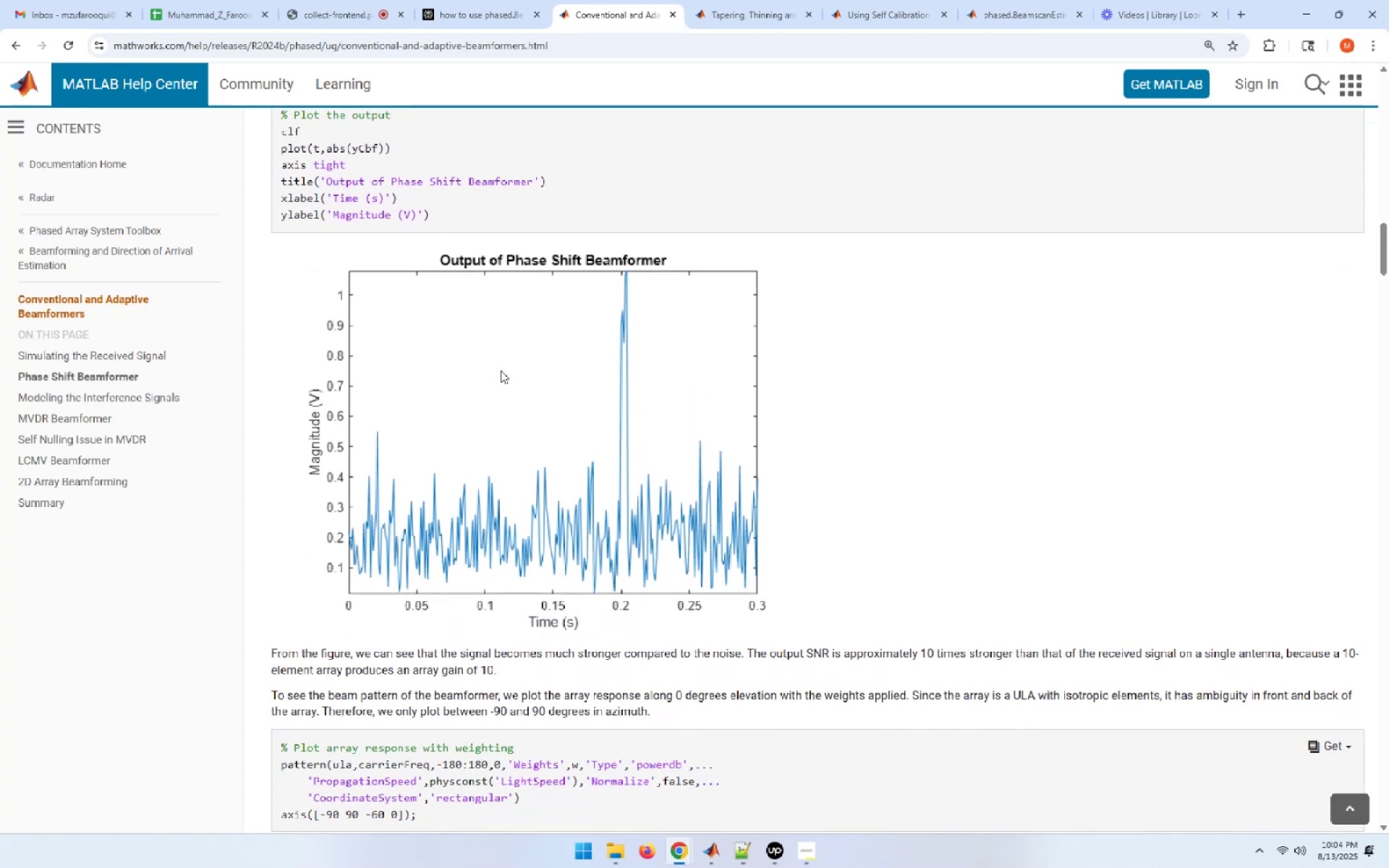 
wait(5.26)
 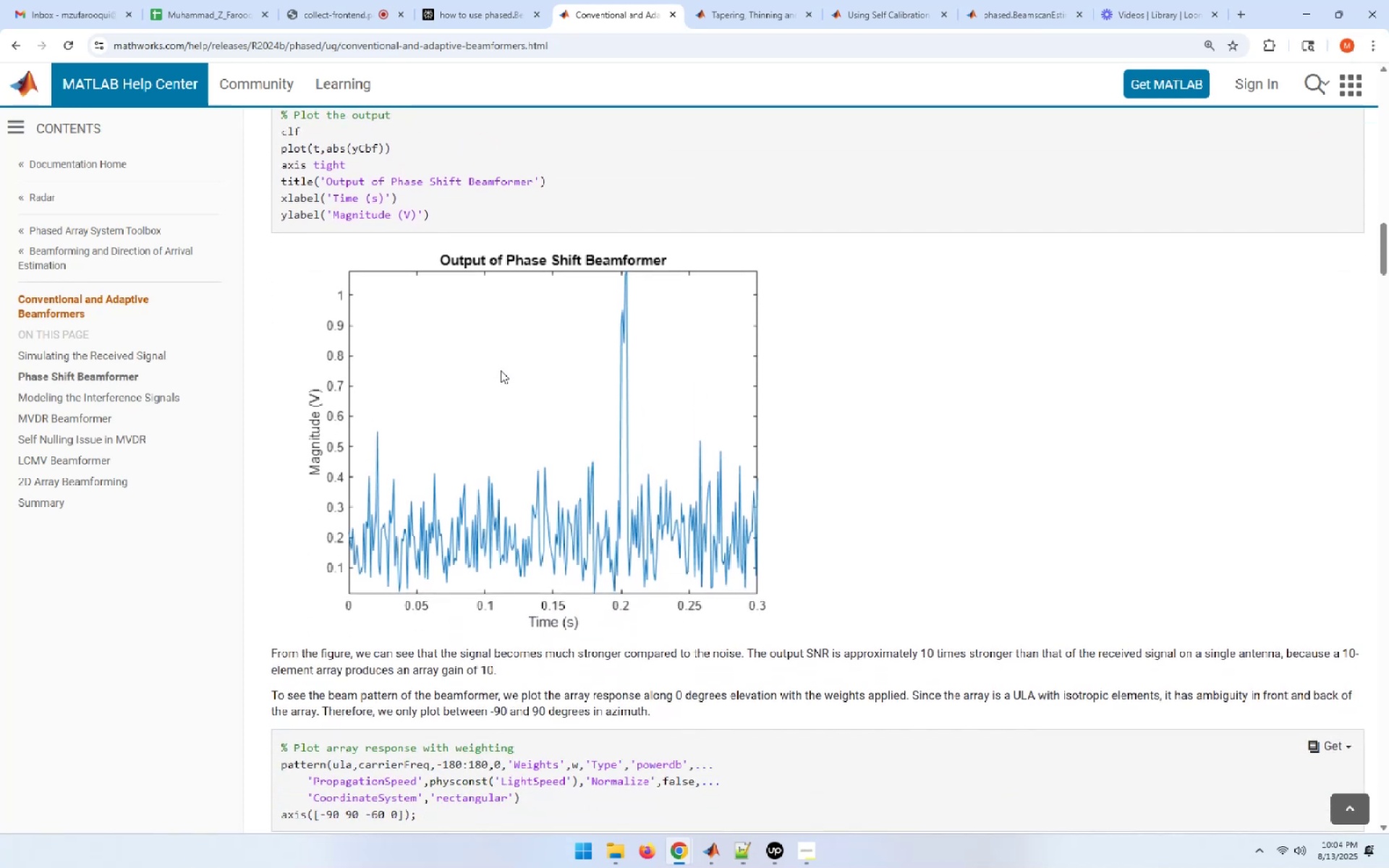 
scroll: coordinate [500, 370], scroll_direction: down, amount: 4.0
 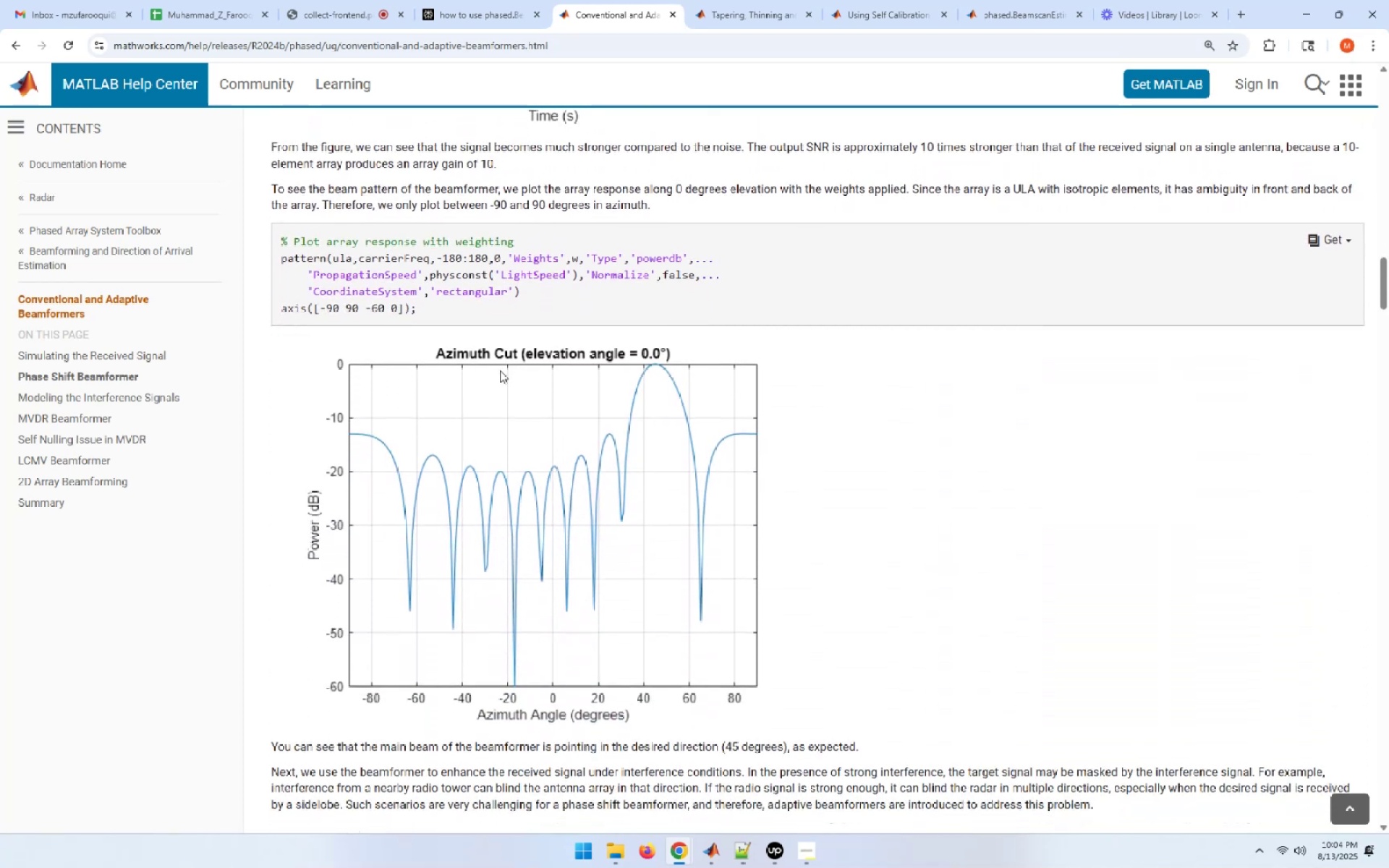 
wait(9.02)
 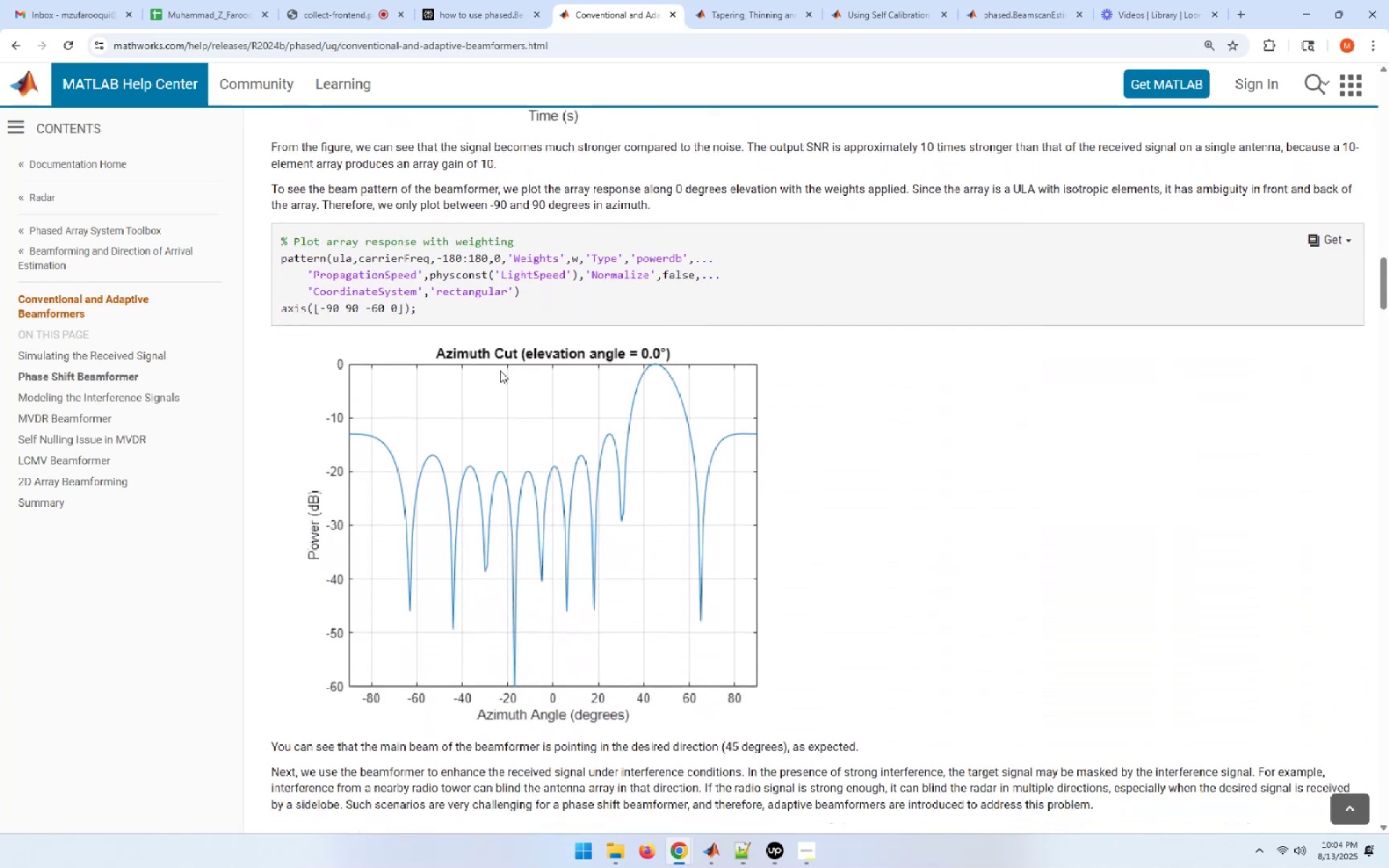 
scroll: coordinate [500, 370], scroll_direction: down, amount: 10.0
 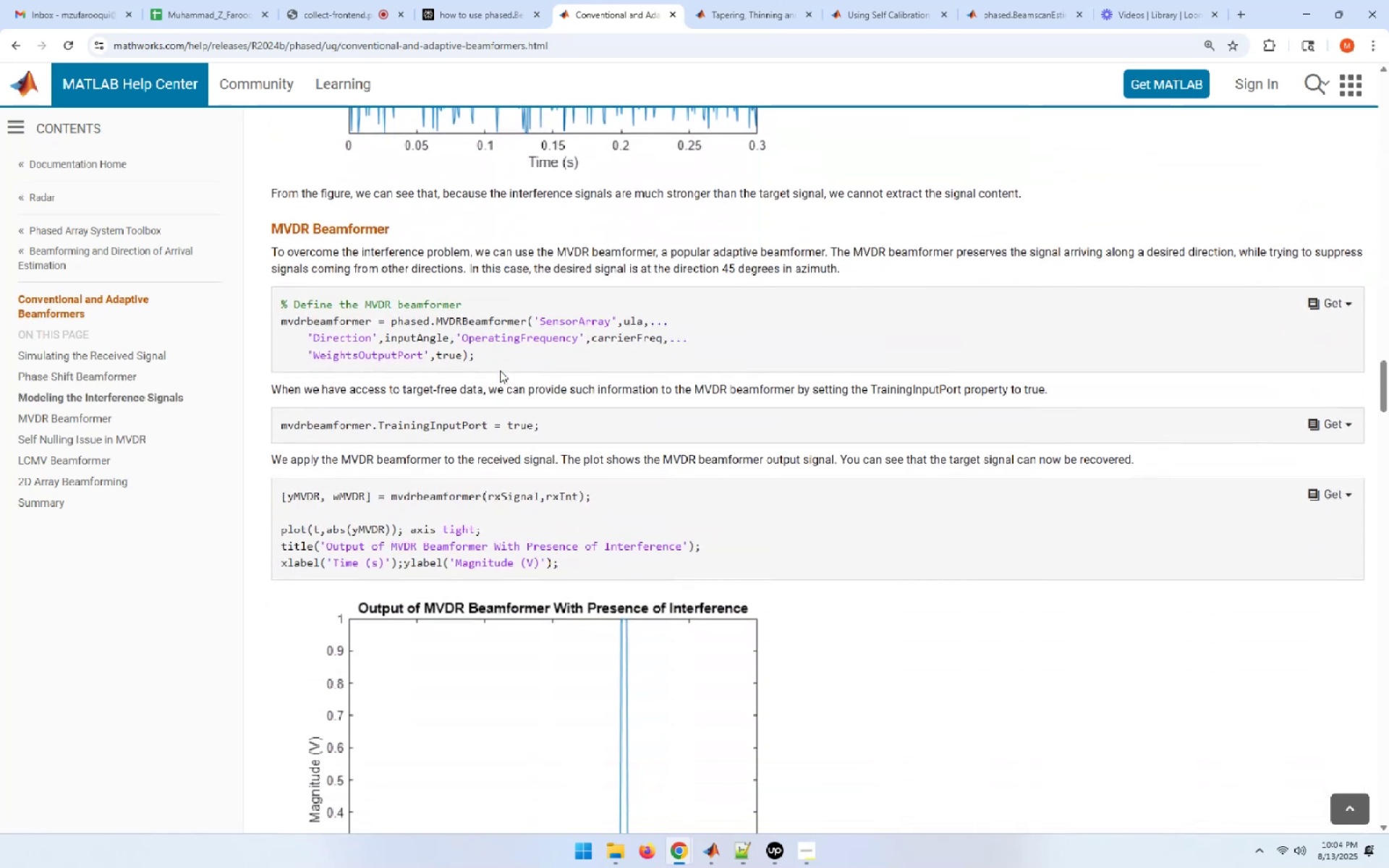 
scroll: coordinate [500, 370], scroll_direction: down, amount: 7.0
 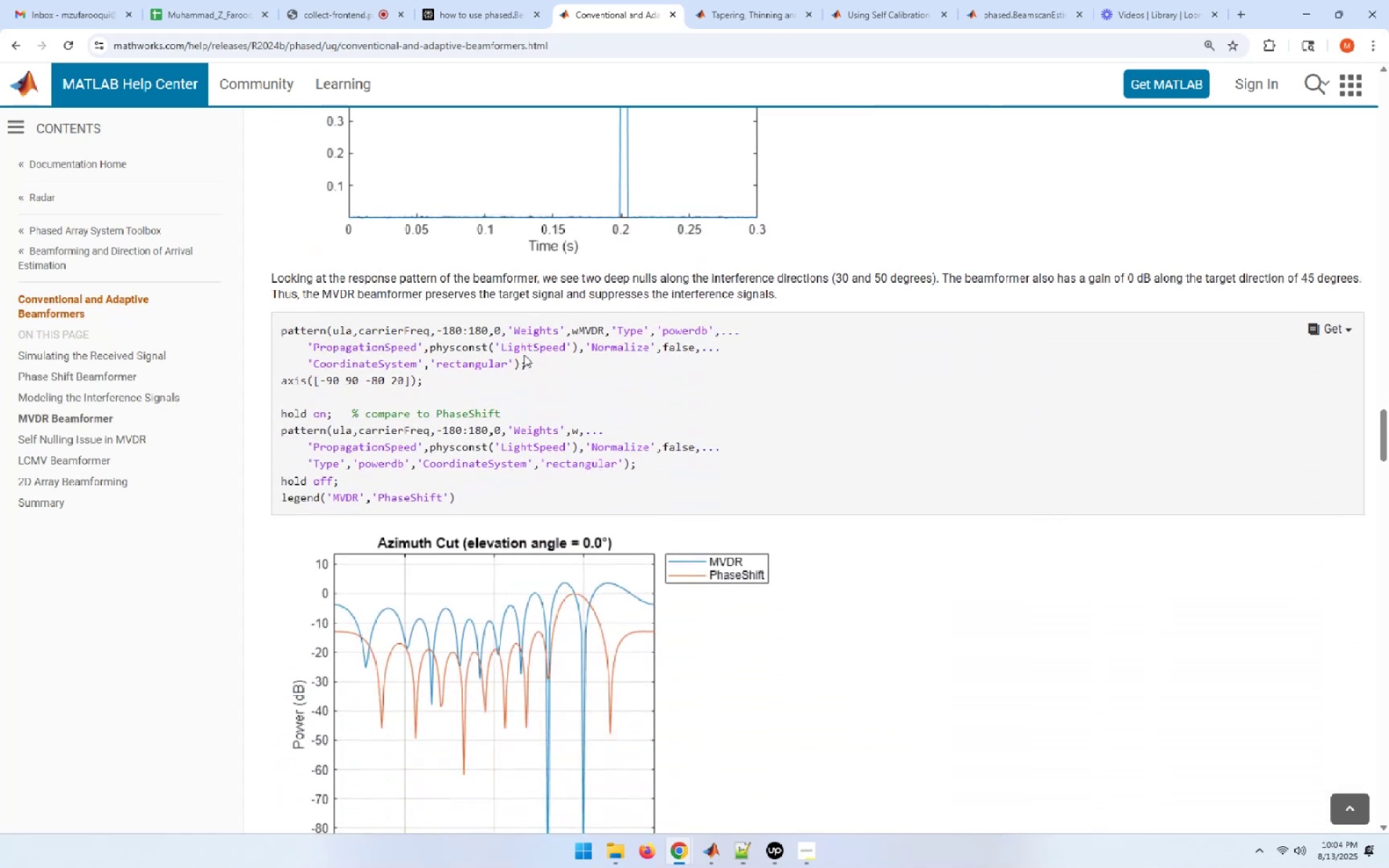 
wait(9.98)
 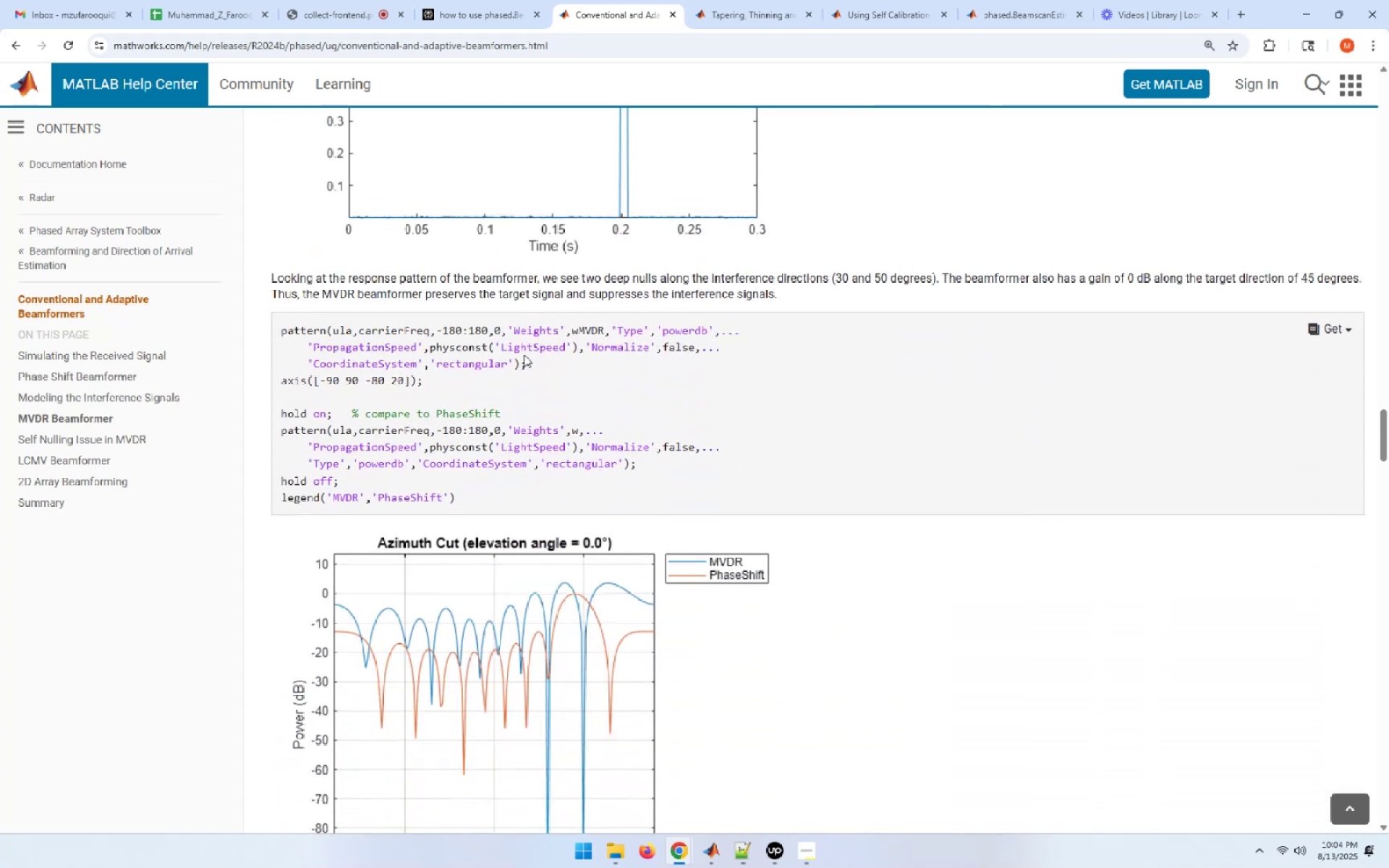 
scroll: coordinate [524, 354], scroll_direction: down, amount: 15.0
 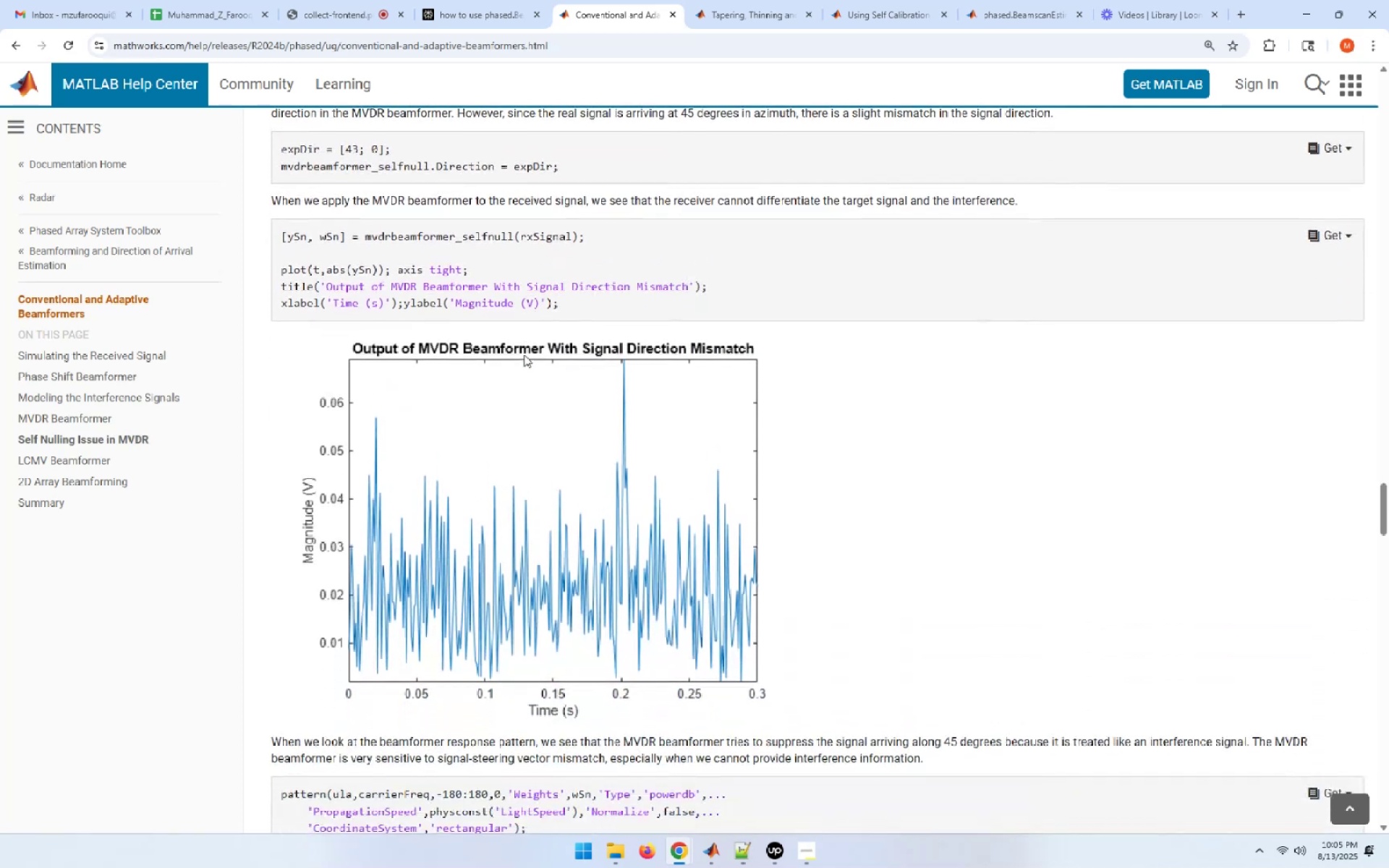 
scroll: coordinate [524, 354], scroll_direction: down, amount: 12.0
 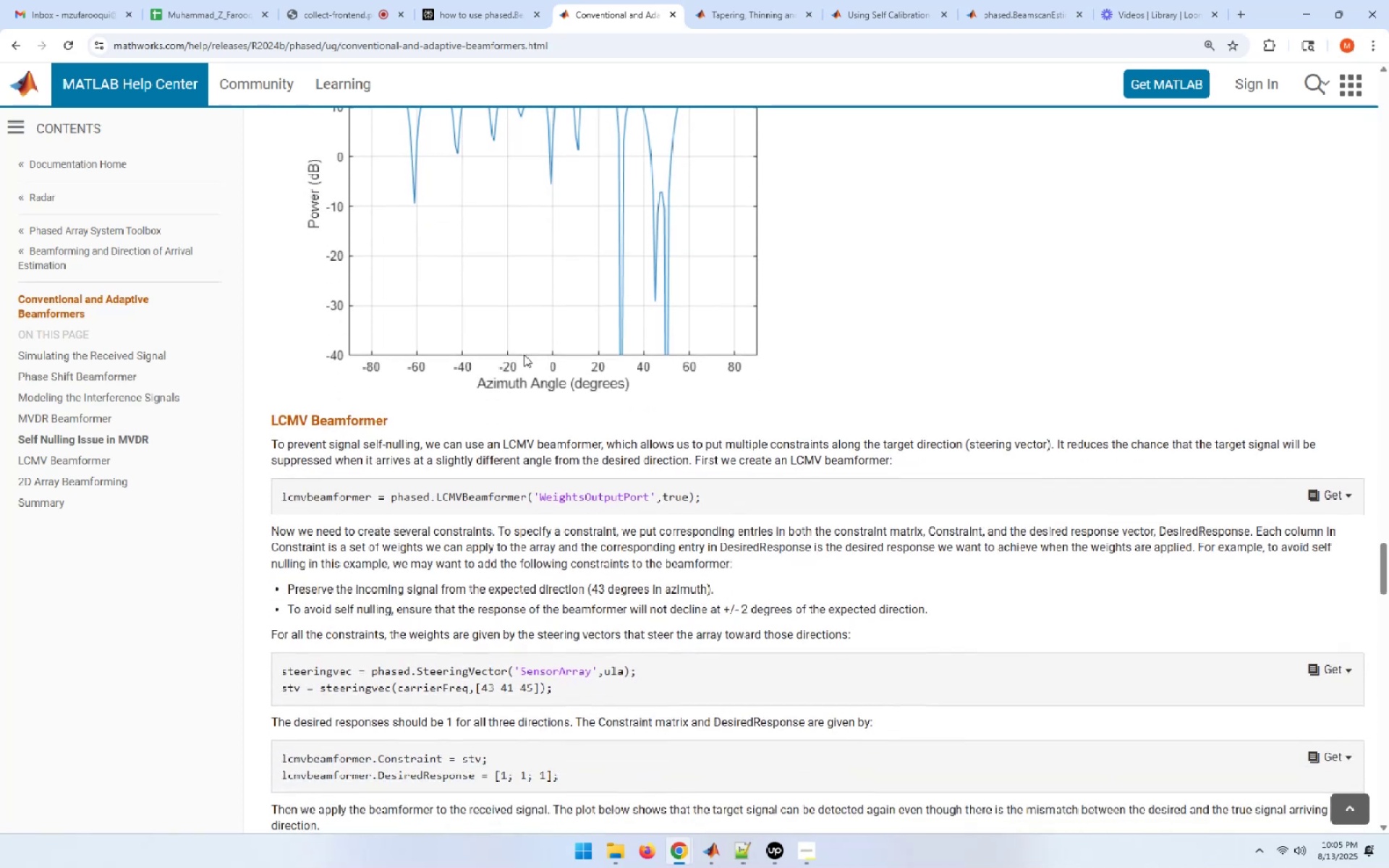 
wait(5.18)
 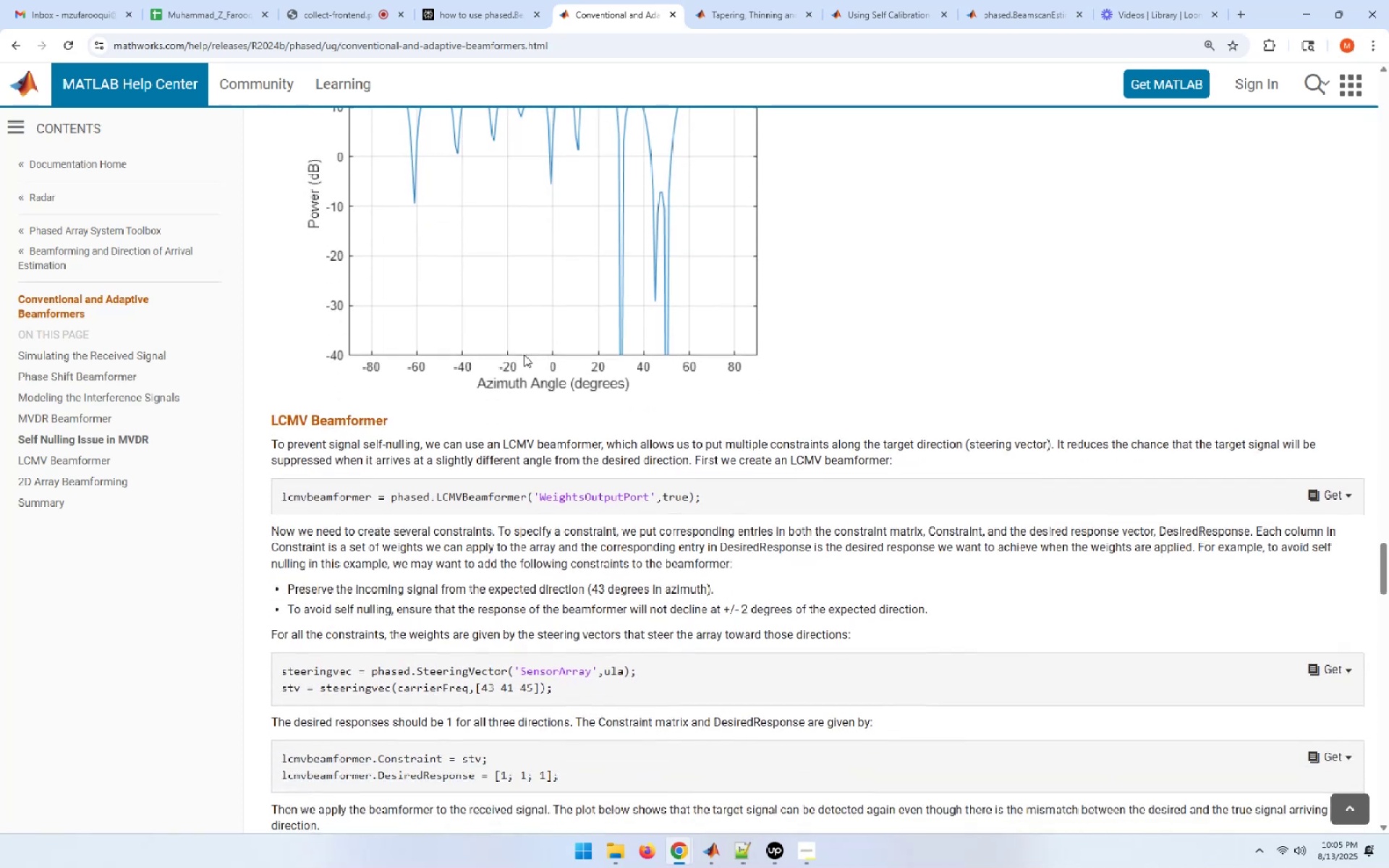 
scroll: coordinate [524, 354], scroll_direction: down, amount: 13.0
 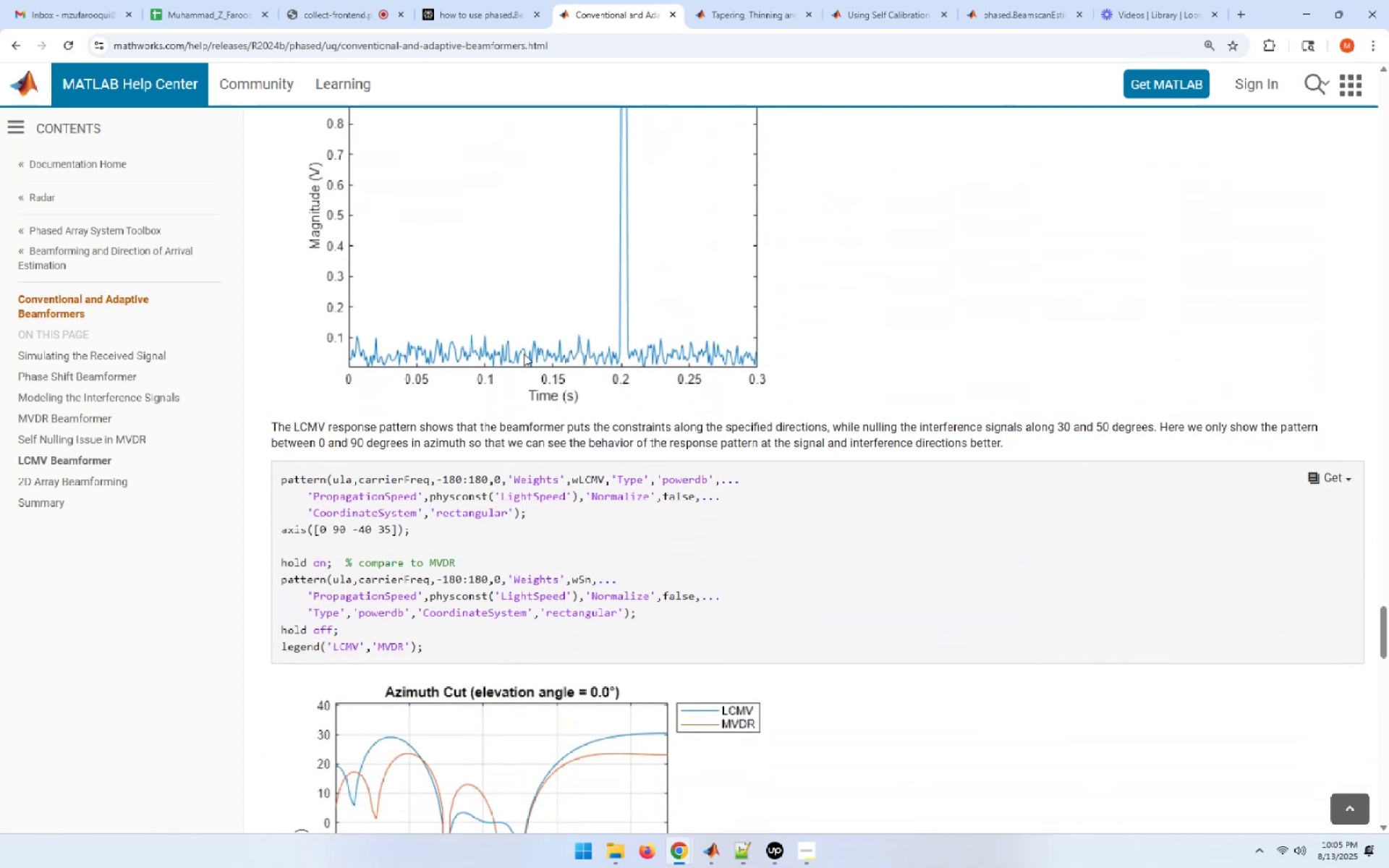 
scroll: coordinate [524, 354], scroll_direction: down, amount: 3.0
 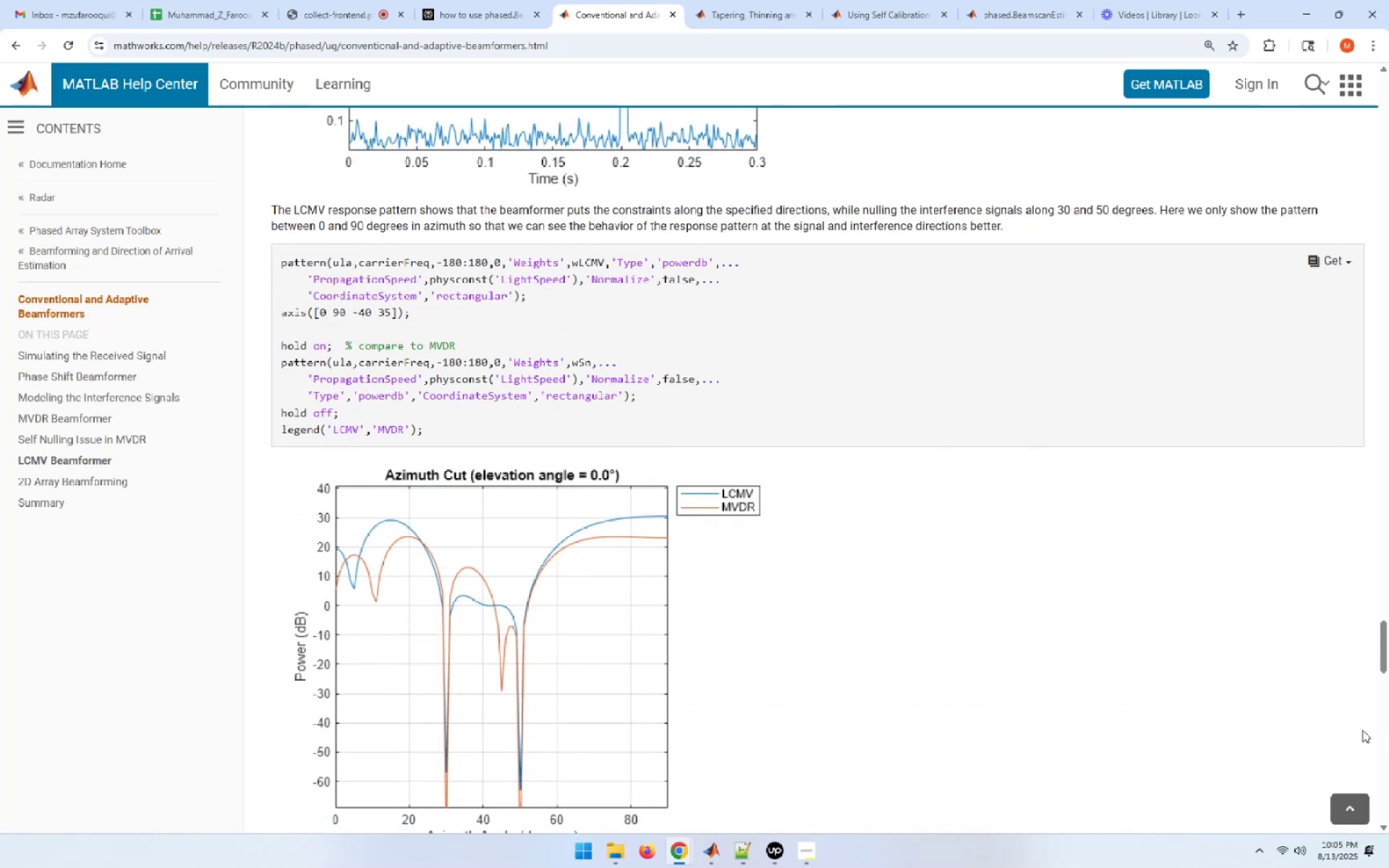 
left_click([1342, 799])
 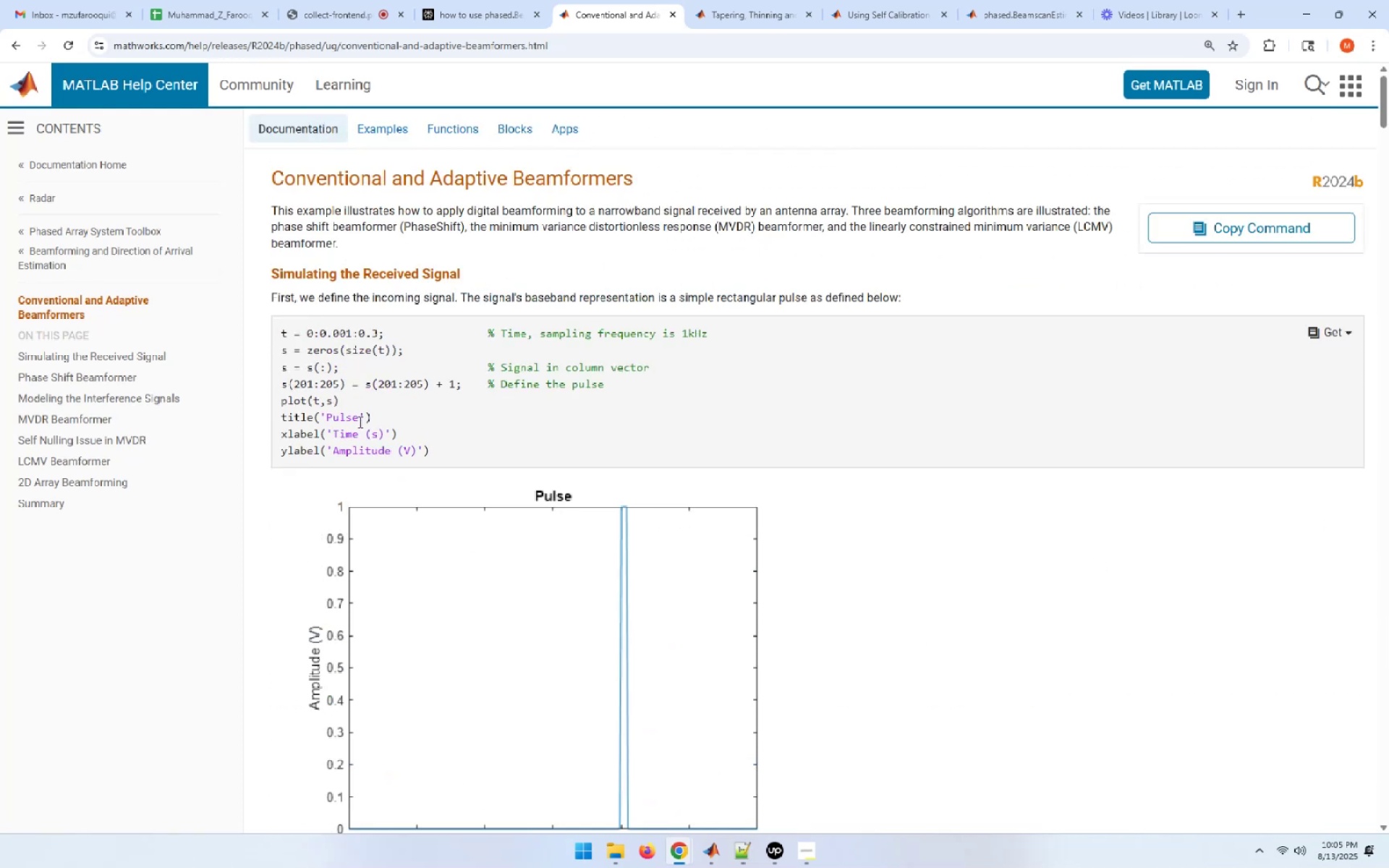 
left_click_drag(start_coordinate=[428, 451], to_coordinate=[275, 336])
 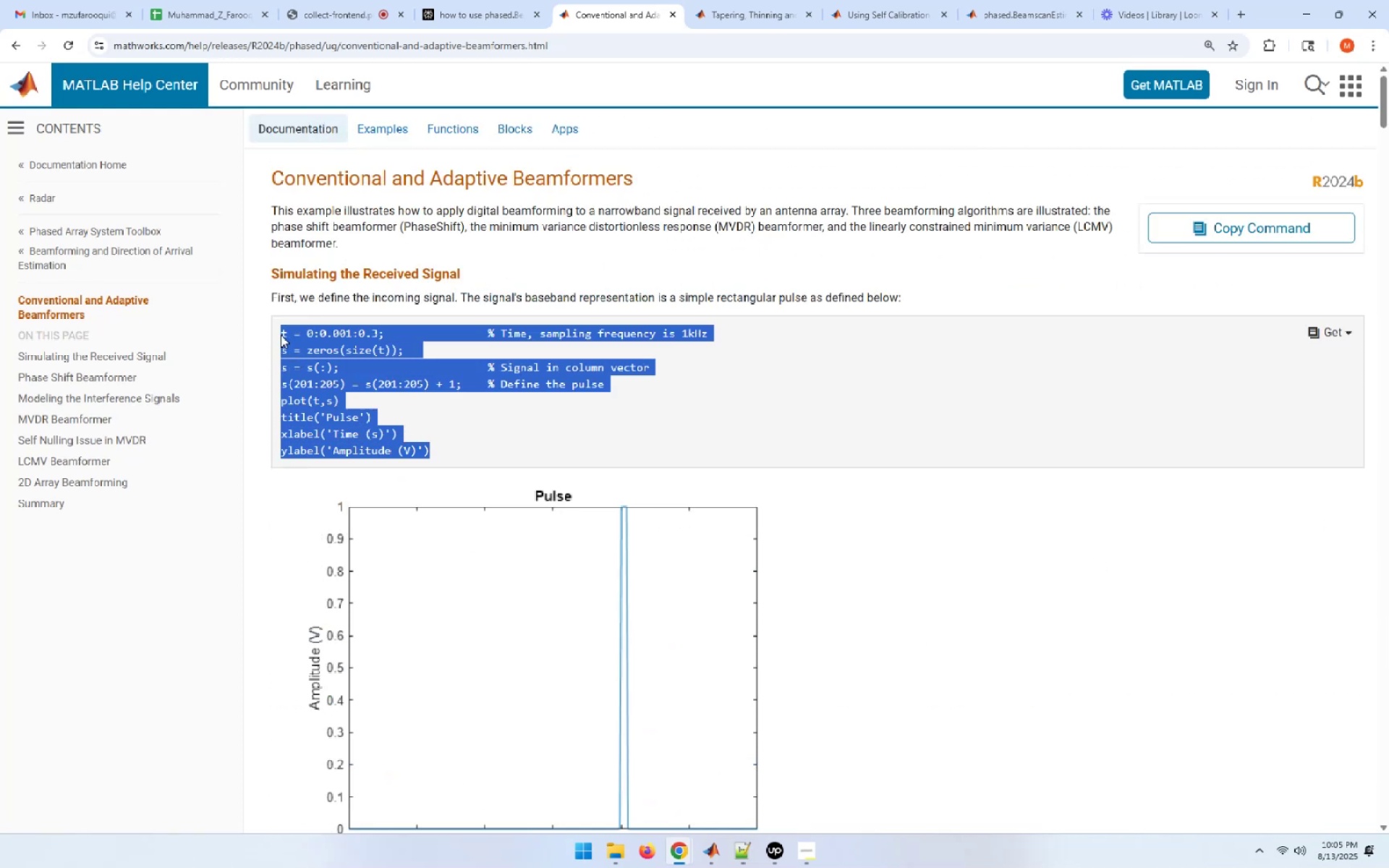 
right_click([282, 335])
 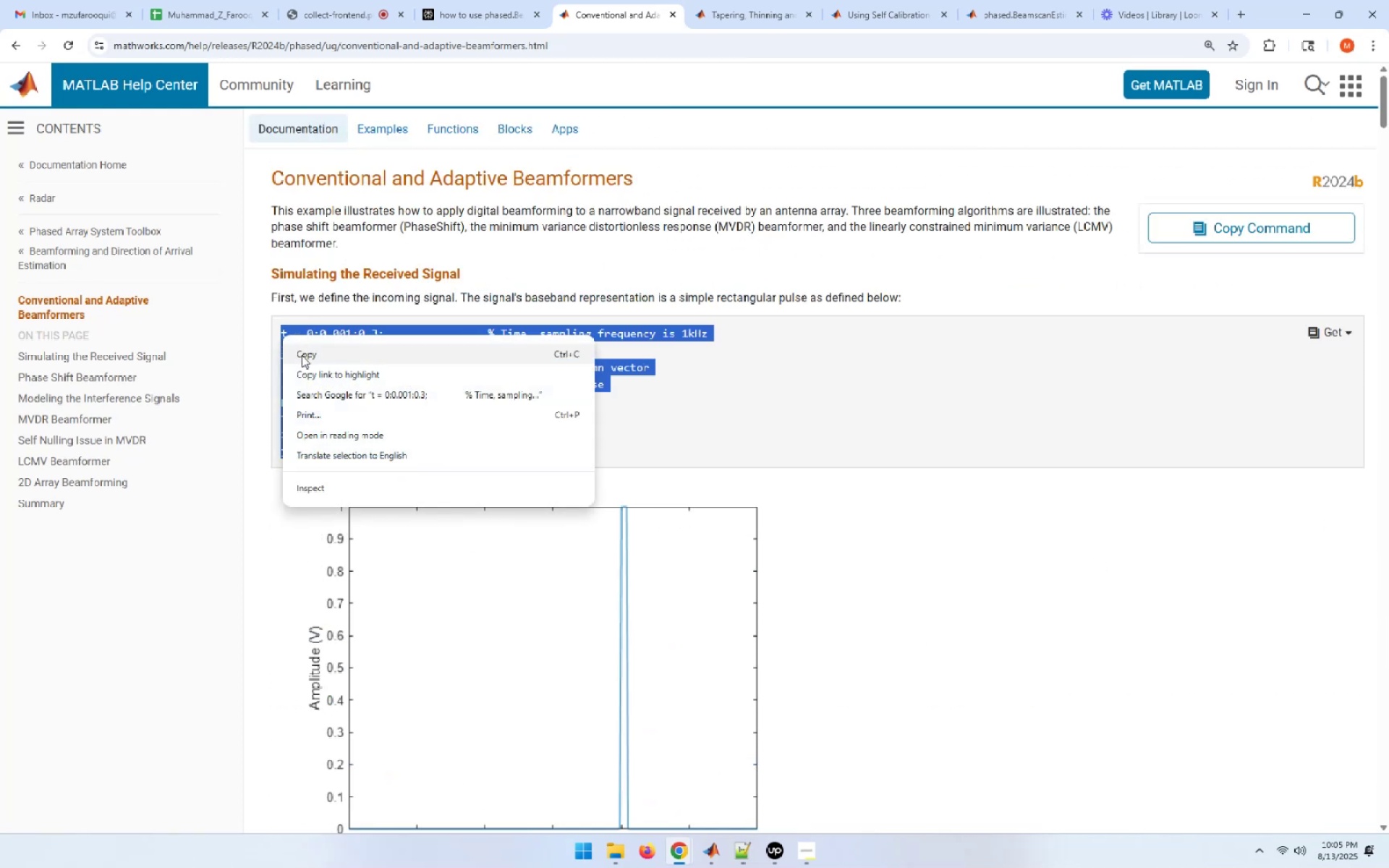 
left_click([302, 355])
 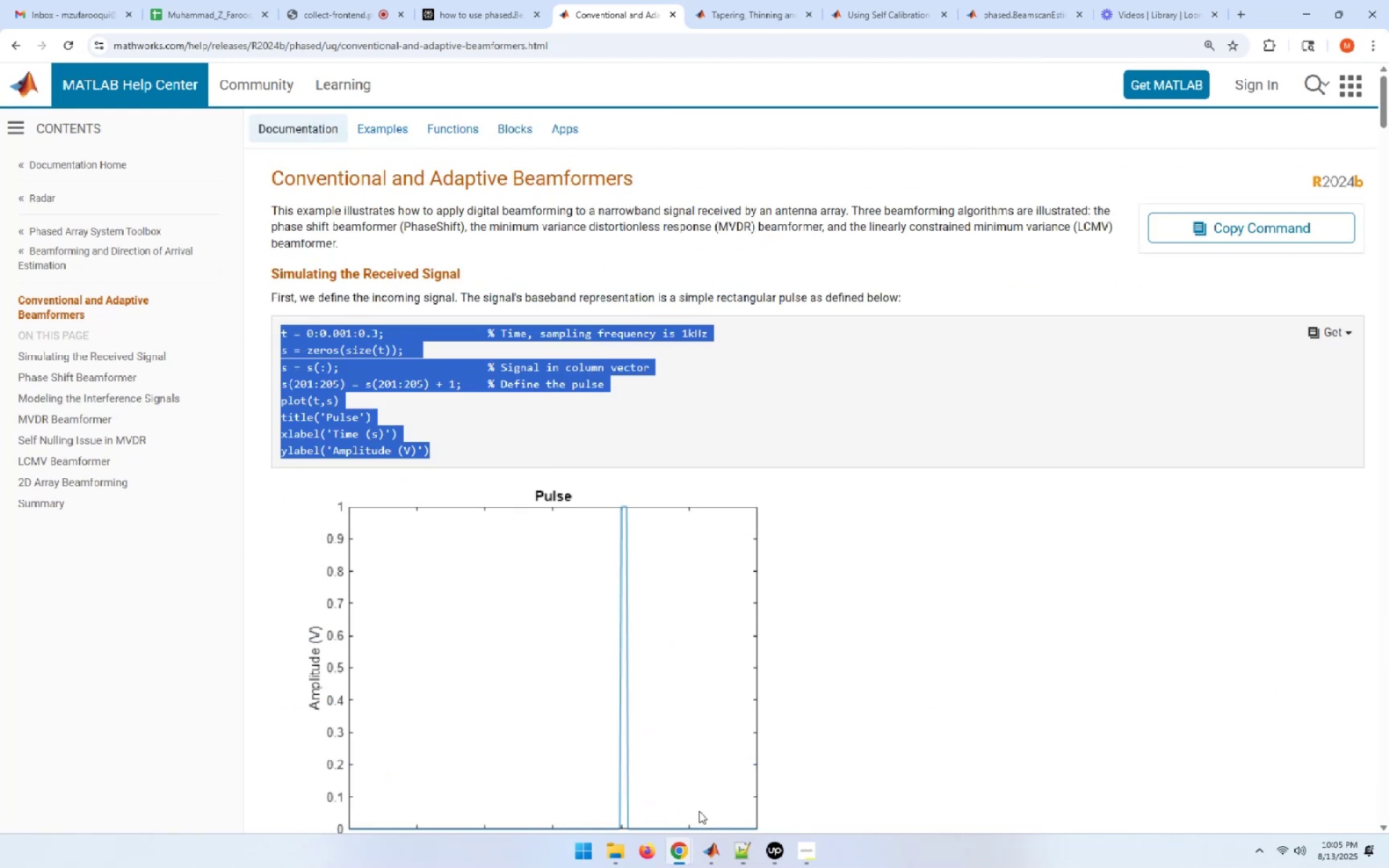 
left_click([715, 867])
 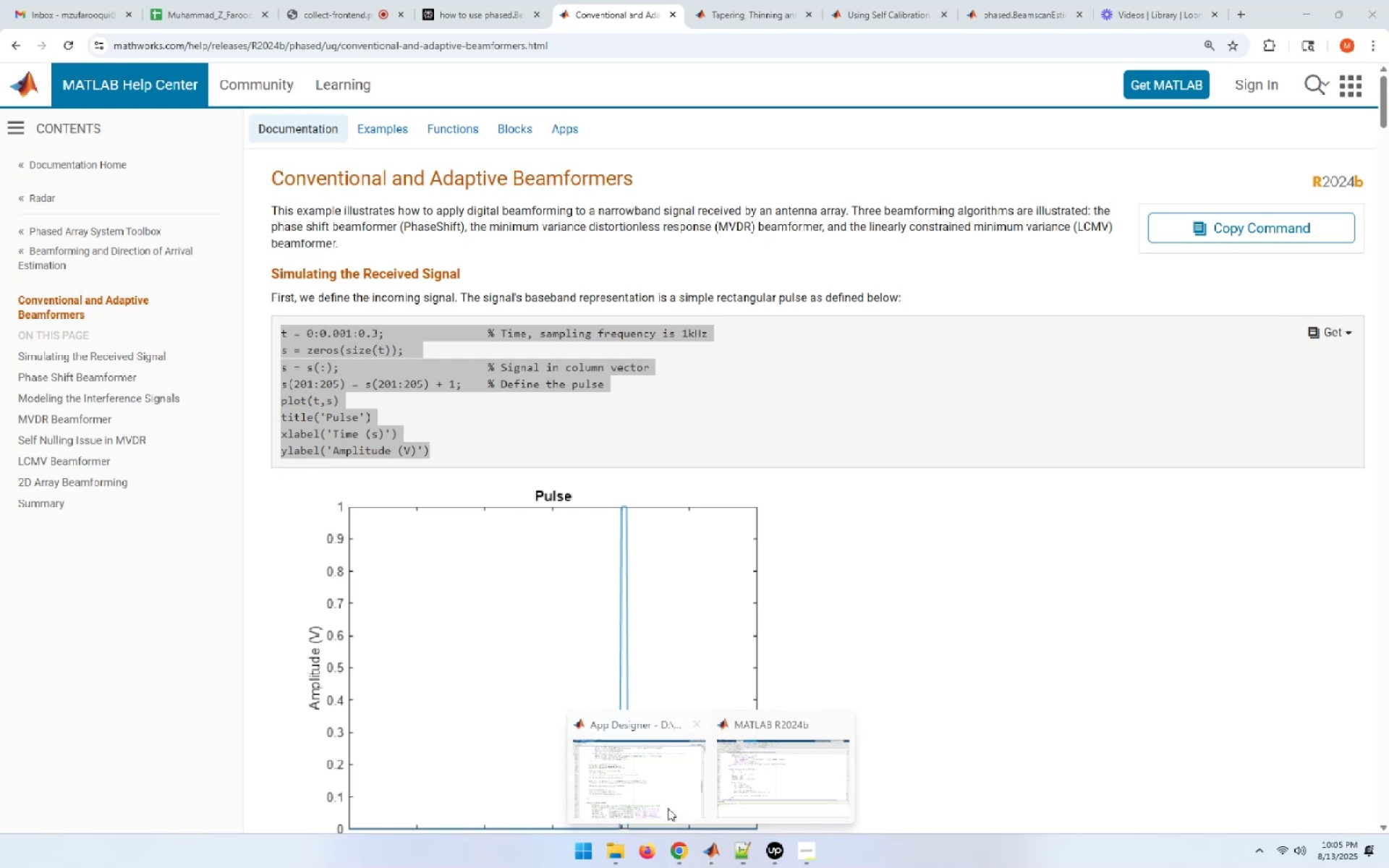 
left_click([665, 805])
 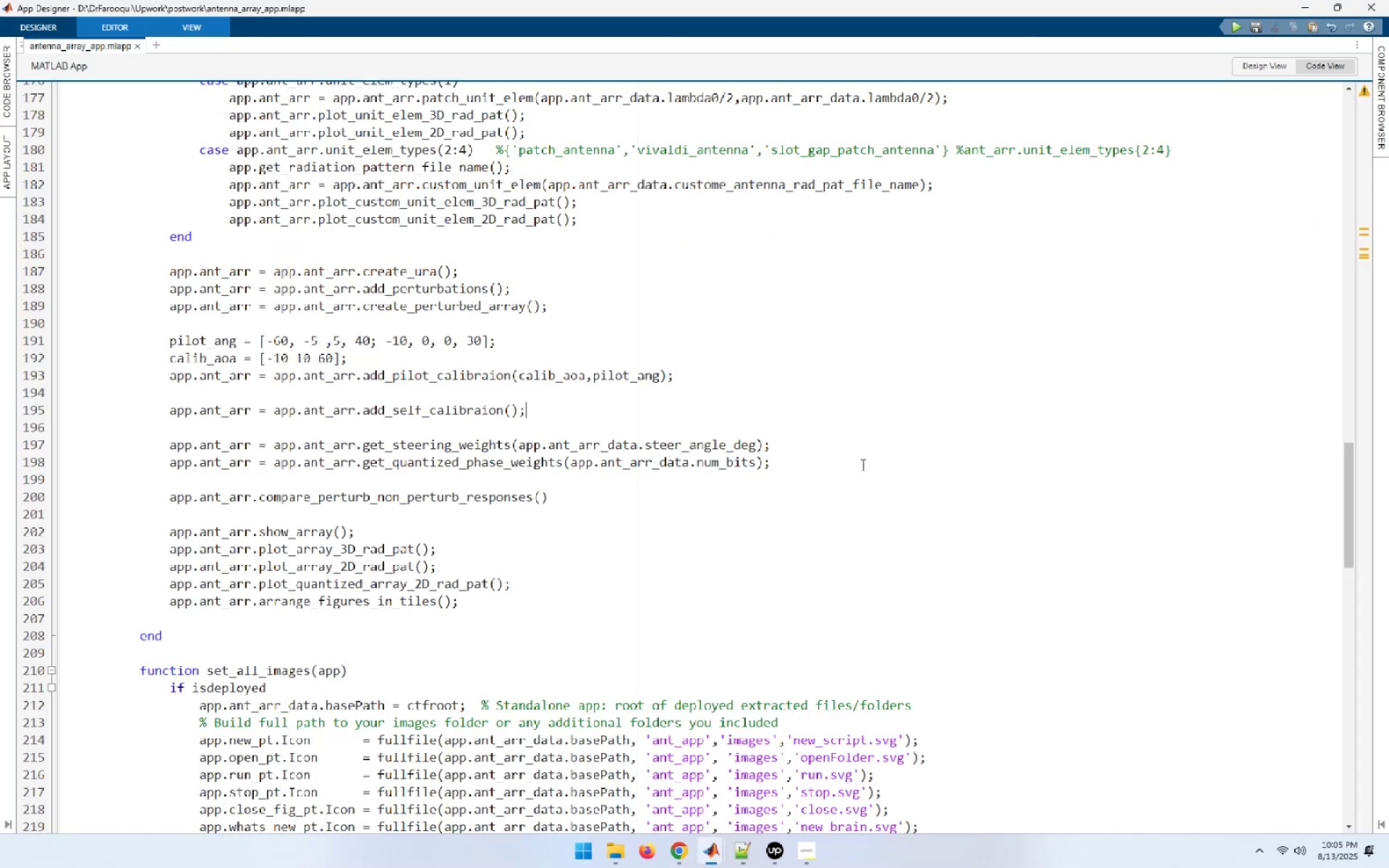 
mouse_move([714, 833])
 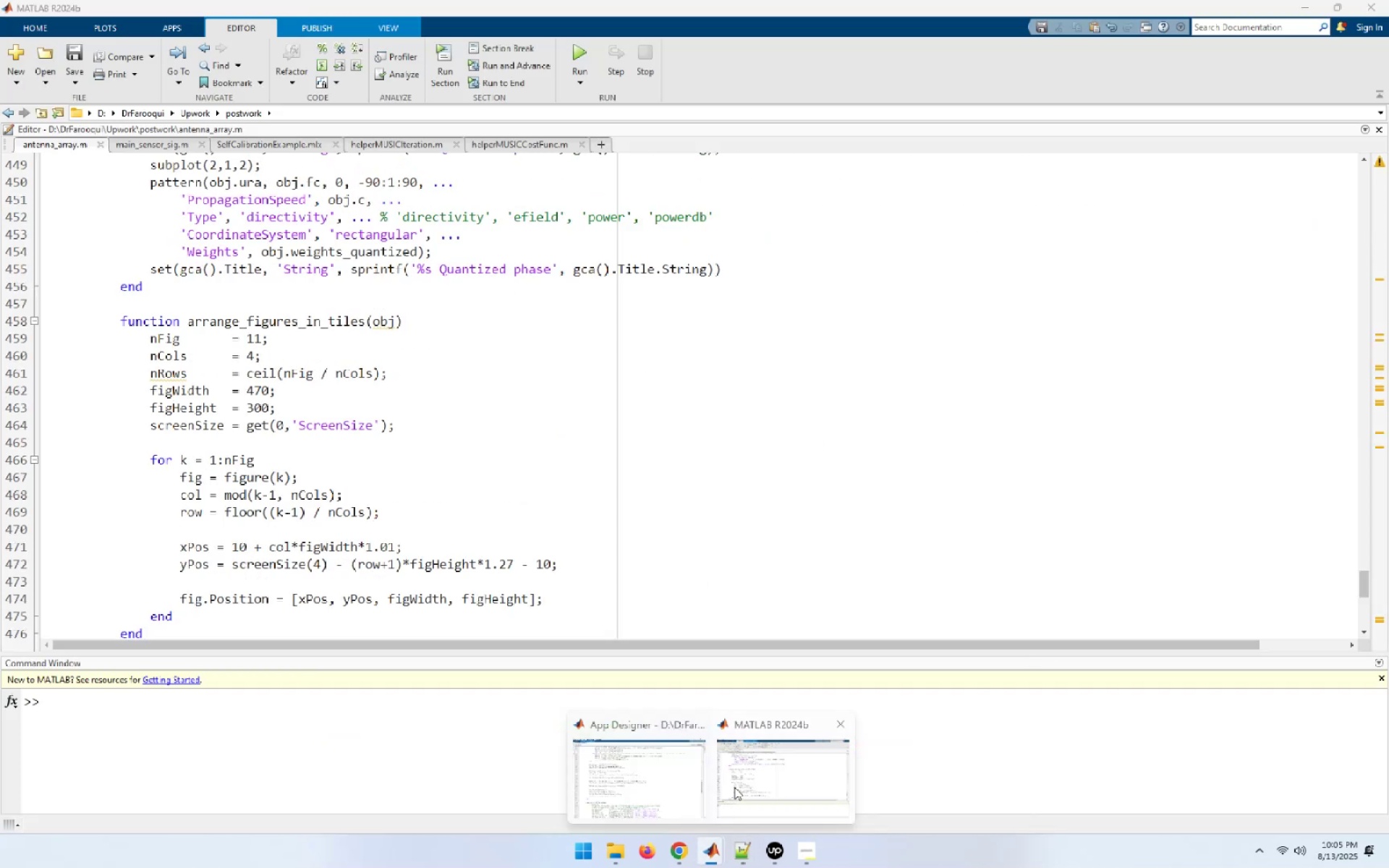 
left_click([734, 787])
 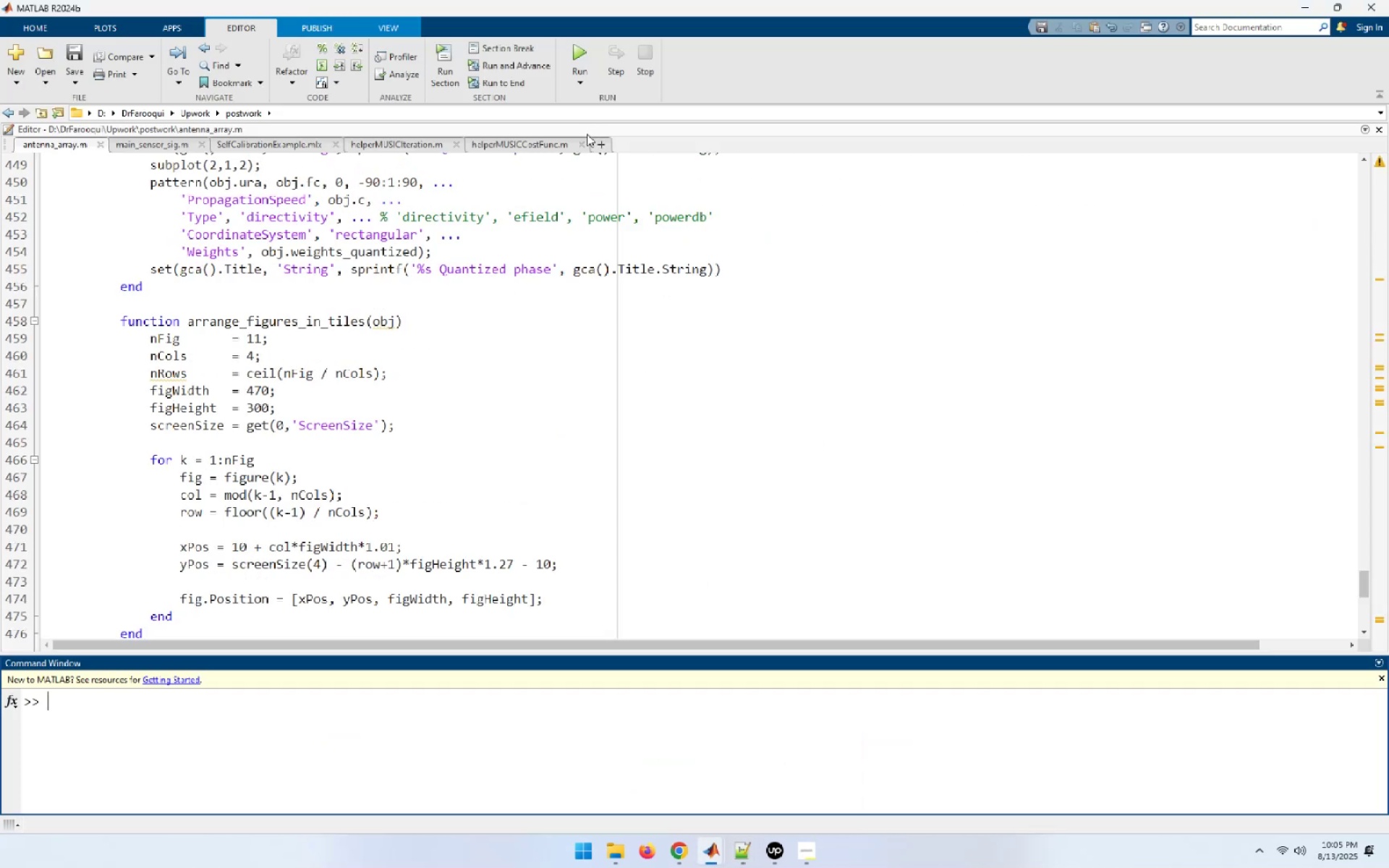 
left_click([608, 146])
 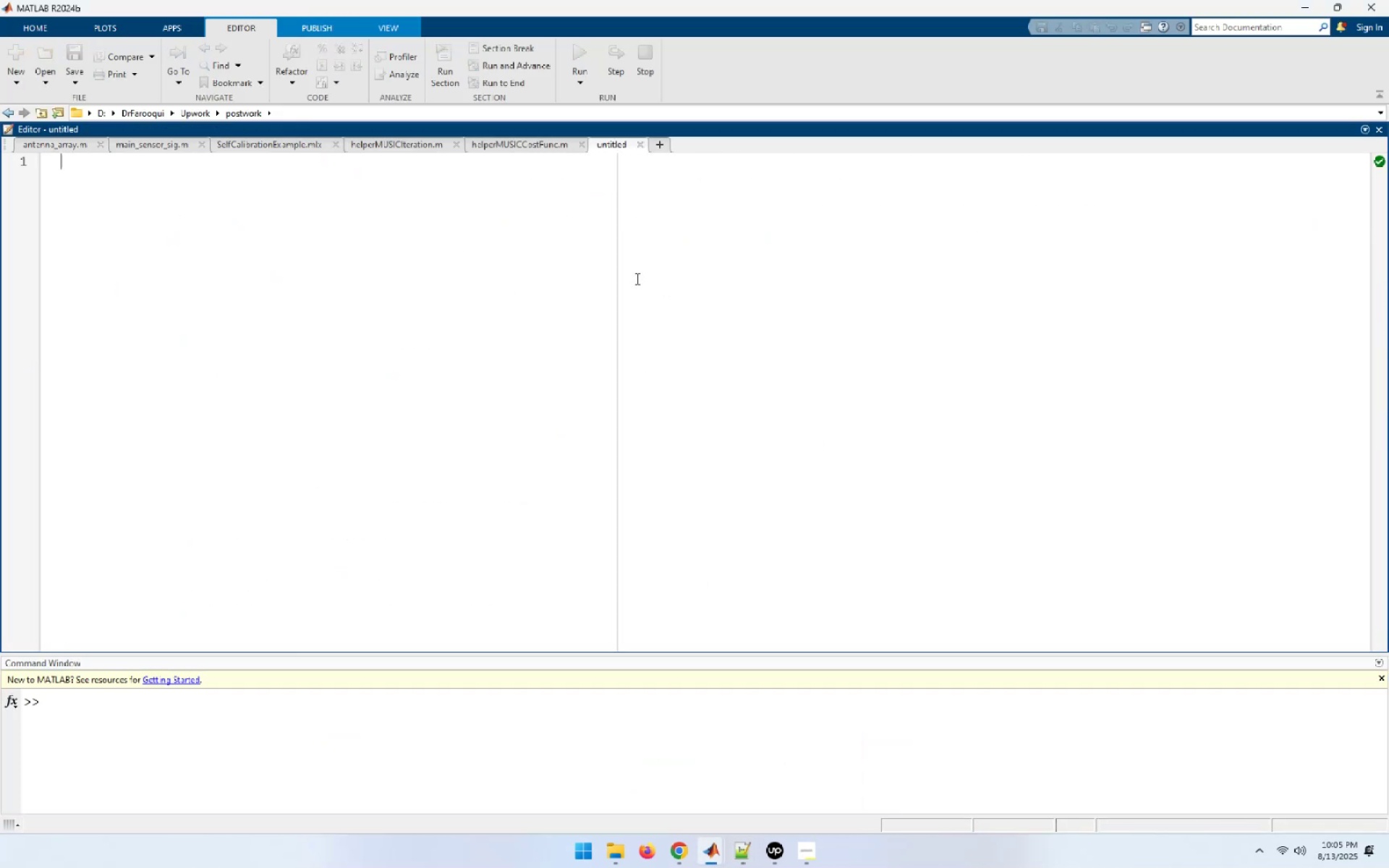 
key(Control+V)
 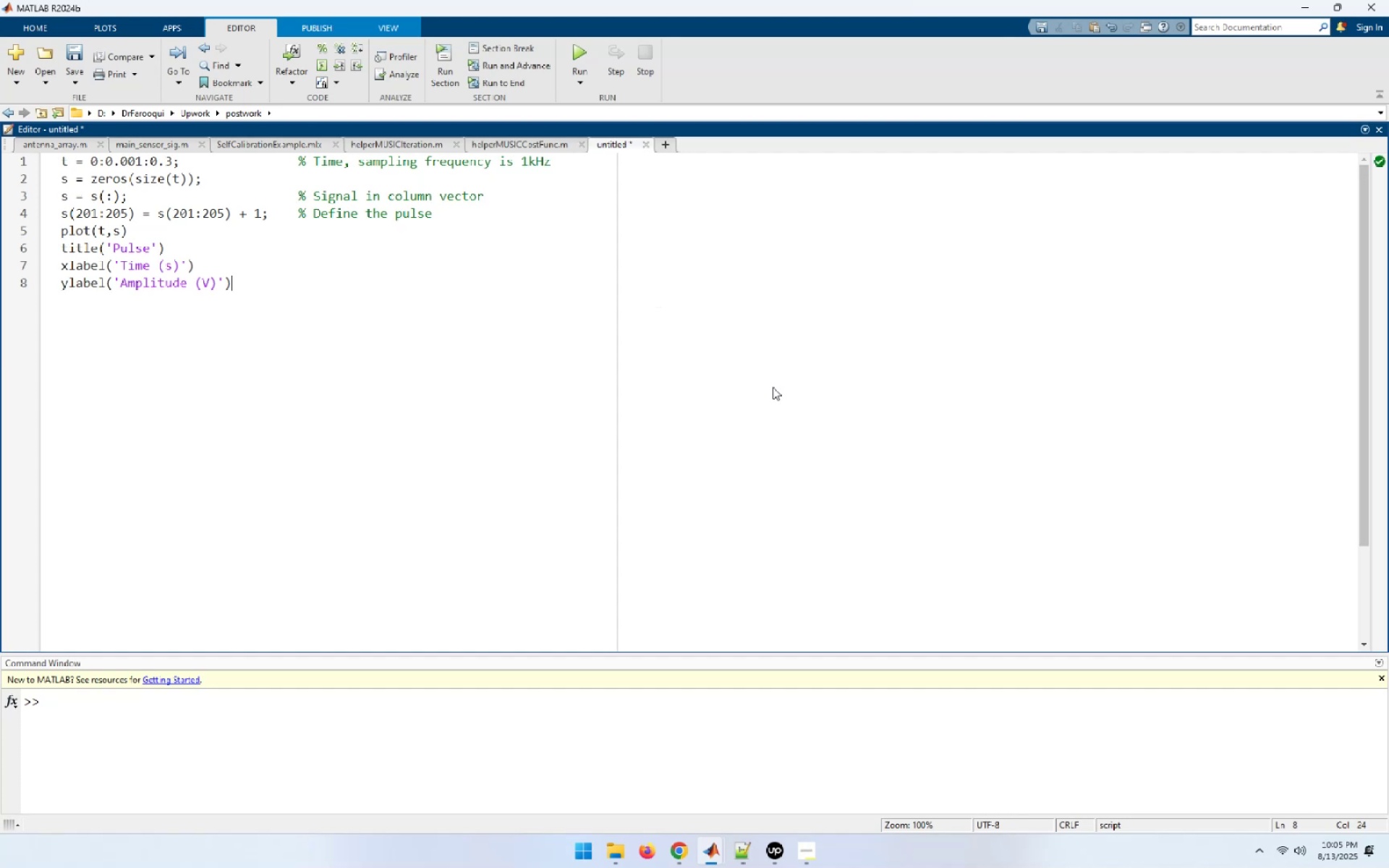 
key(Control+Home)
 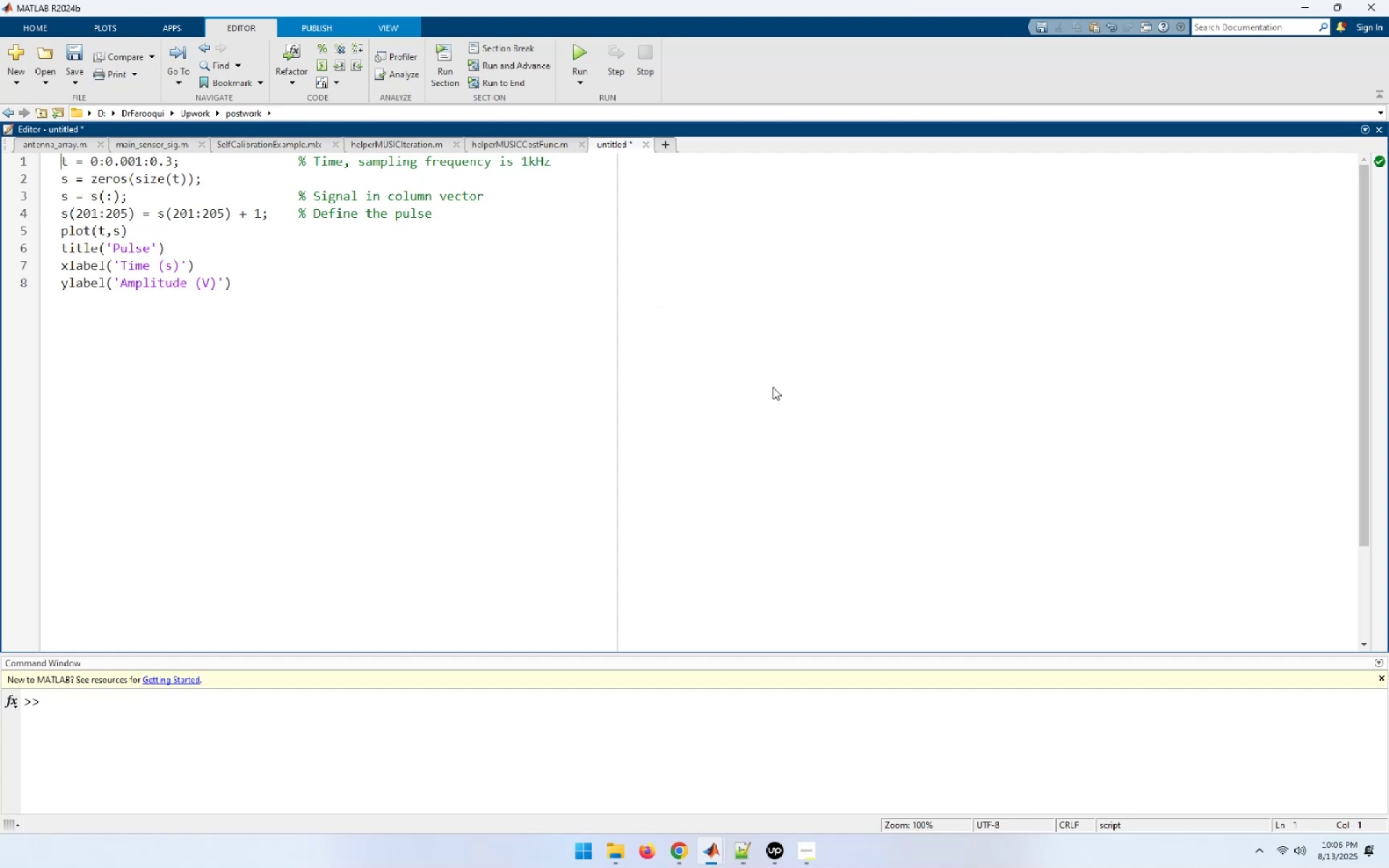 
key(NumpadEnter)
 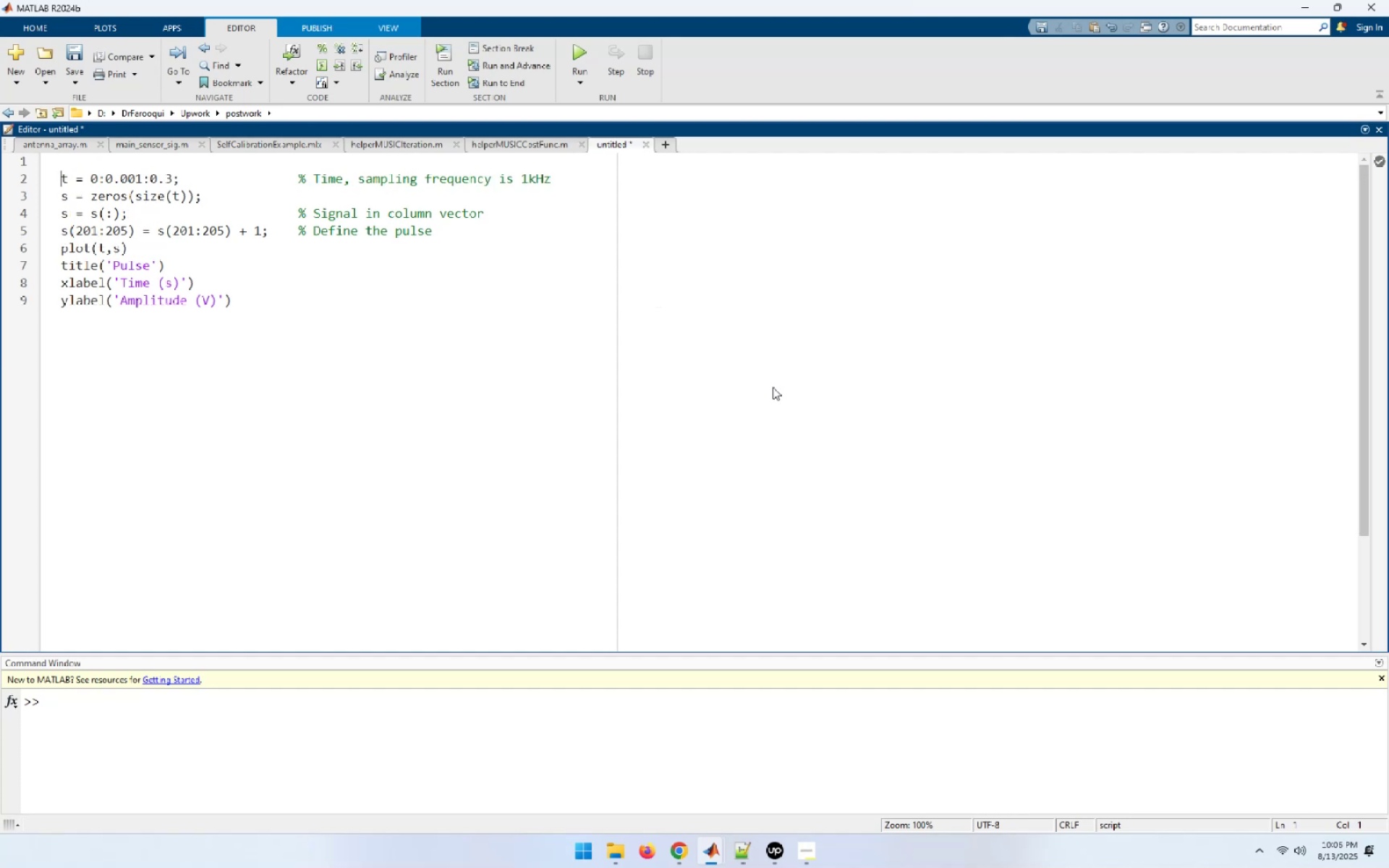 
key(ArrowUp)
 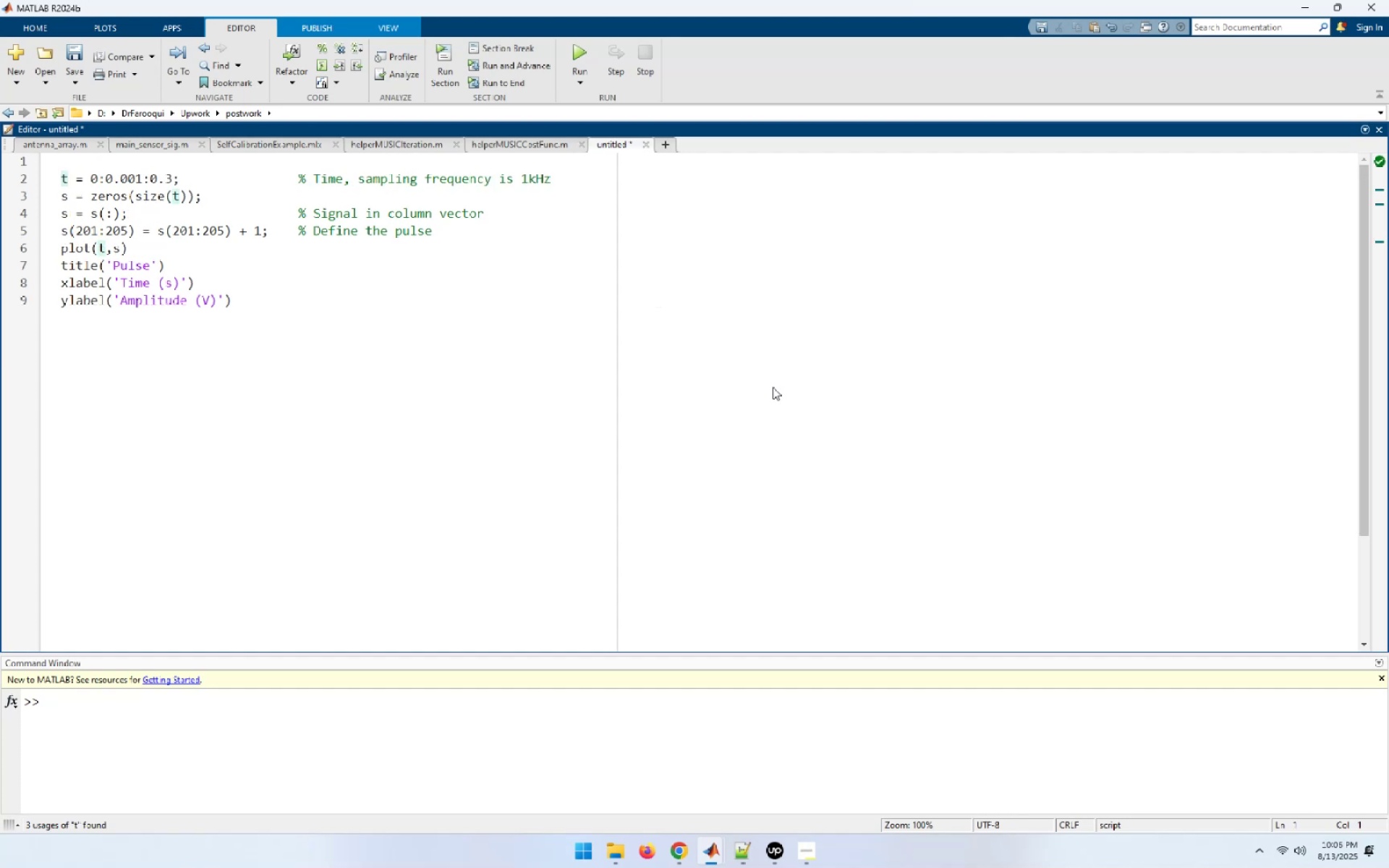 
type(close all;clear all;clc)
 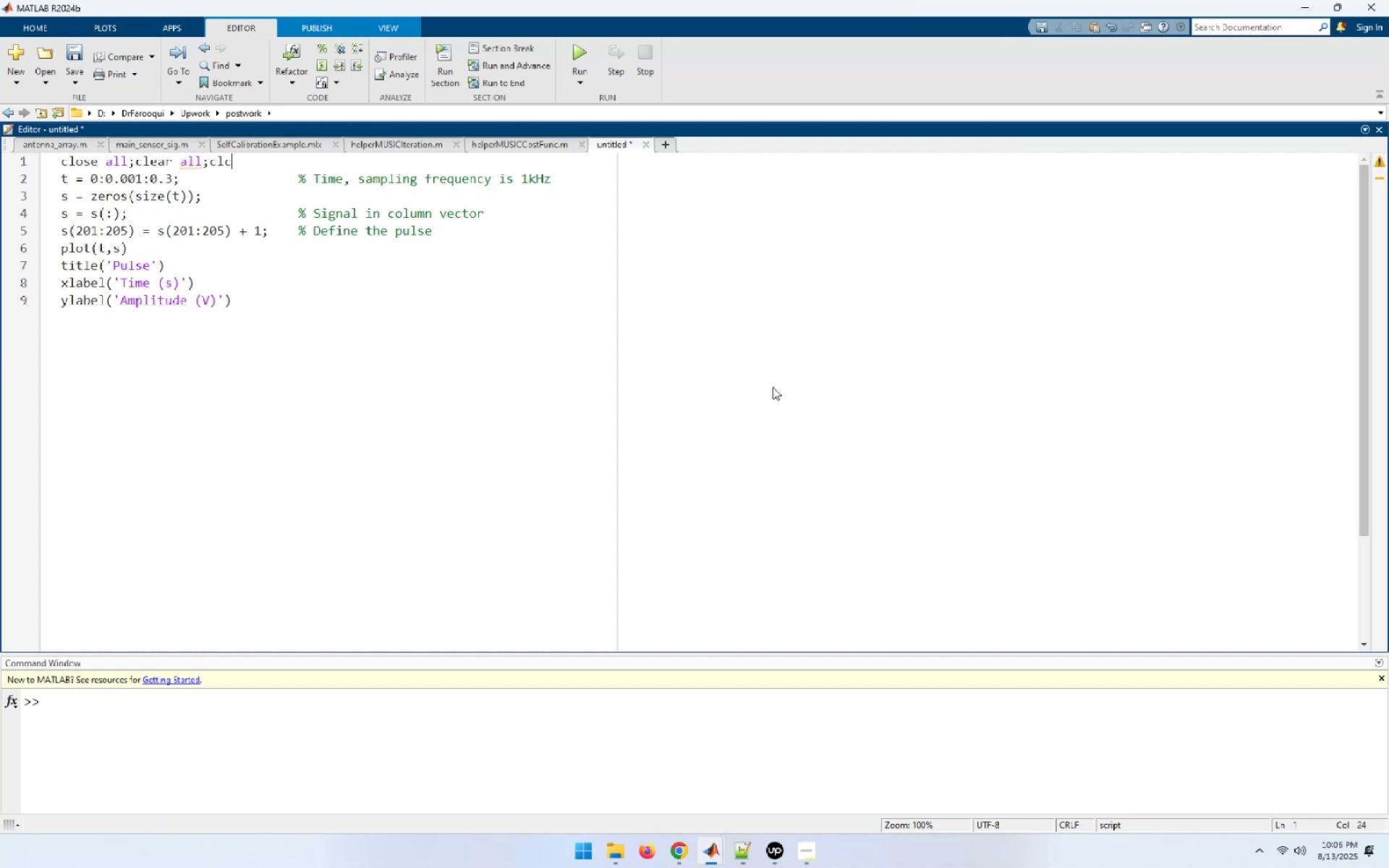 
key(Control+S)
 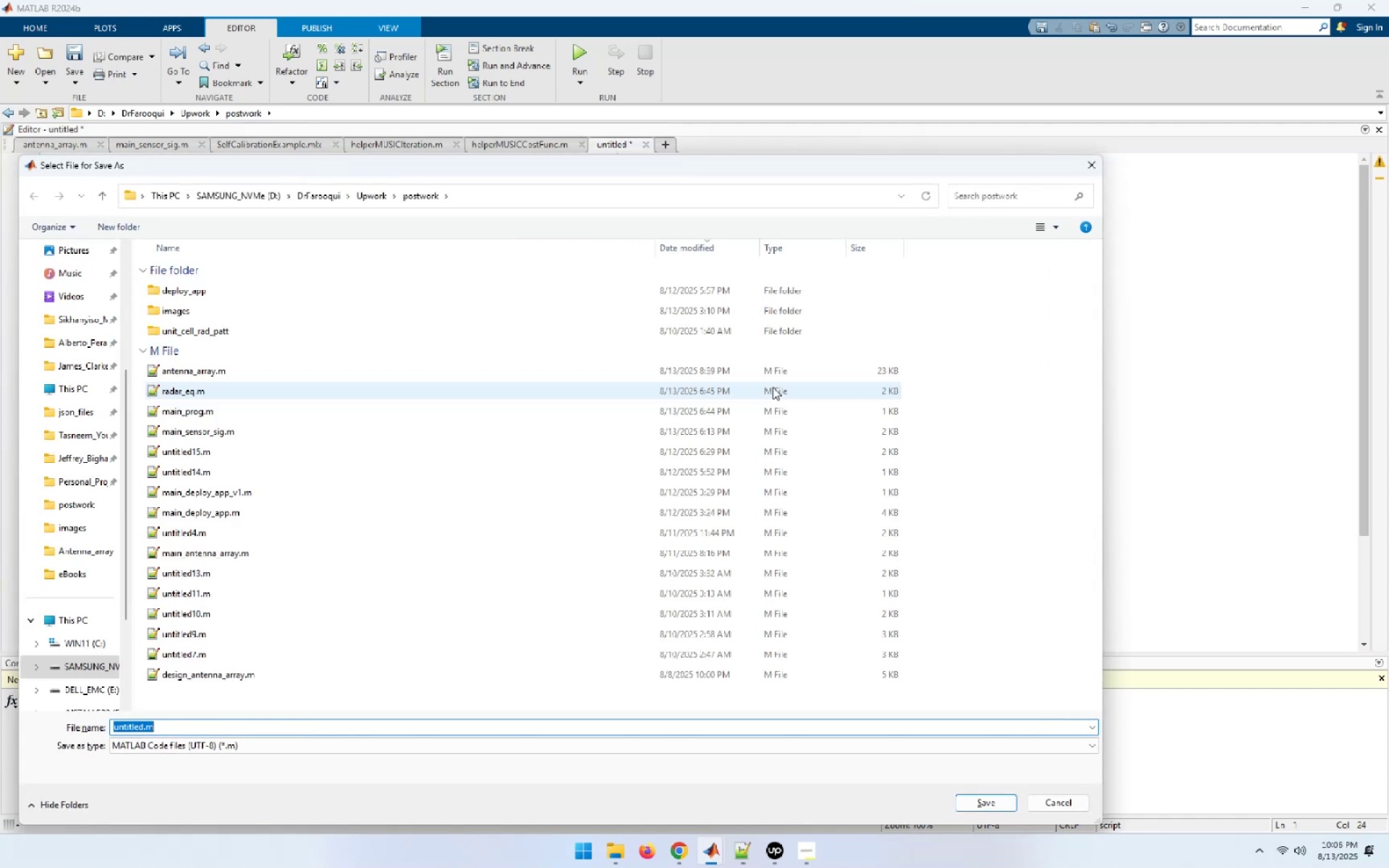 
key(Shift+ArrowLeft)
 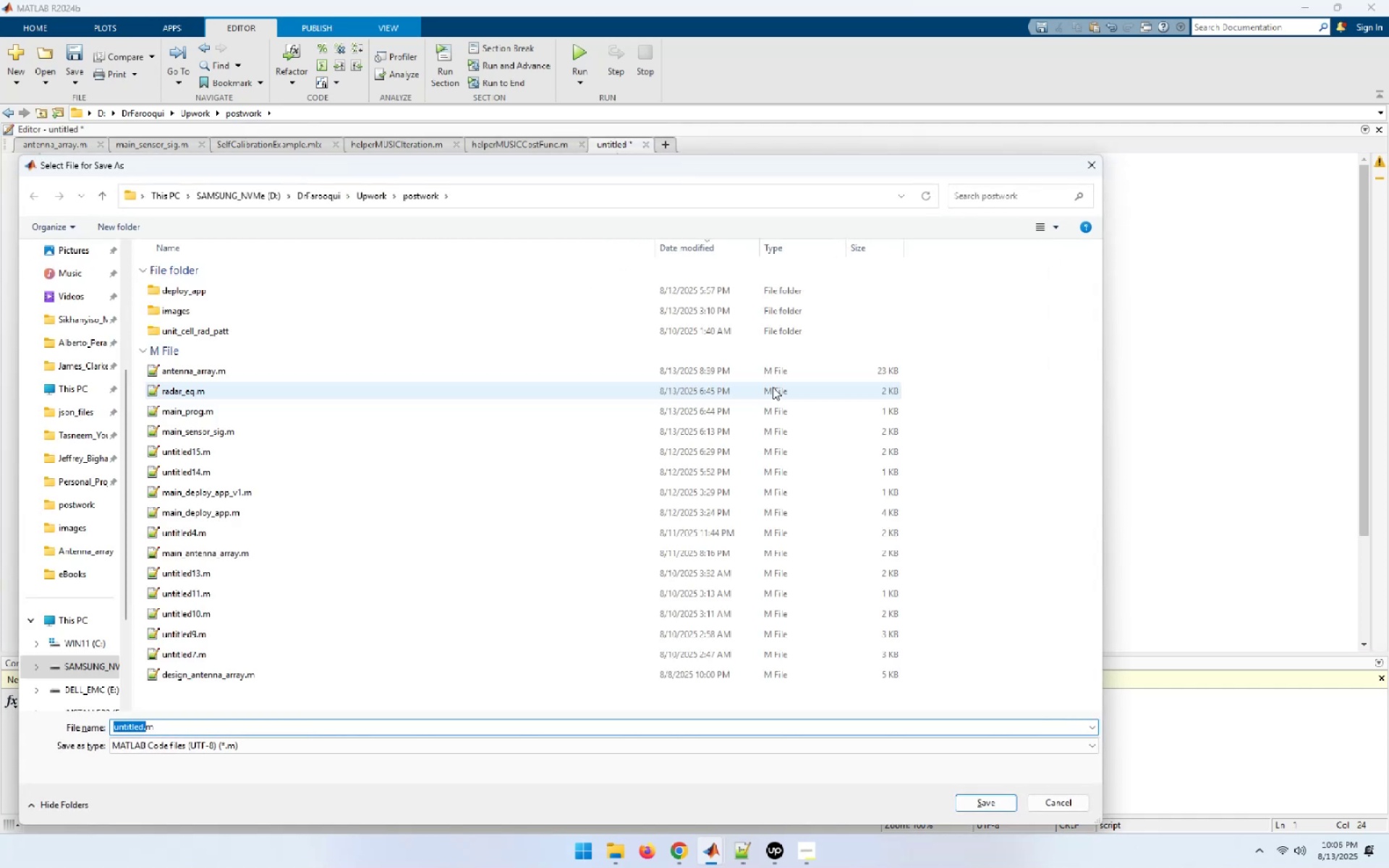 
key(Shift+ArrowLeft)
 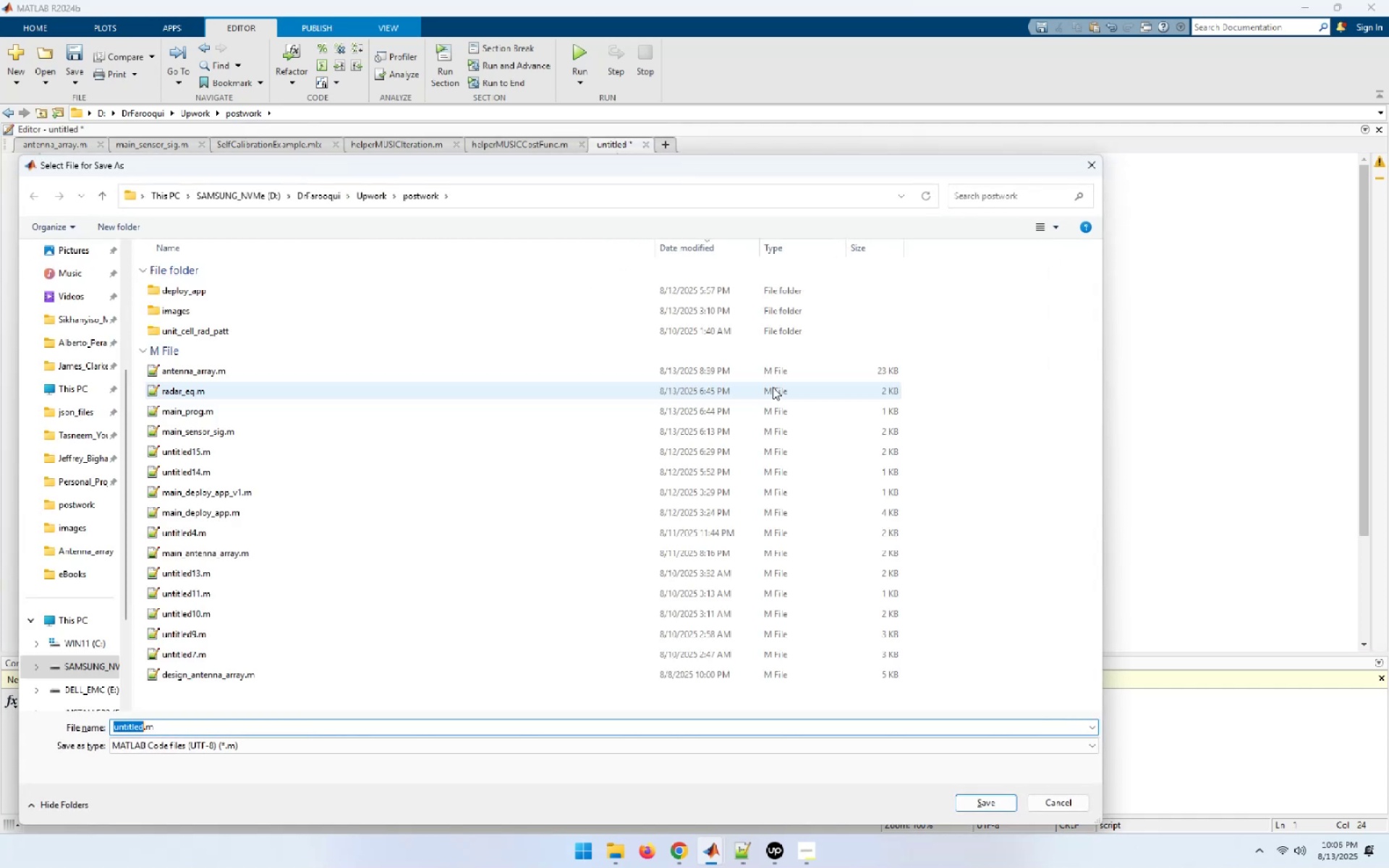 
key(Shift+ArrowLeft)
 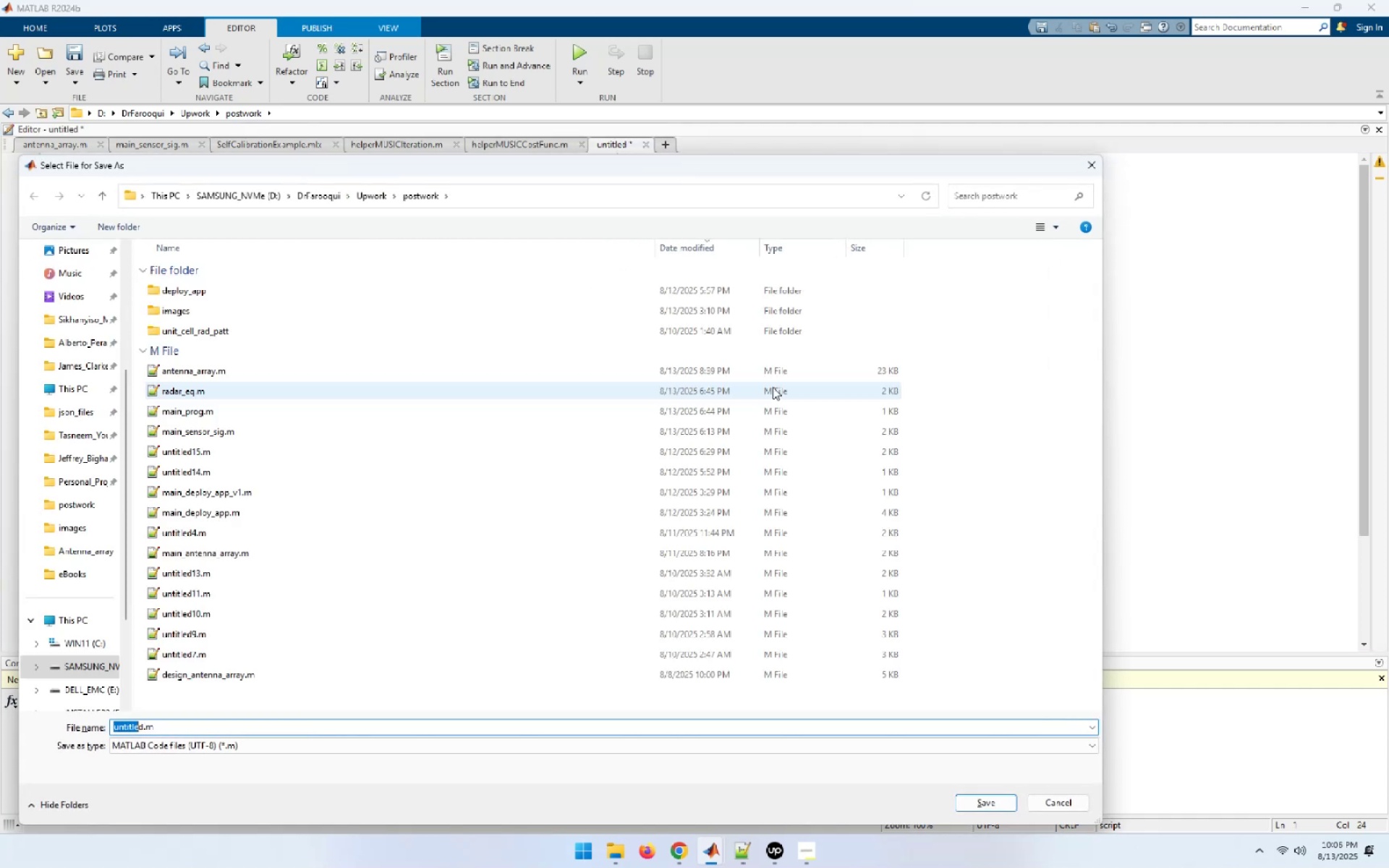 
key(Shift+ArrowRight)
 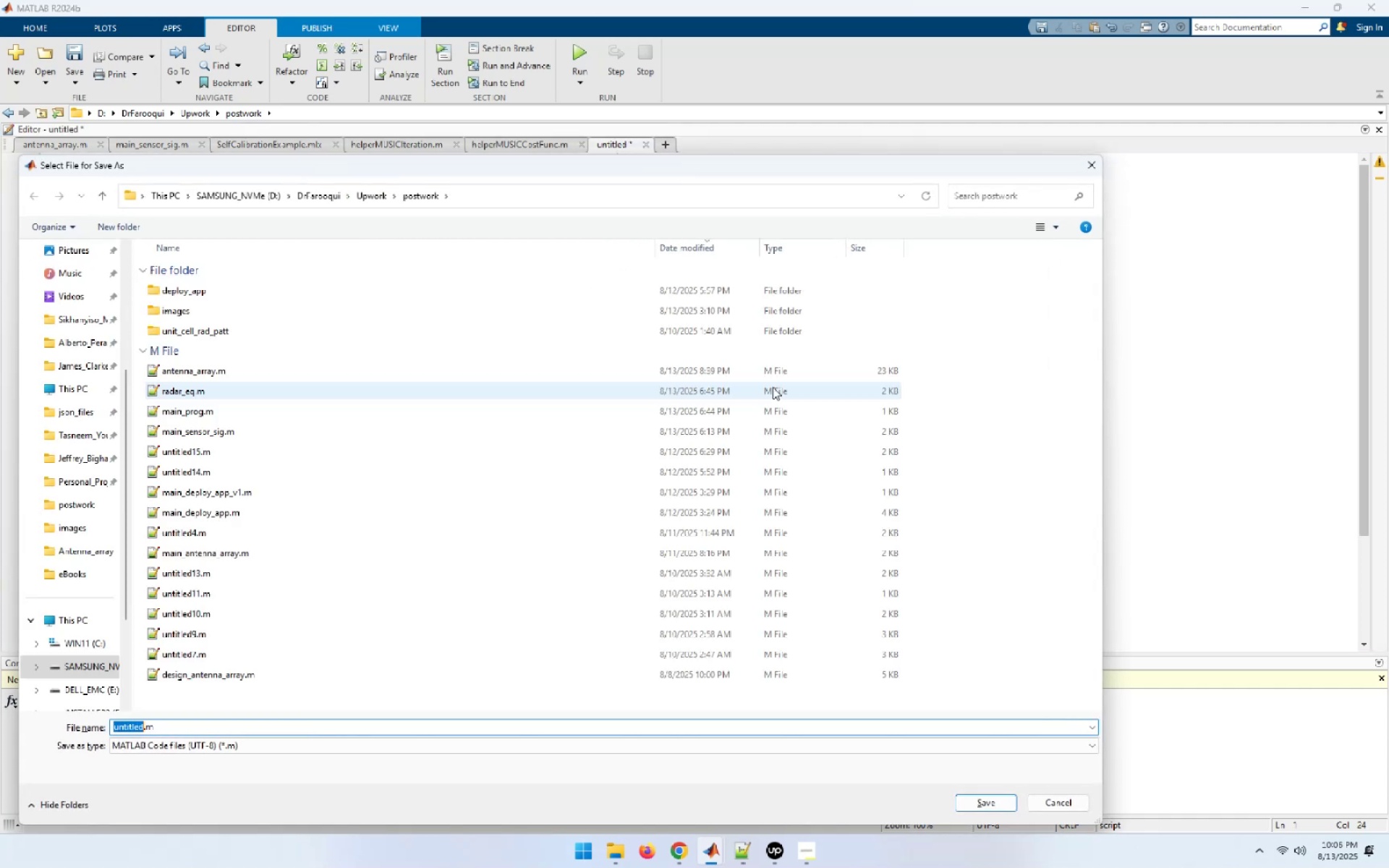 
type(conven_n_adaptive_bf)
 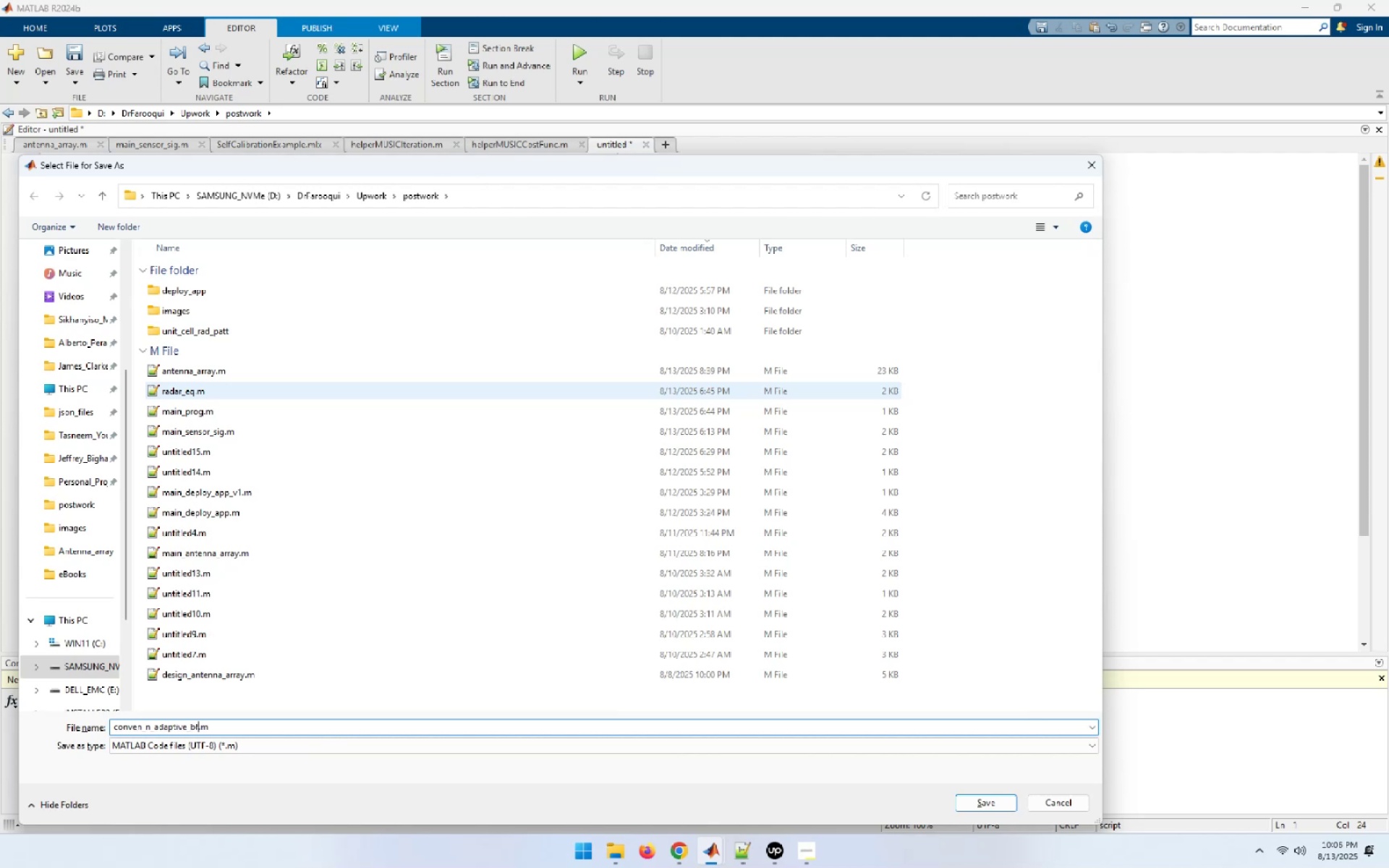 
 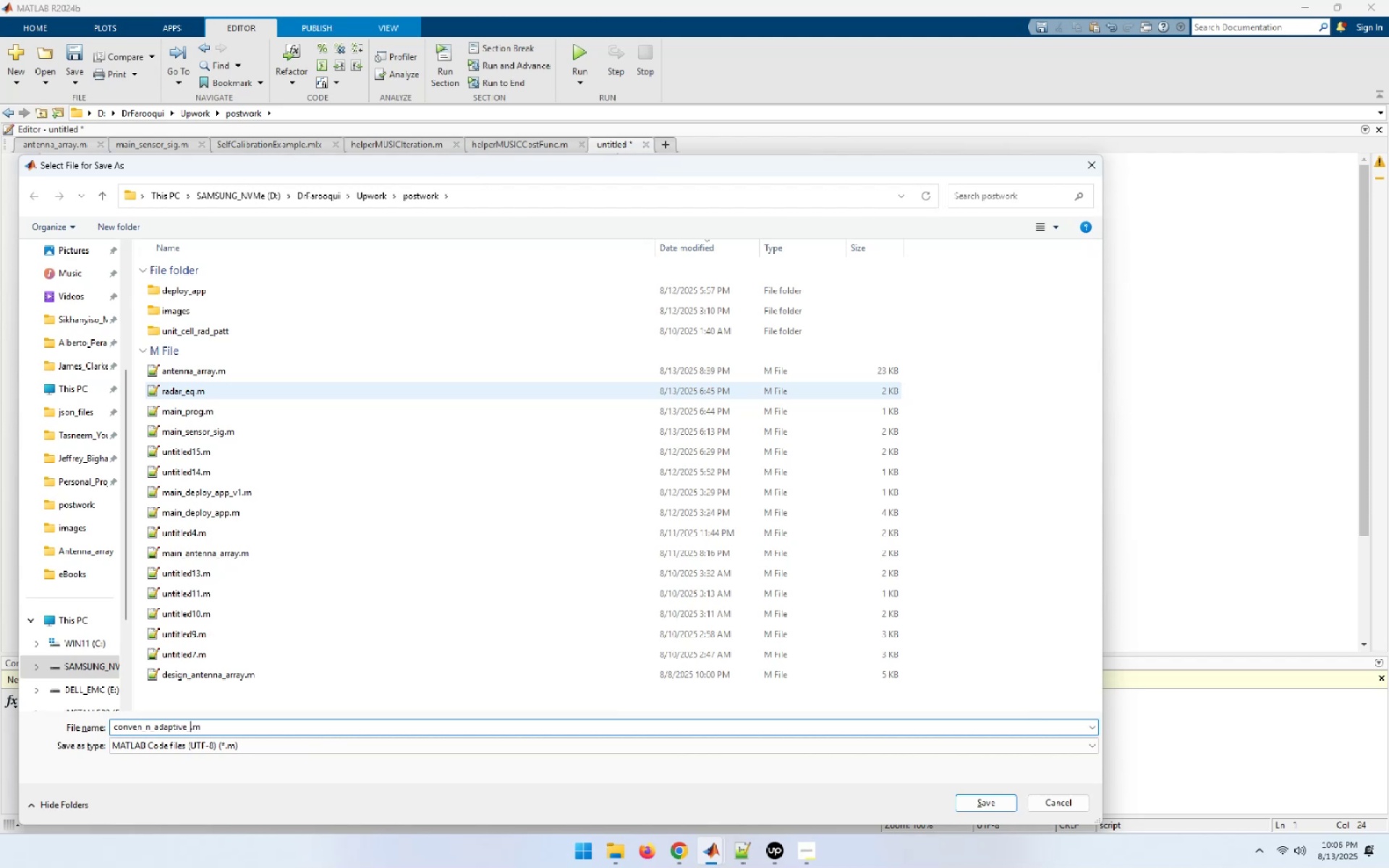 
key(Enter)
 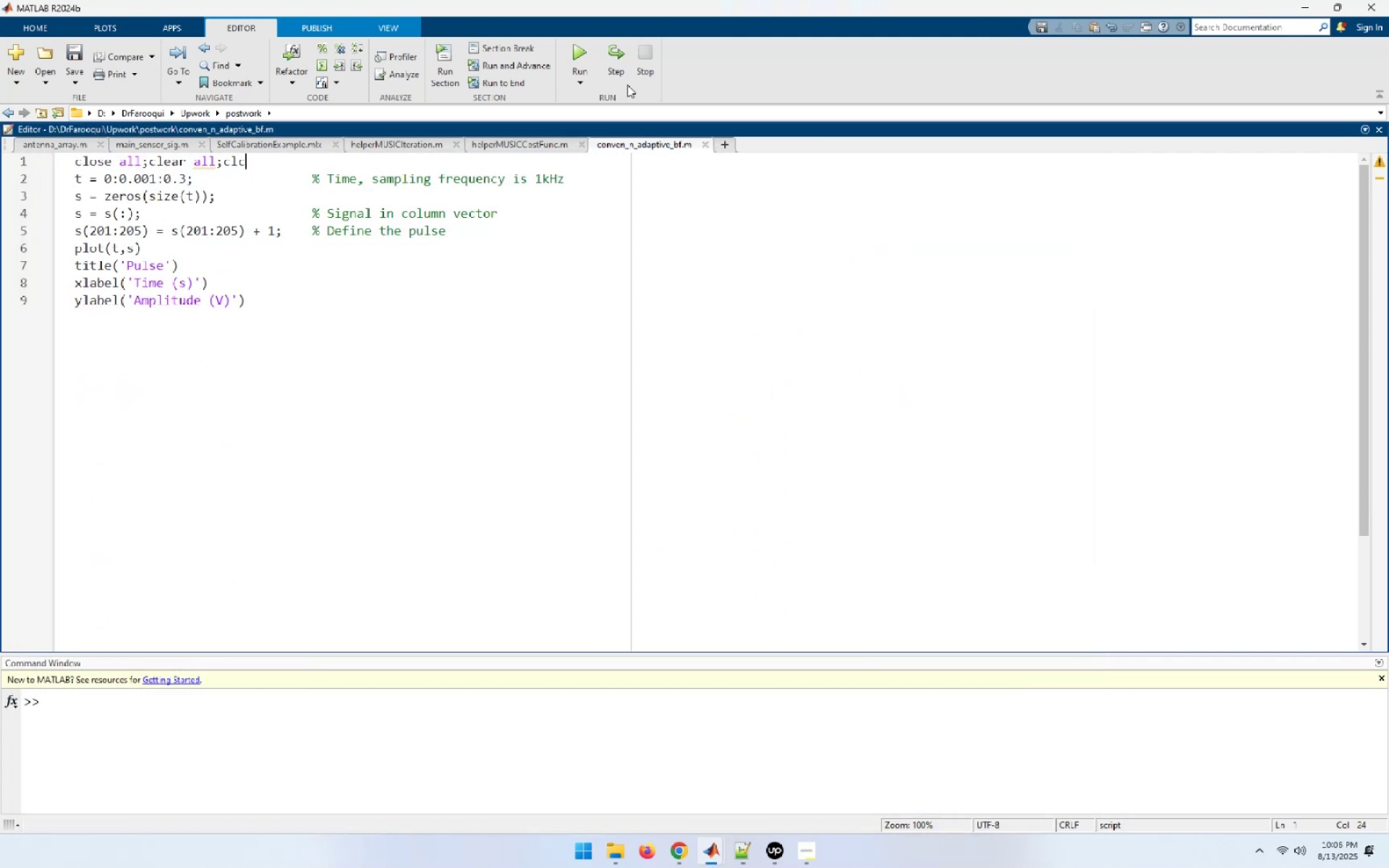 
left_click([576, 51])
 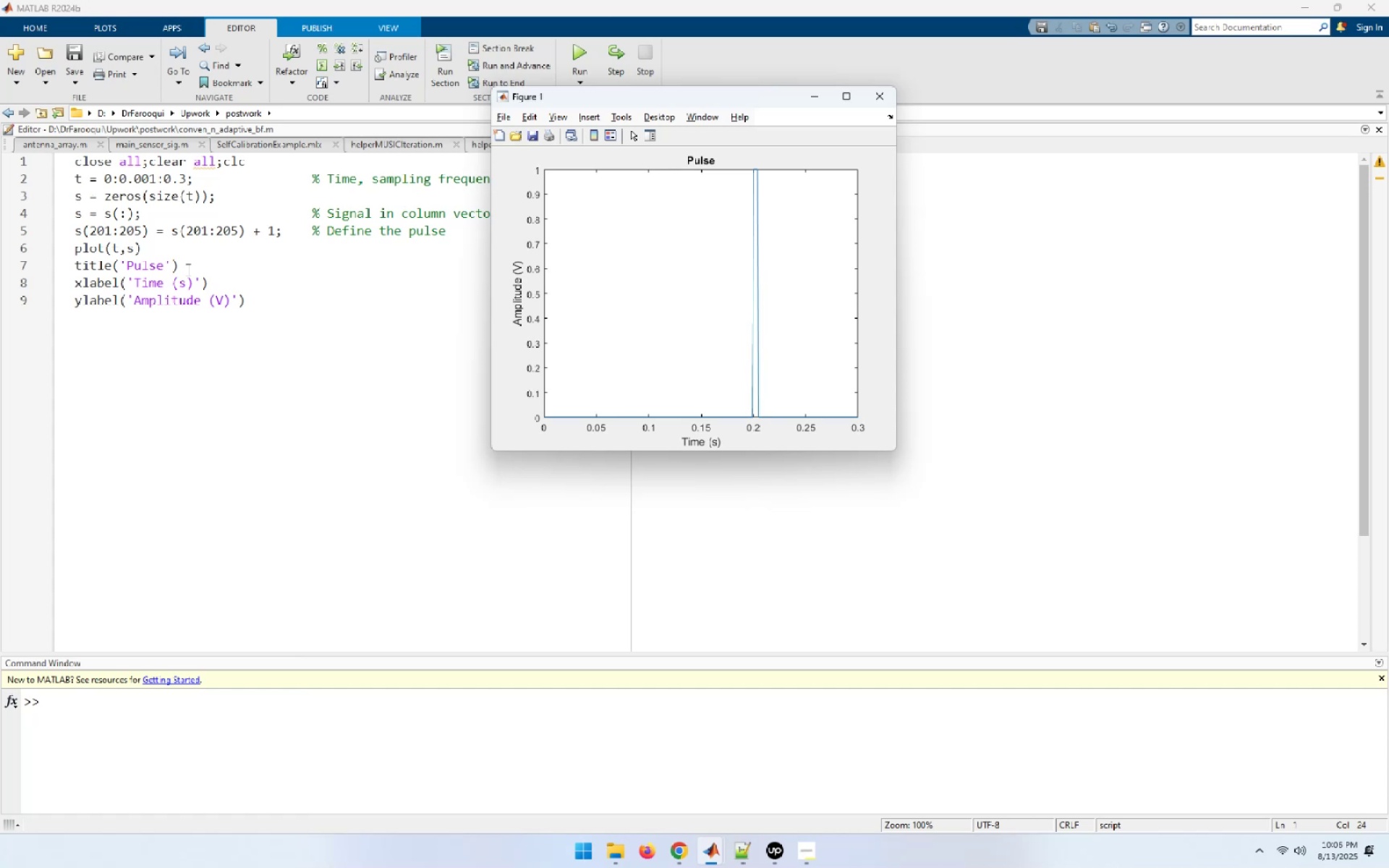 
wait(29.53)
 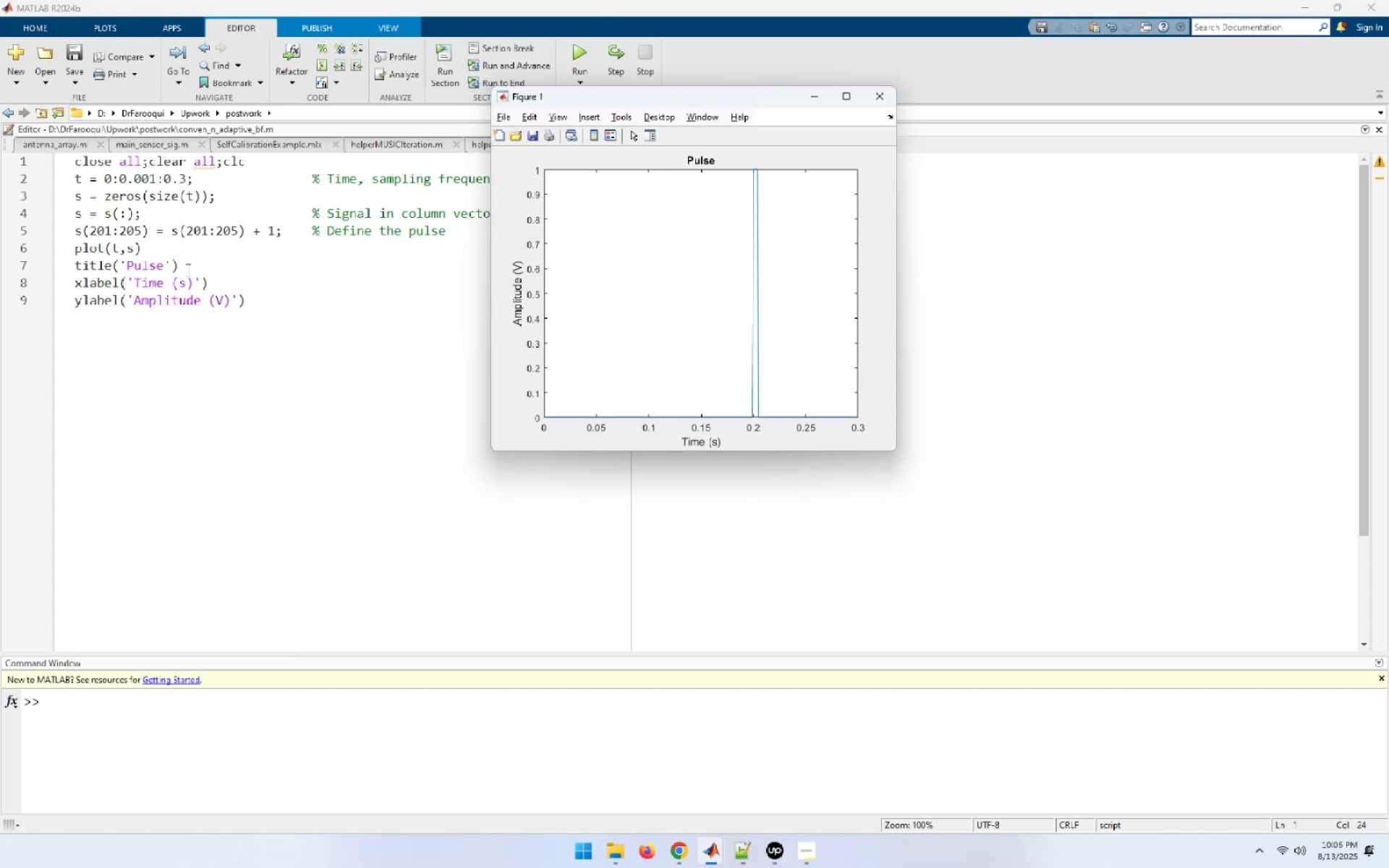 
left_click([603, 785])
 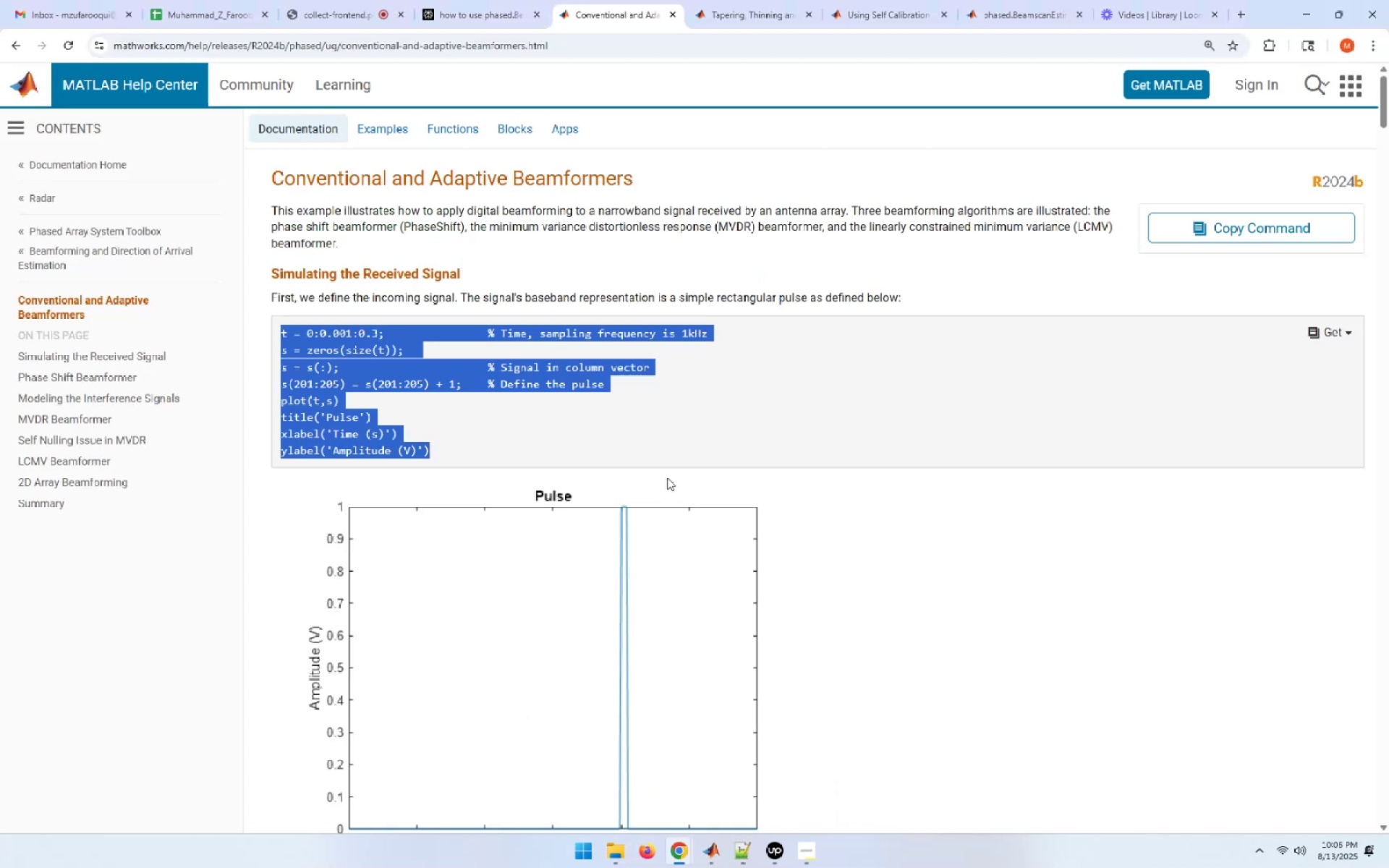 
scroll: coordinate [667, 477], scroll_direction: down, amount: 4.0
 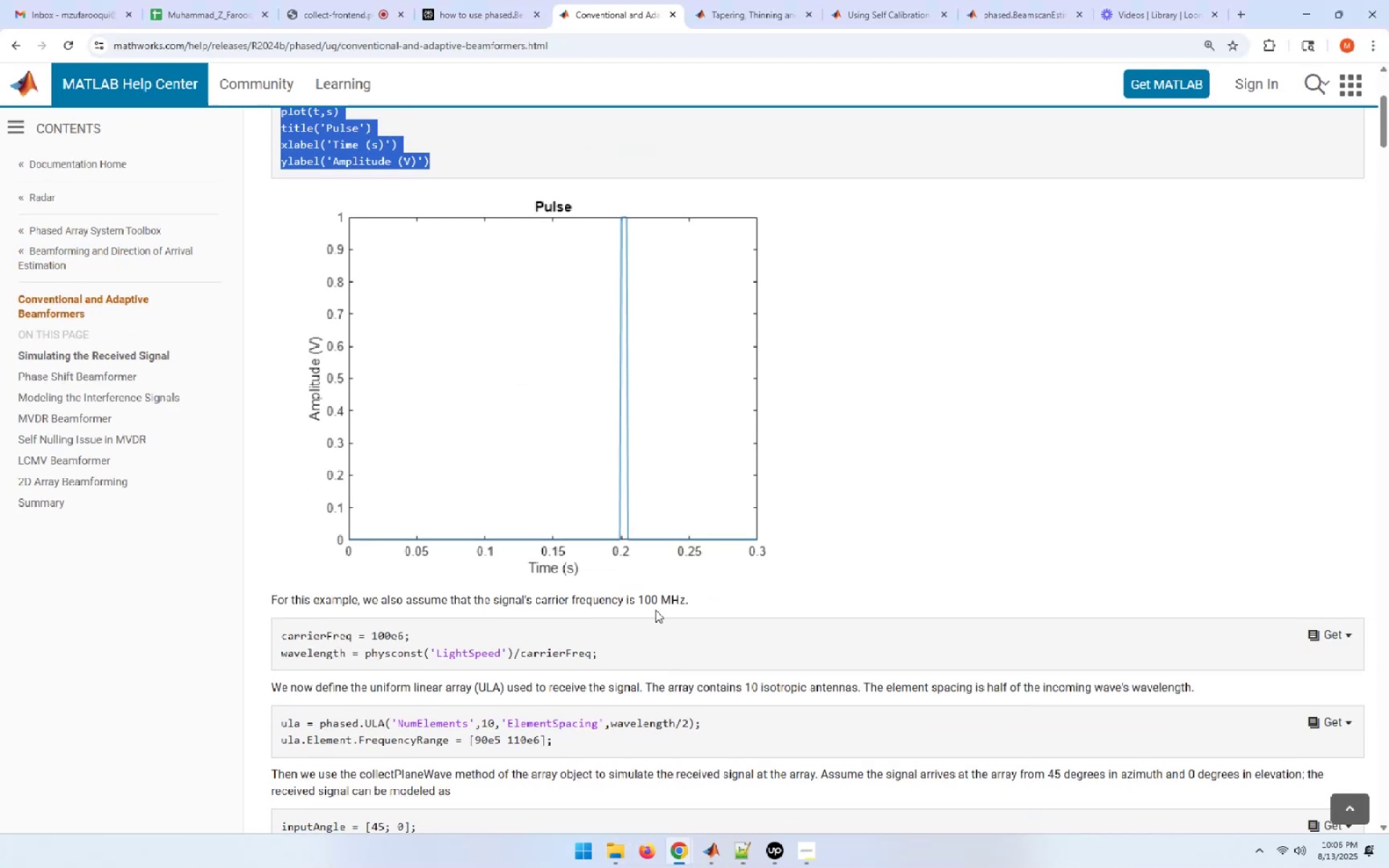 
left_click_drag(start_coordinate=[603, 658], to_coordinate=[273, 624])
 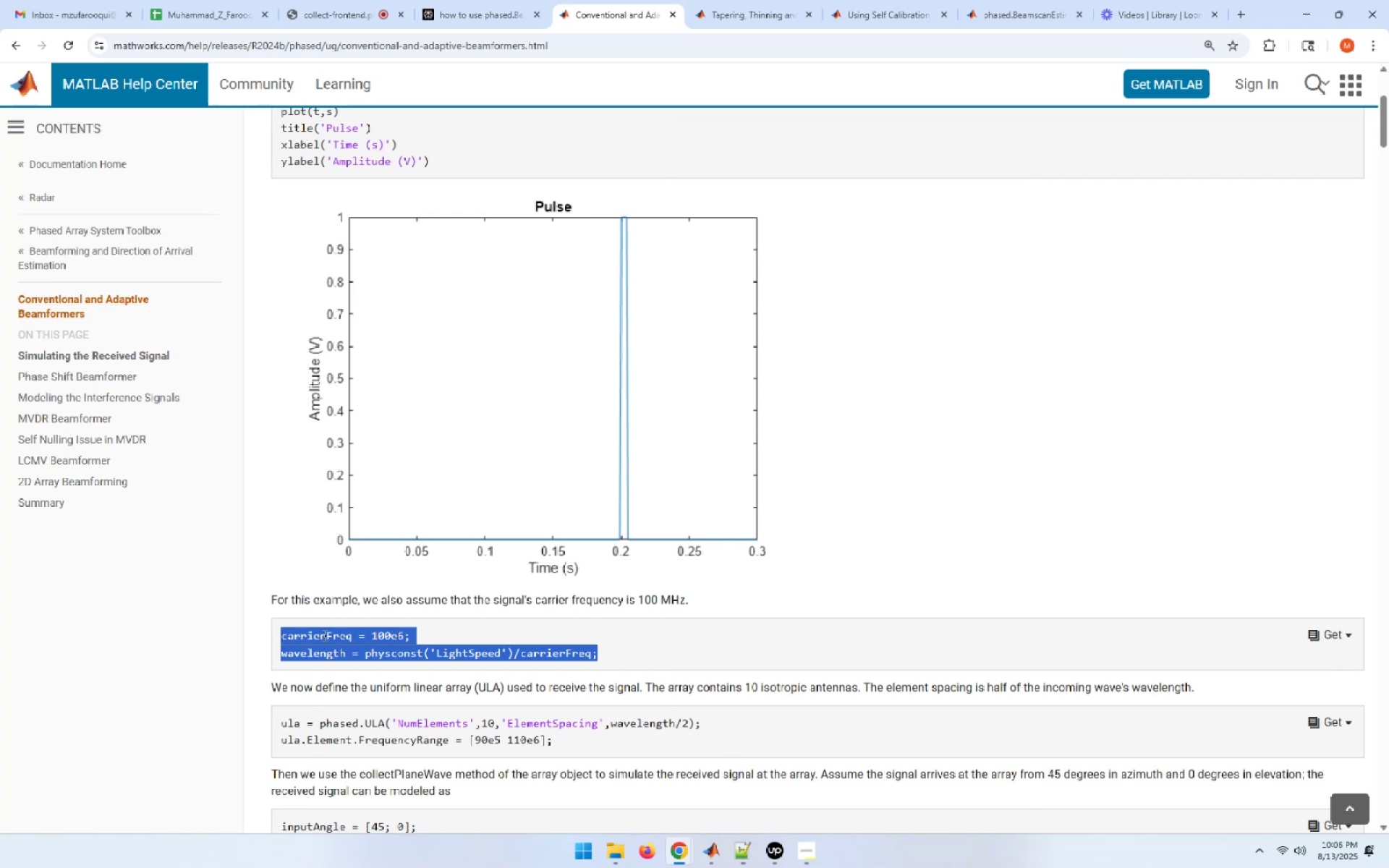 
right_click([323, 635])
 